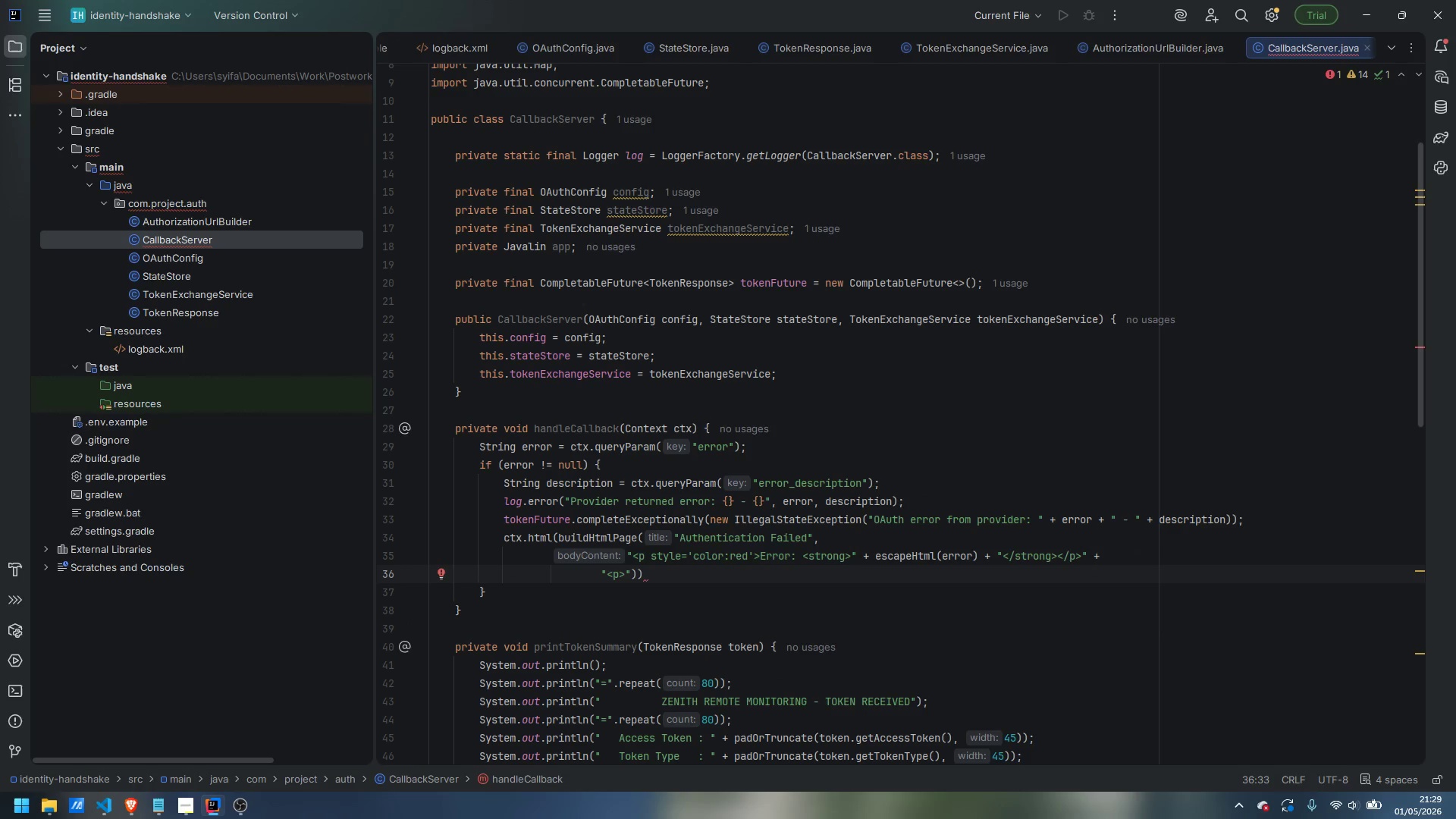 
key(ArrowRight)
 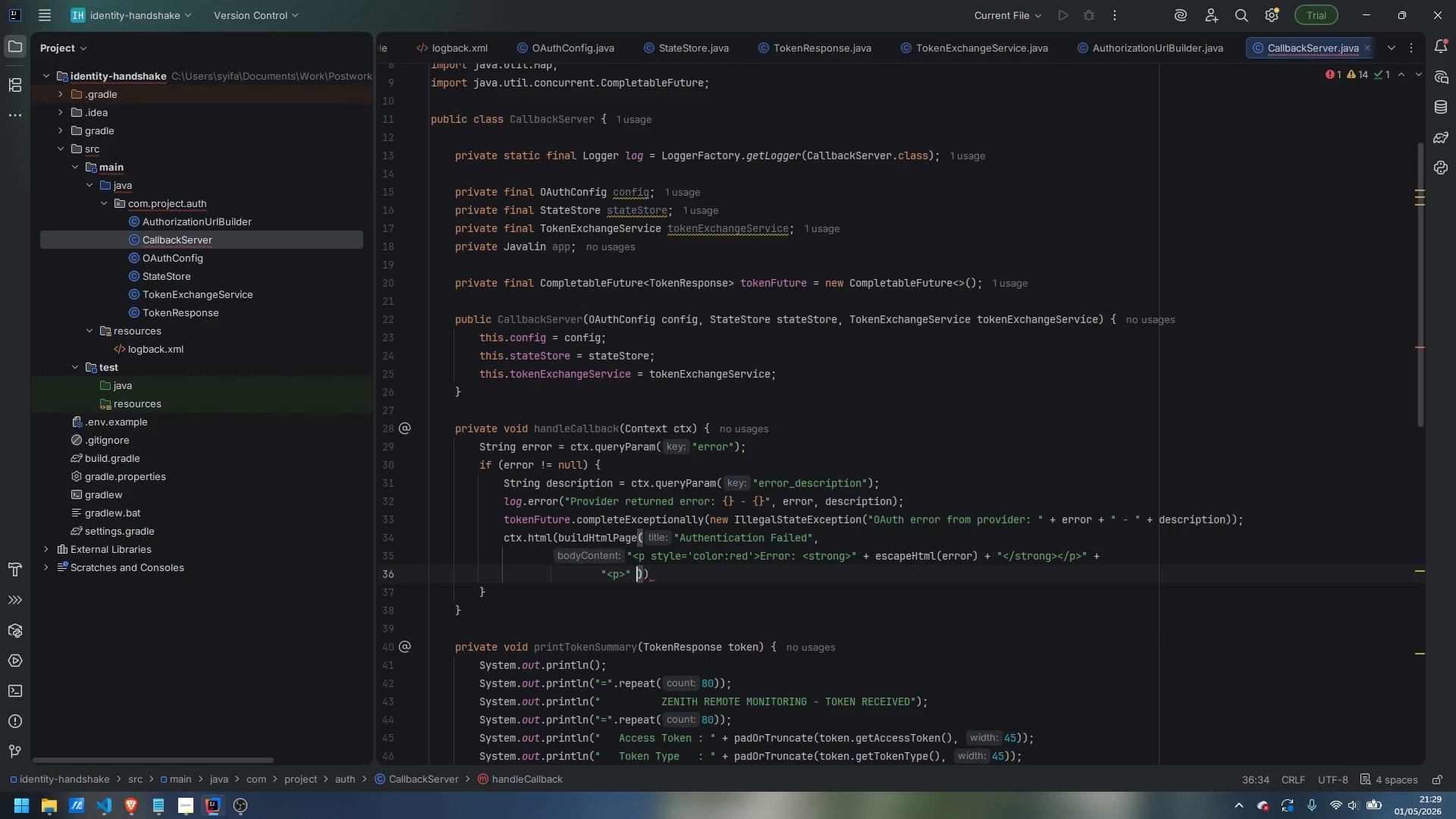 
type( + escapeHtml(description != null ? description : ")
 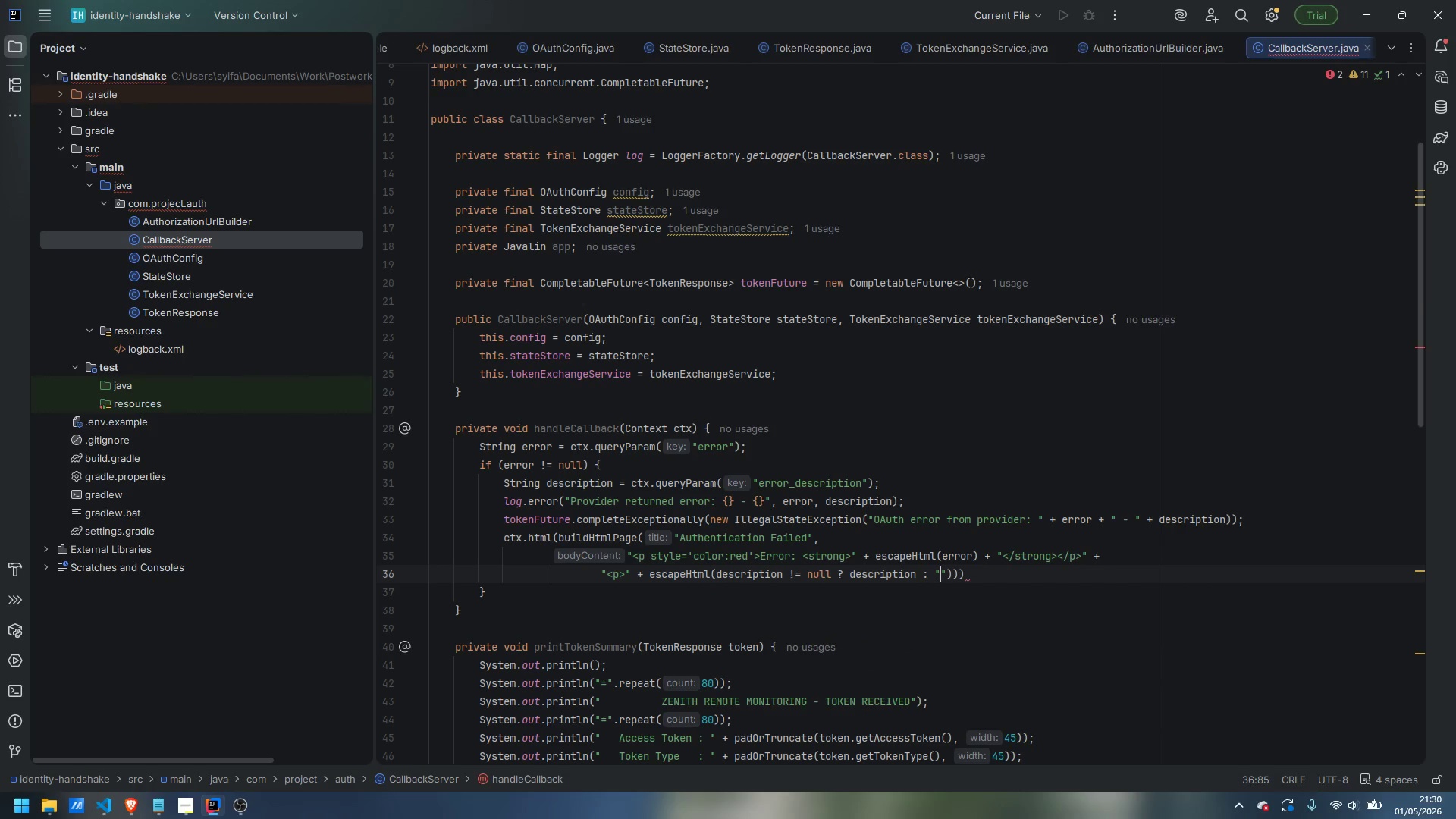 
key(ArrowRight)
 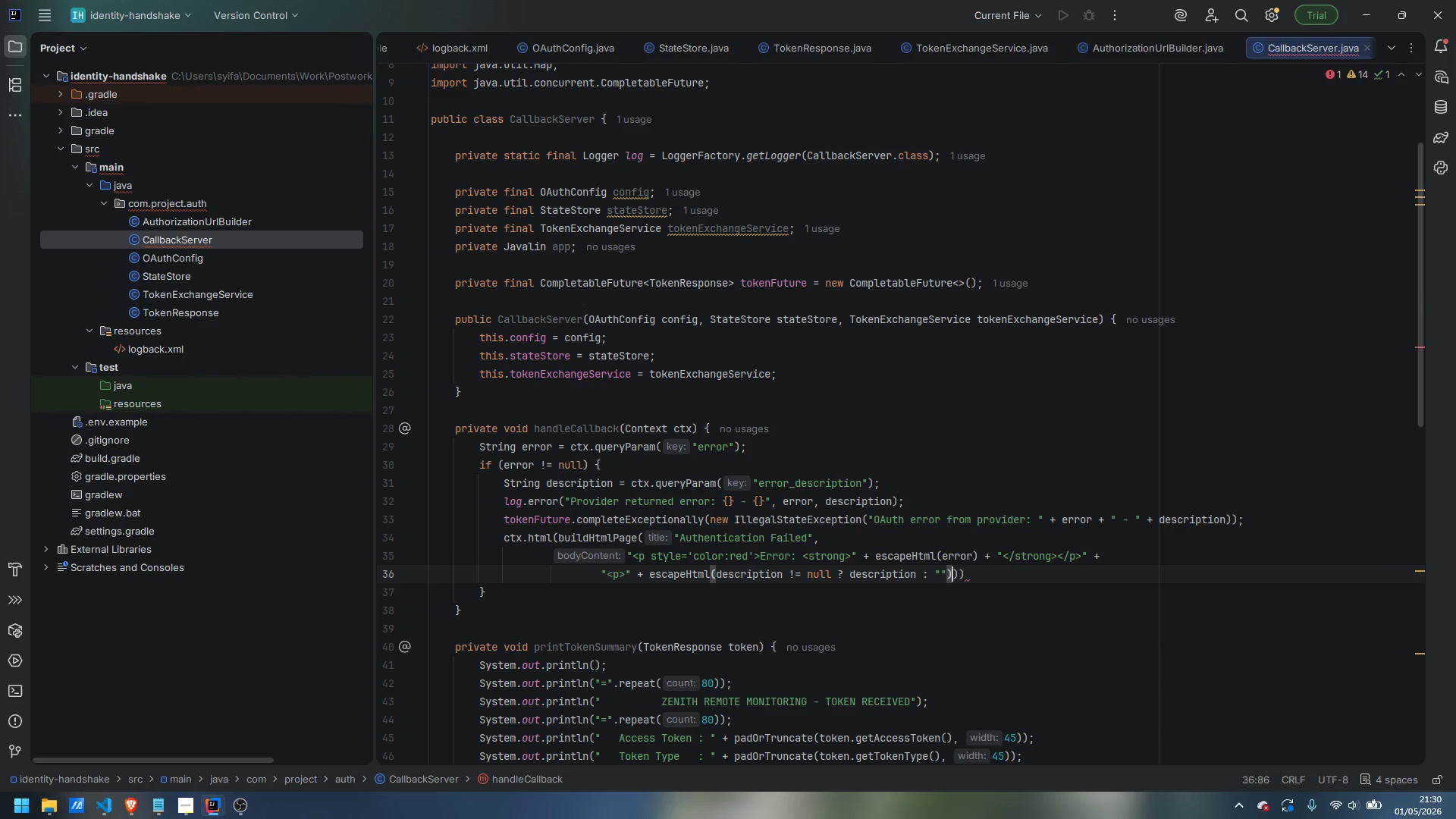 
key(ArrowRight)
 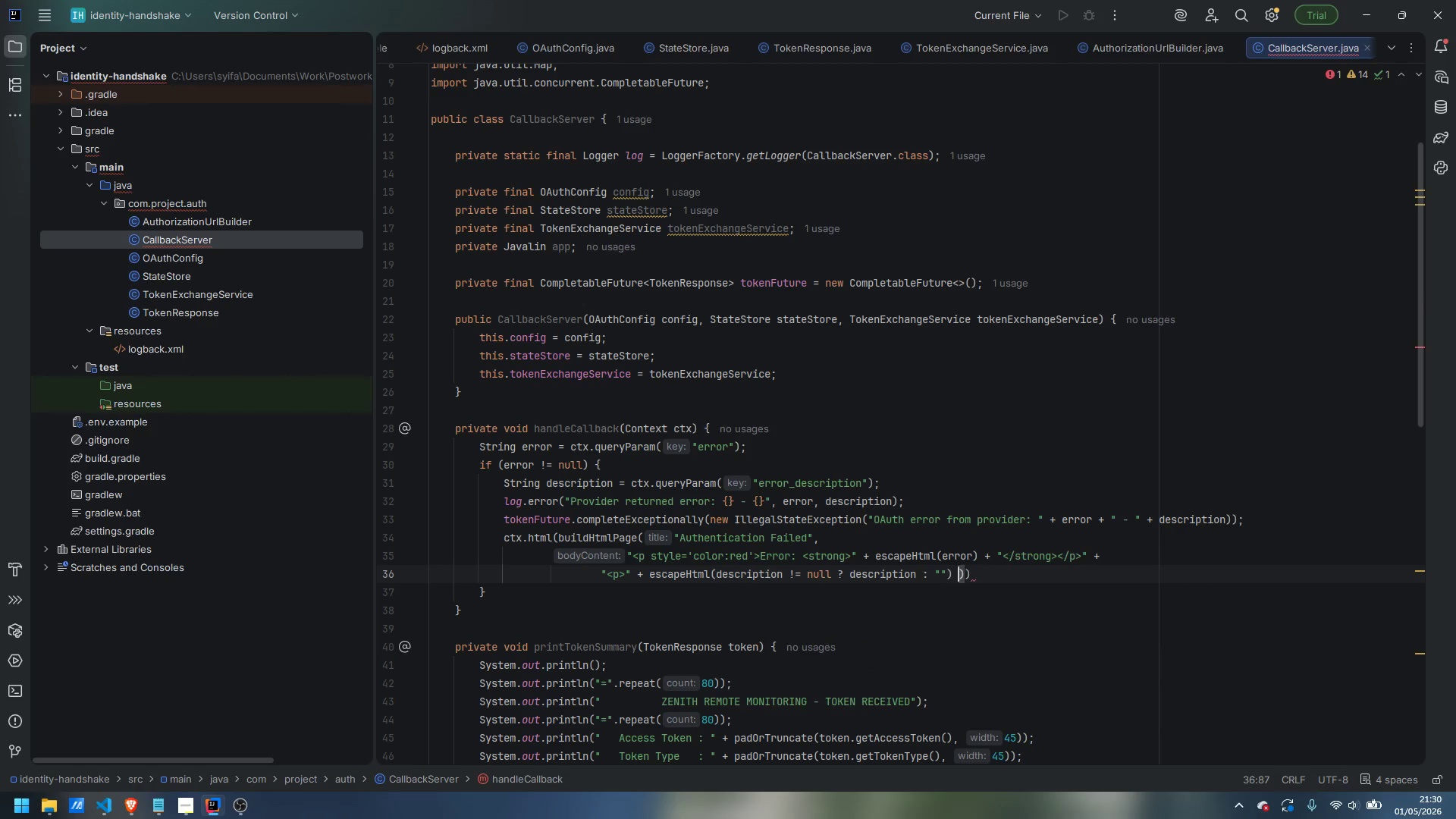 
key(Space)
 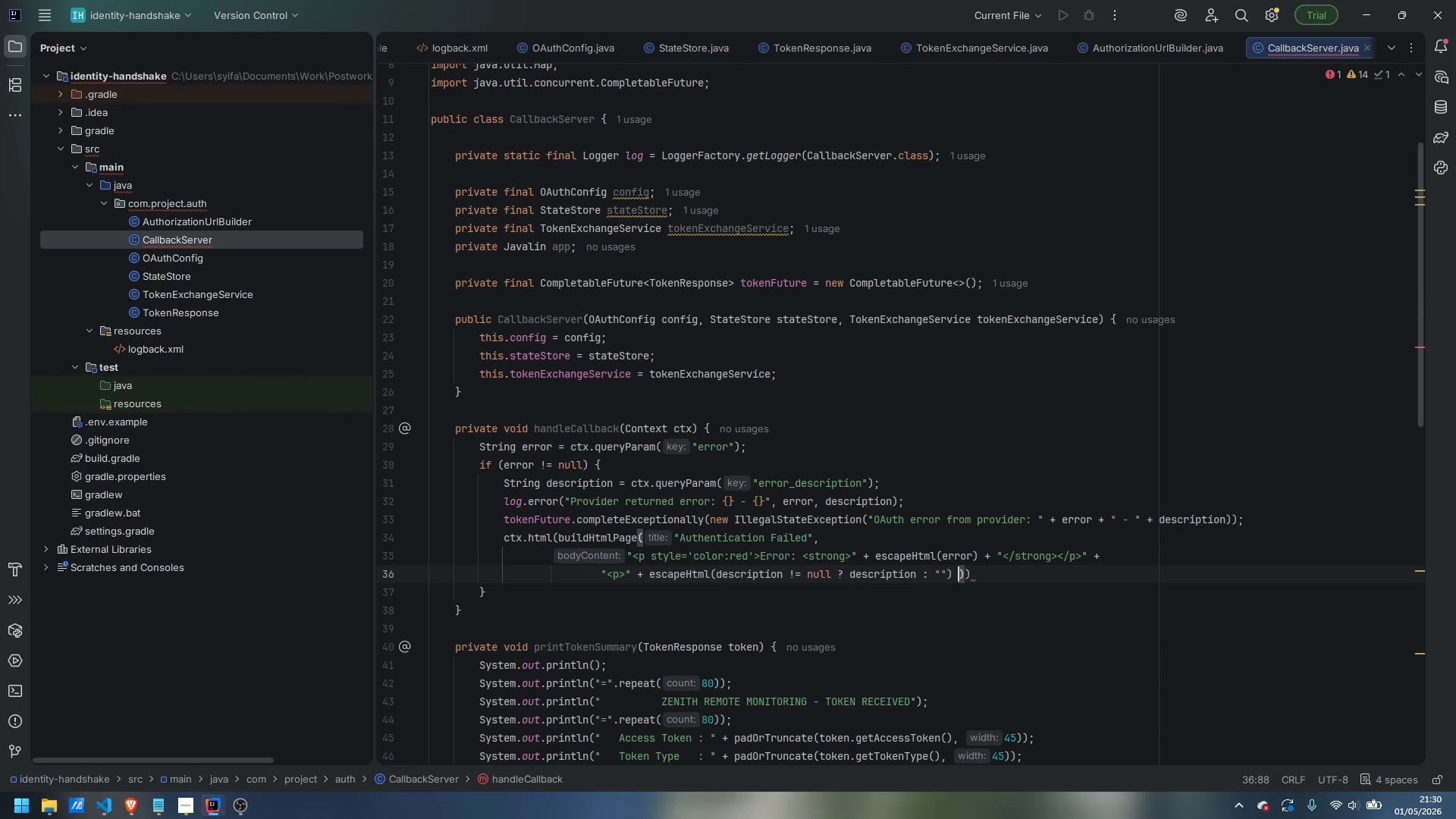 
key(Shift+Equal)
 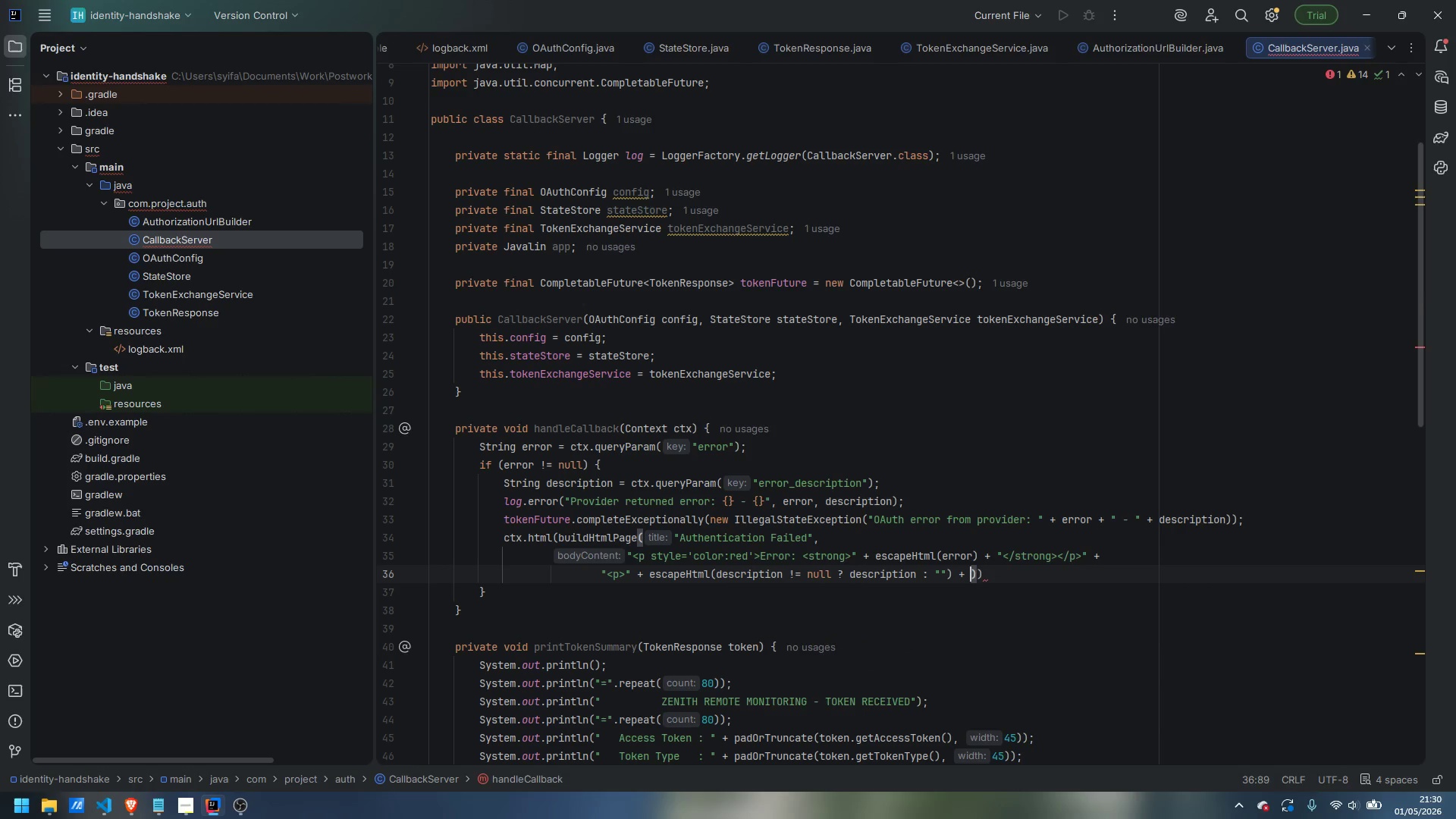 
key(Shift+Space)
 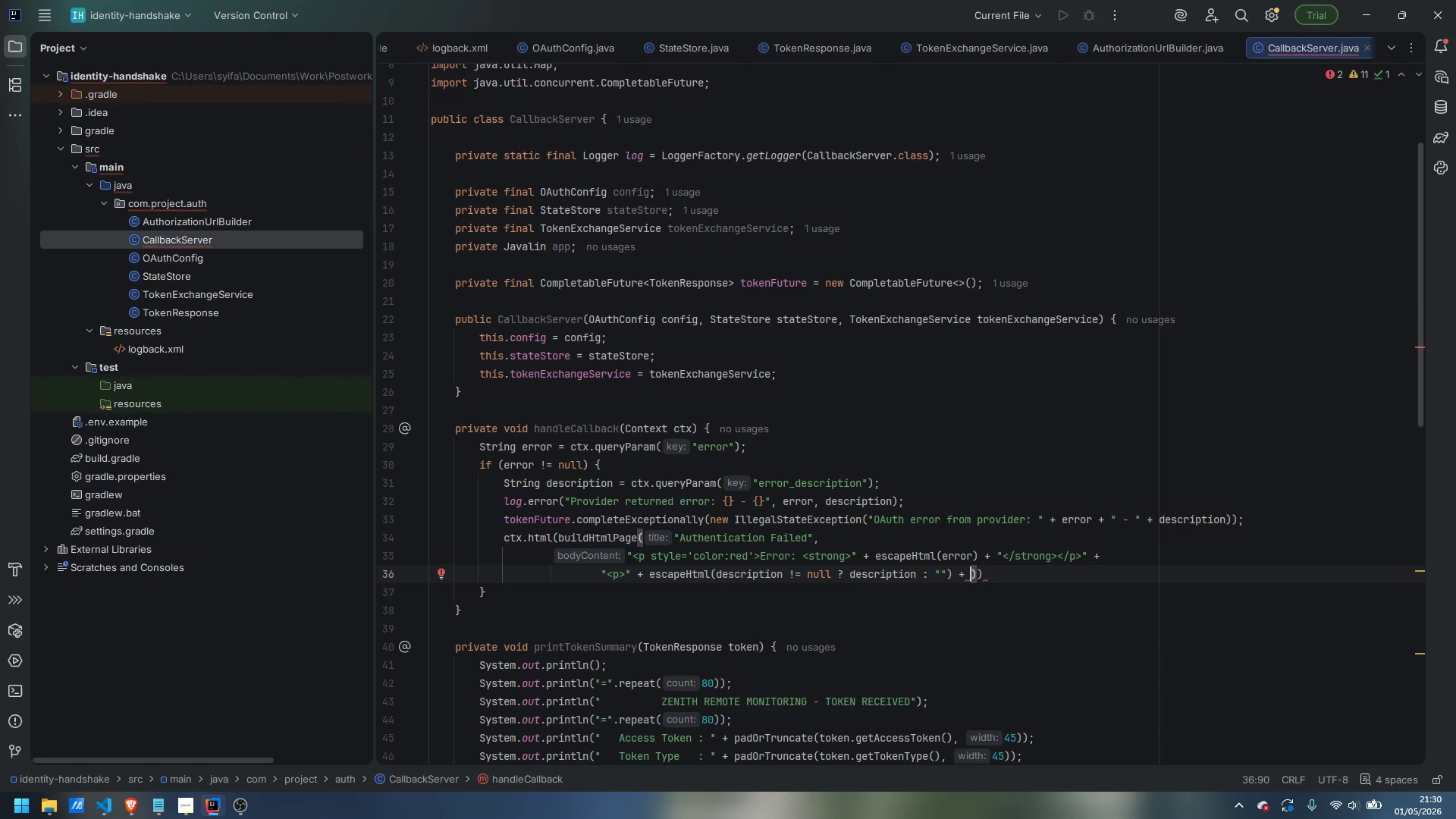 
key(Shift+Quote)
 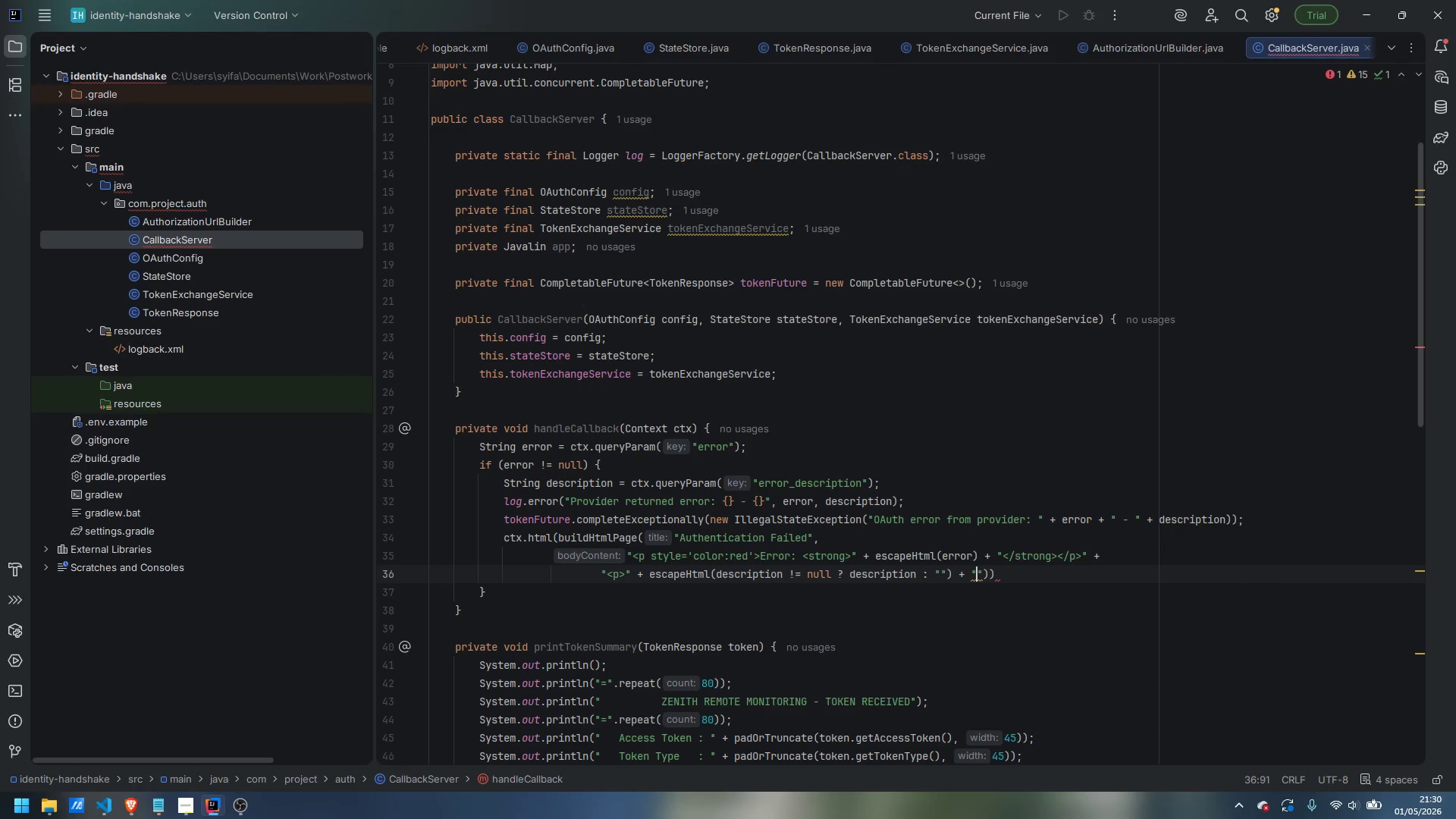 
key(Shift+ShiftLeft)
 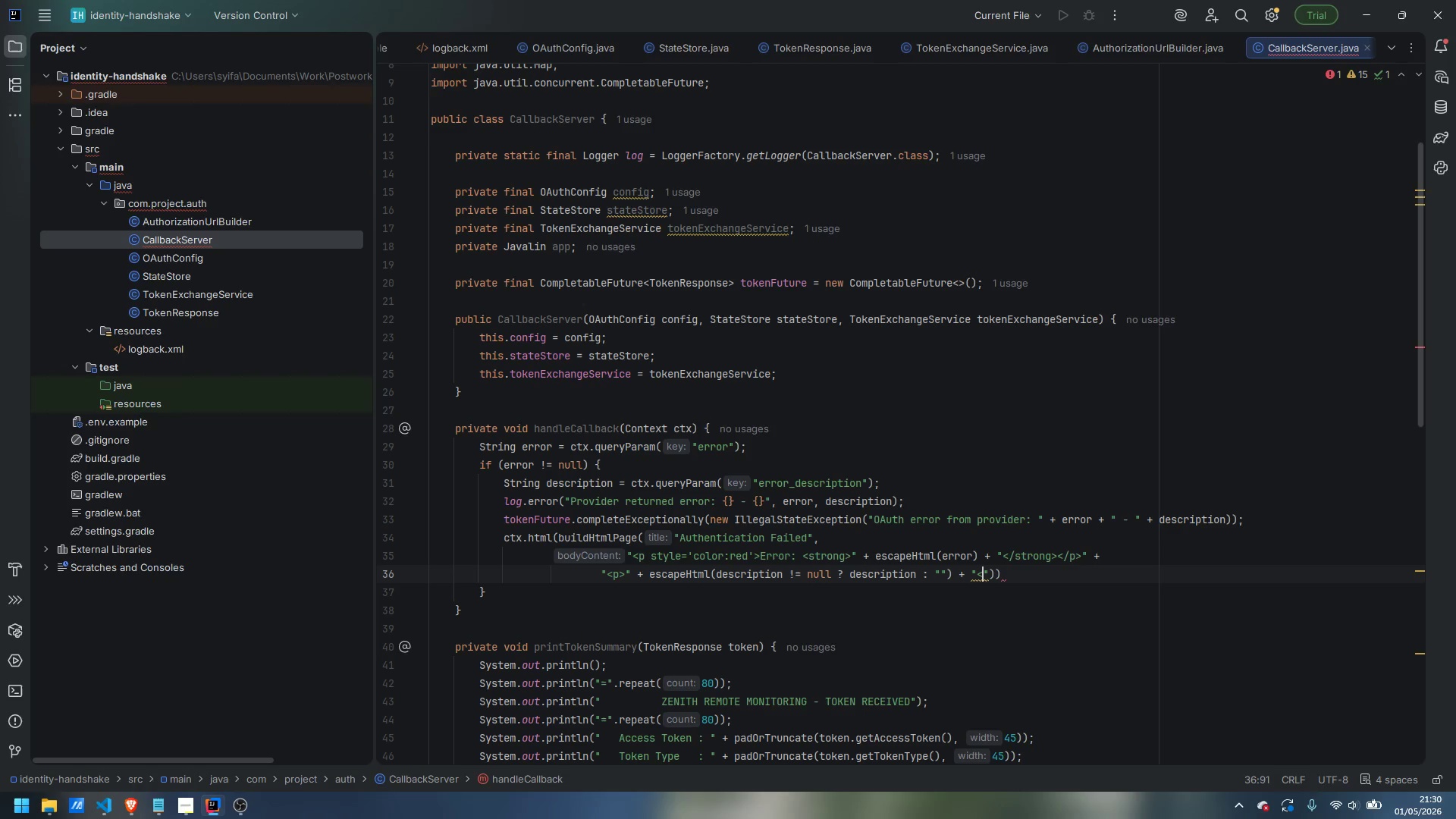 
key(Shift+Comma)
 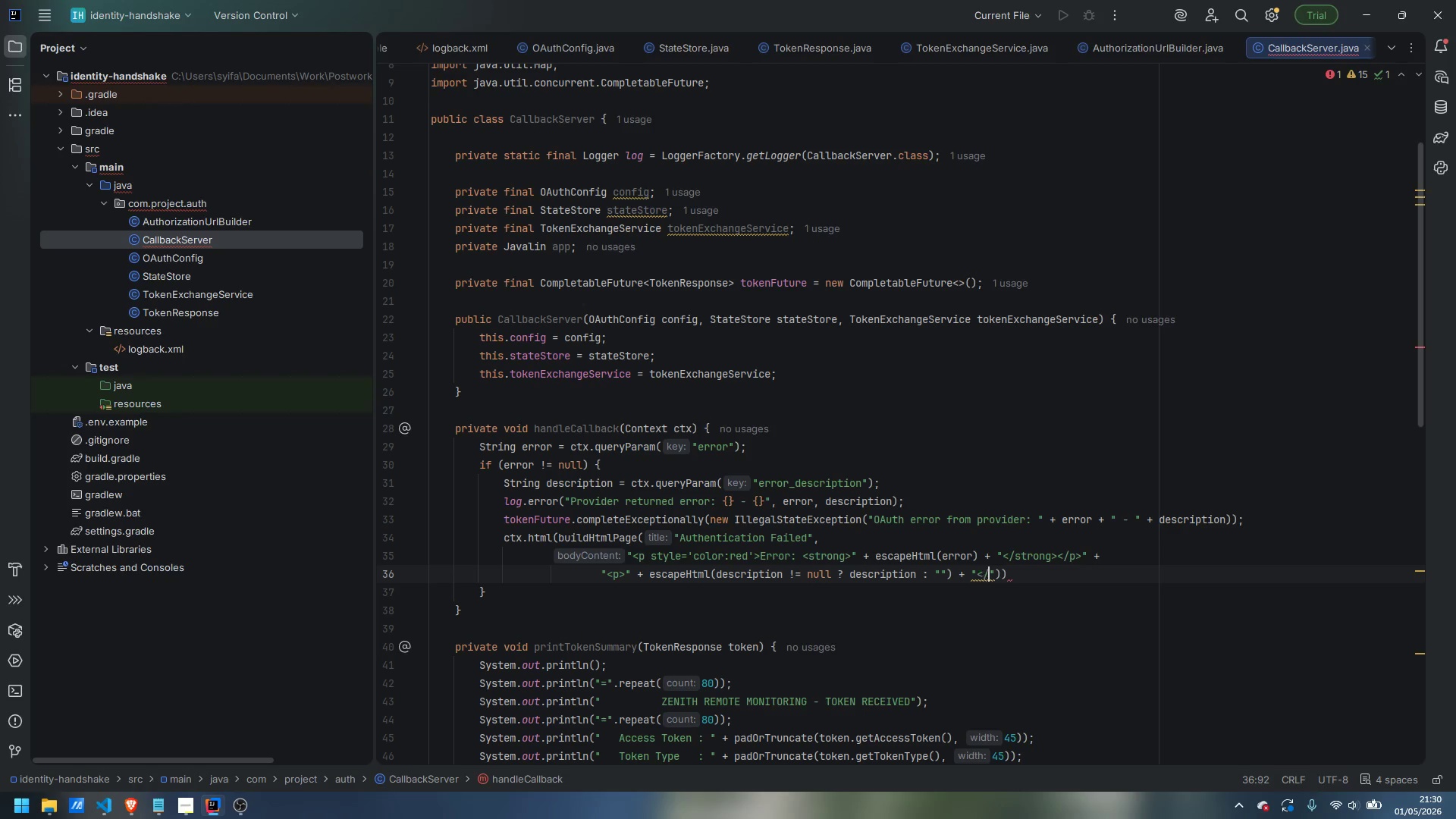 
key(Slash)
 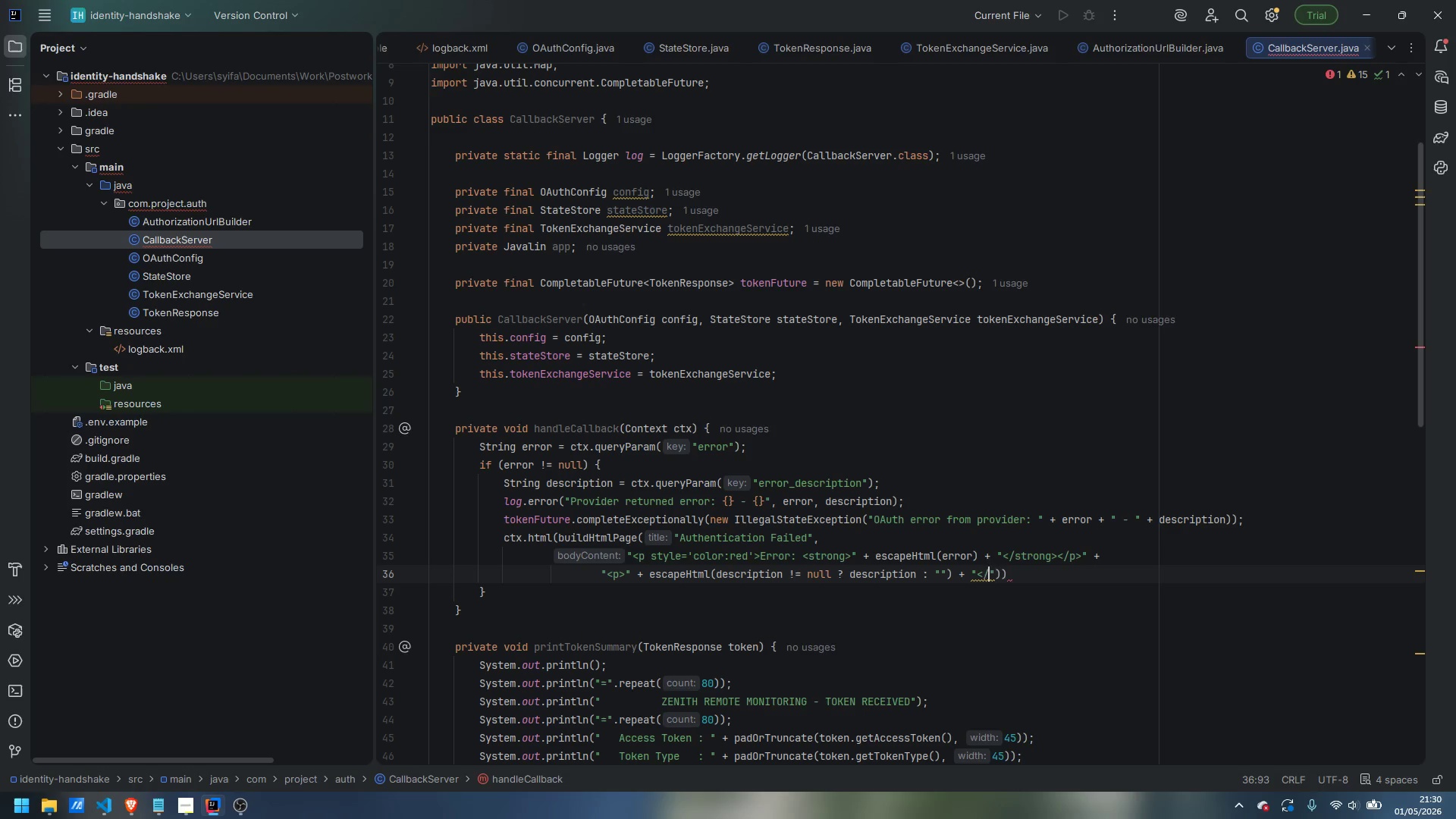 
key(P)
 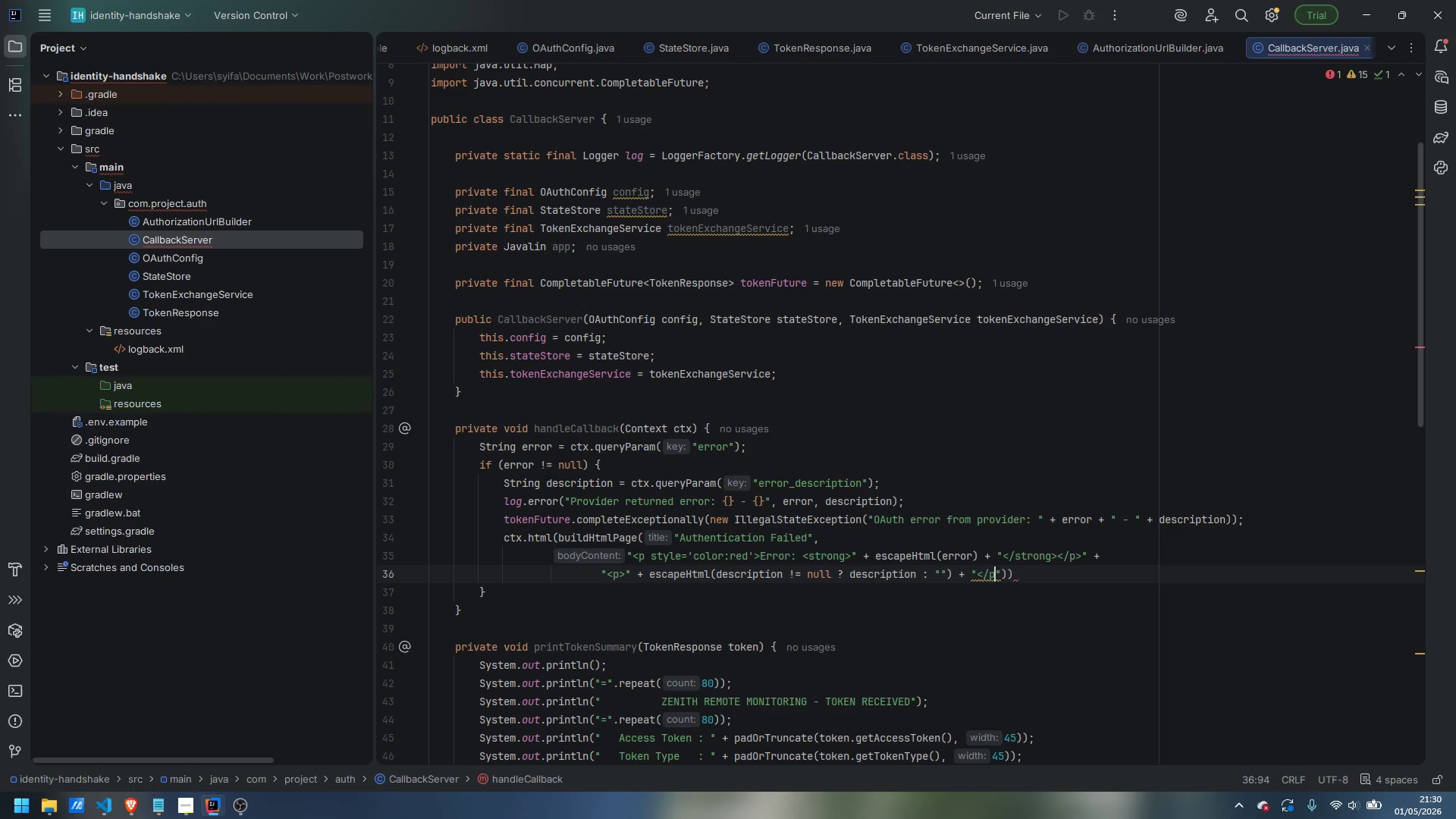 
key(Shift+Period)
 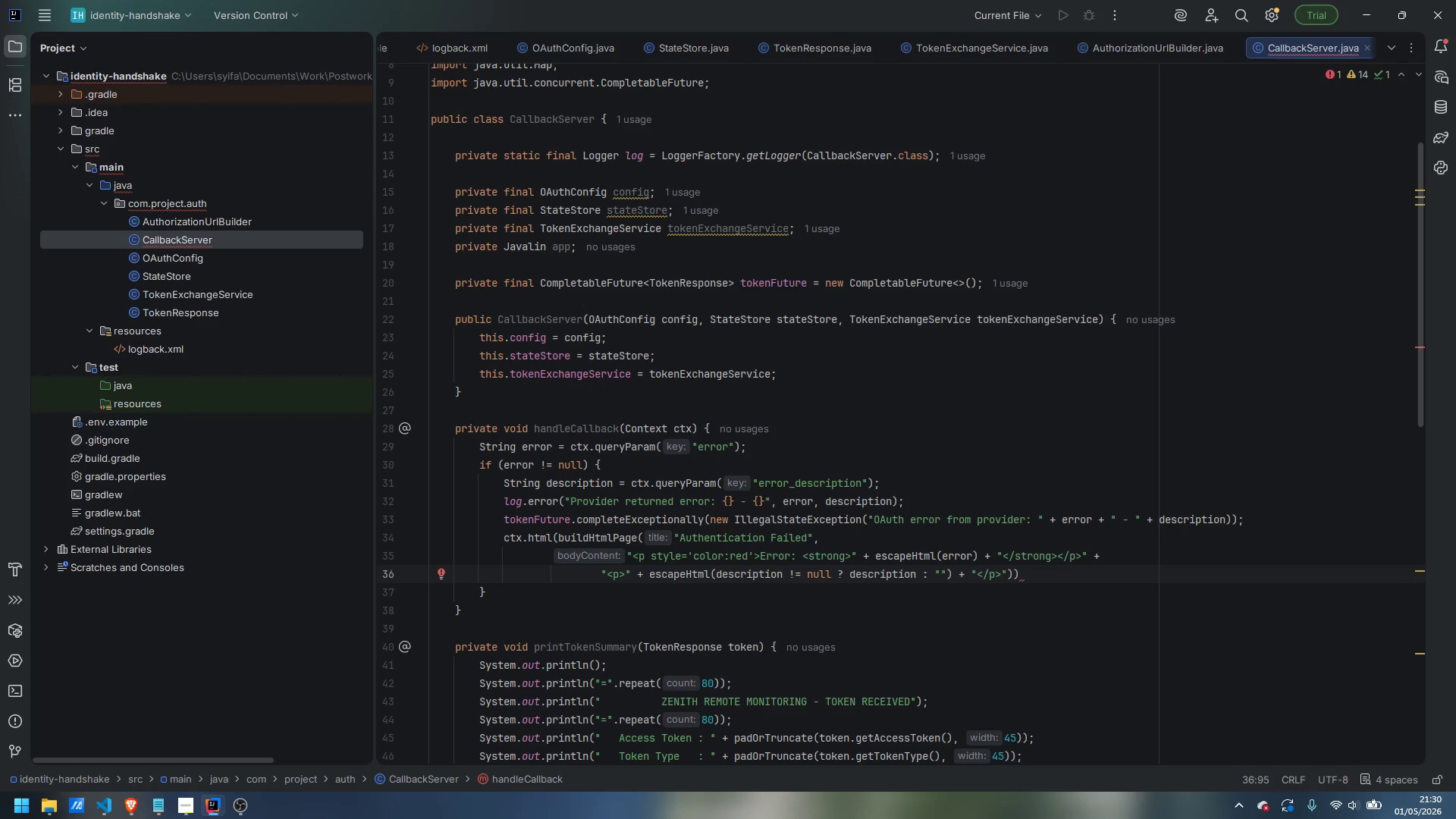 
key(ArrowRight)
 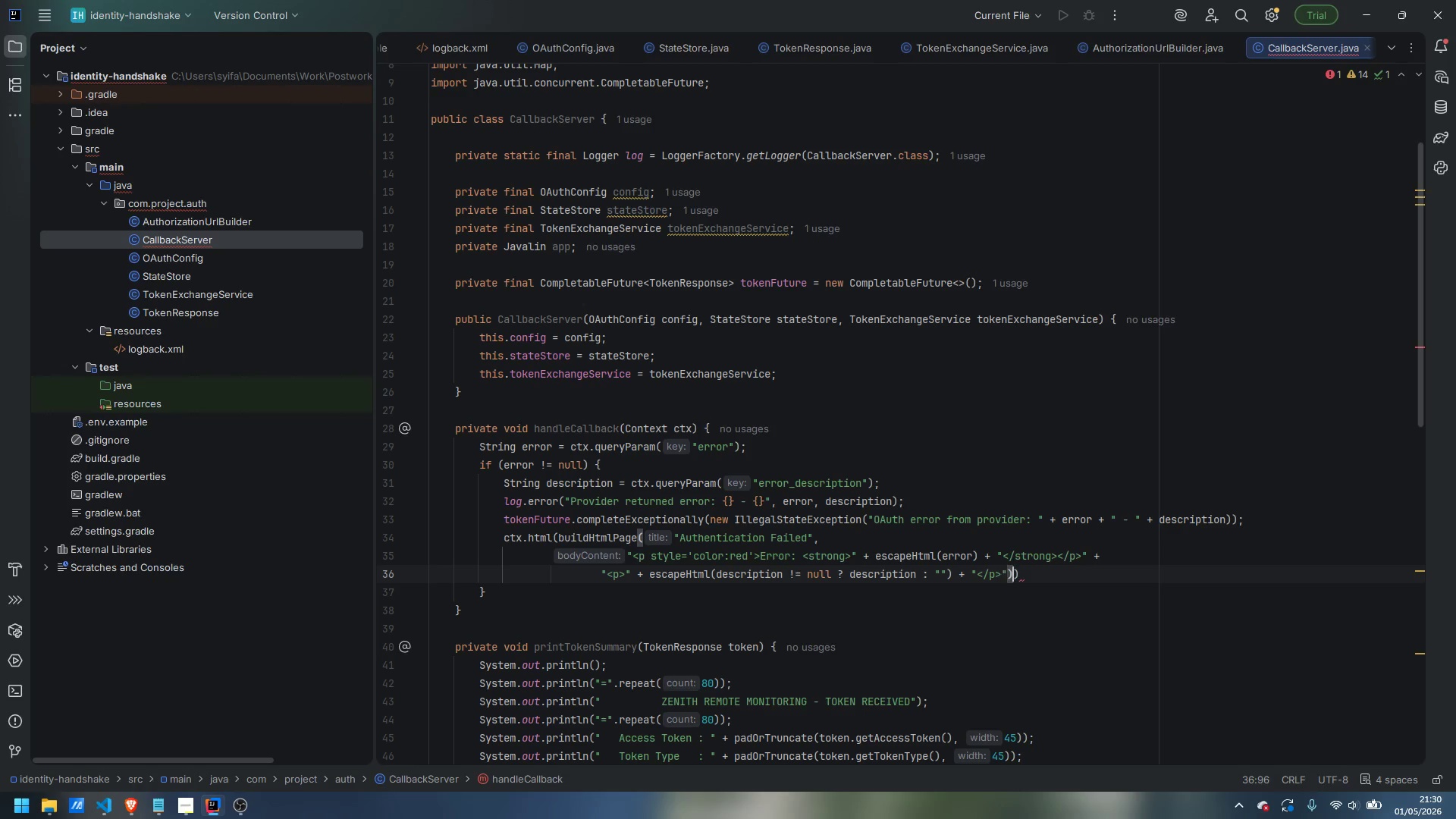 
key(ArrowRight)
 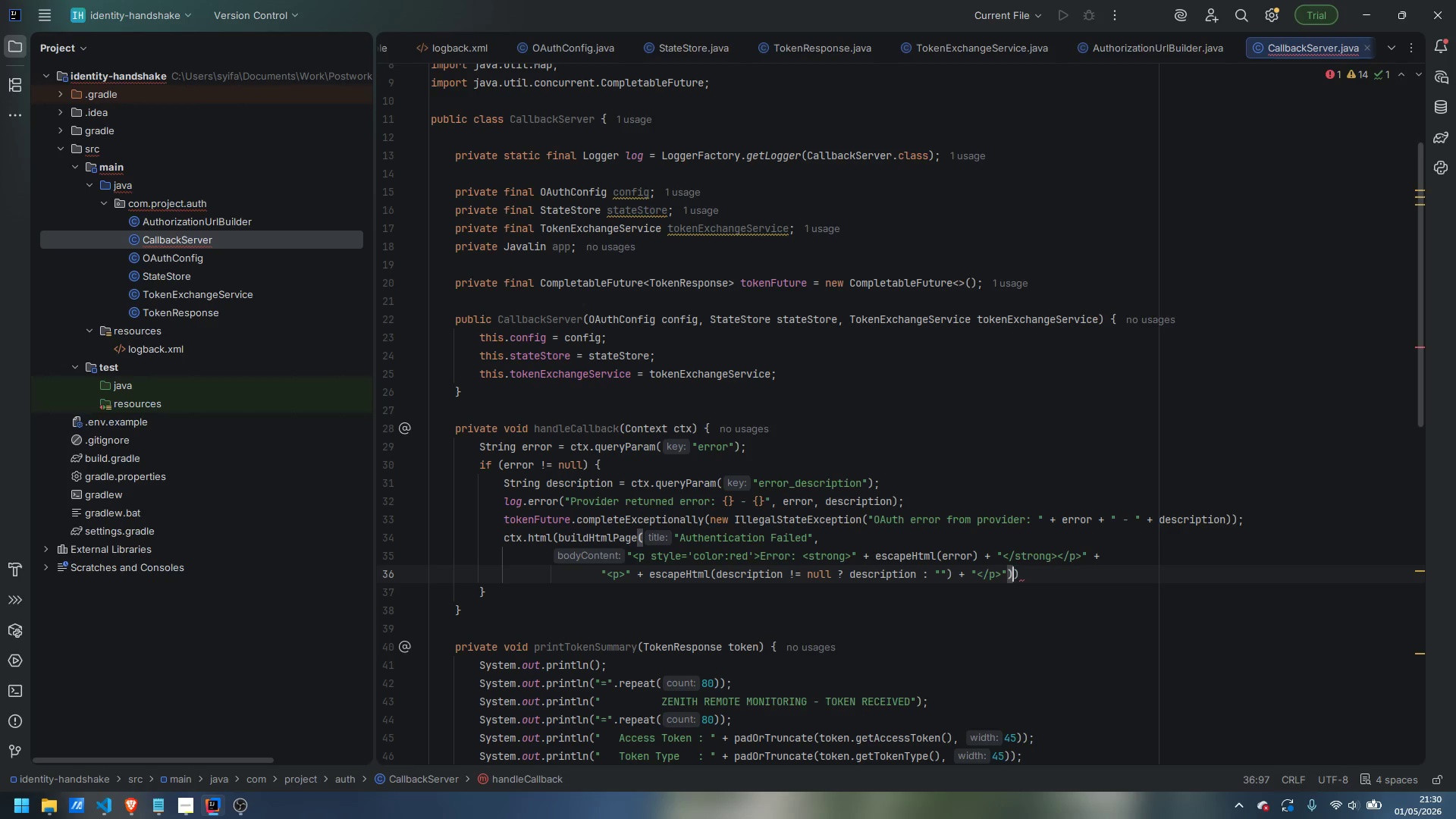 
key(ArrowRight)
 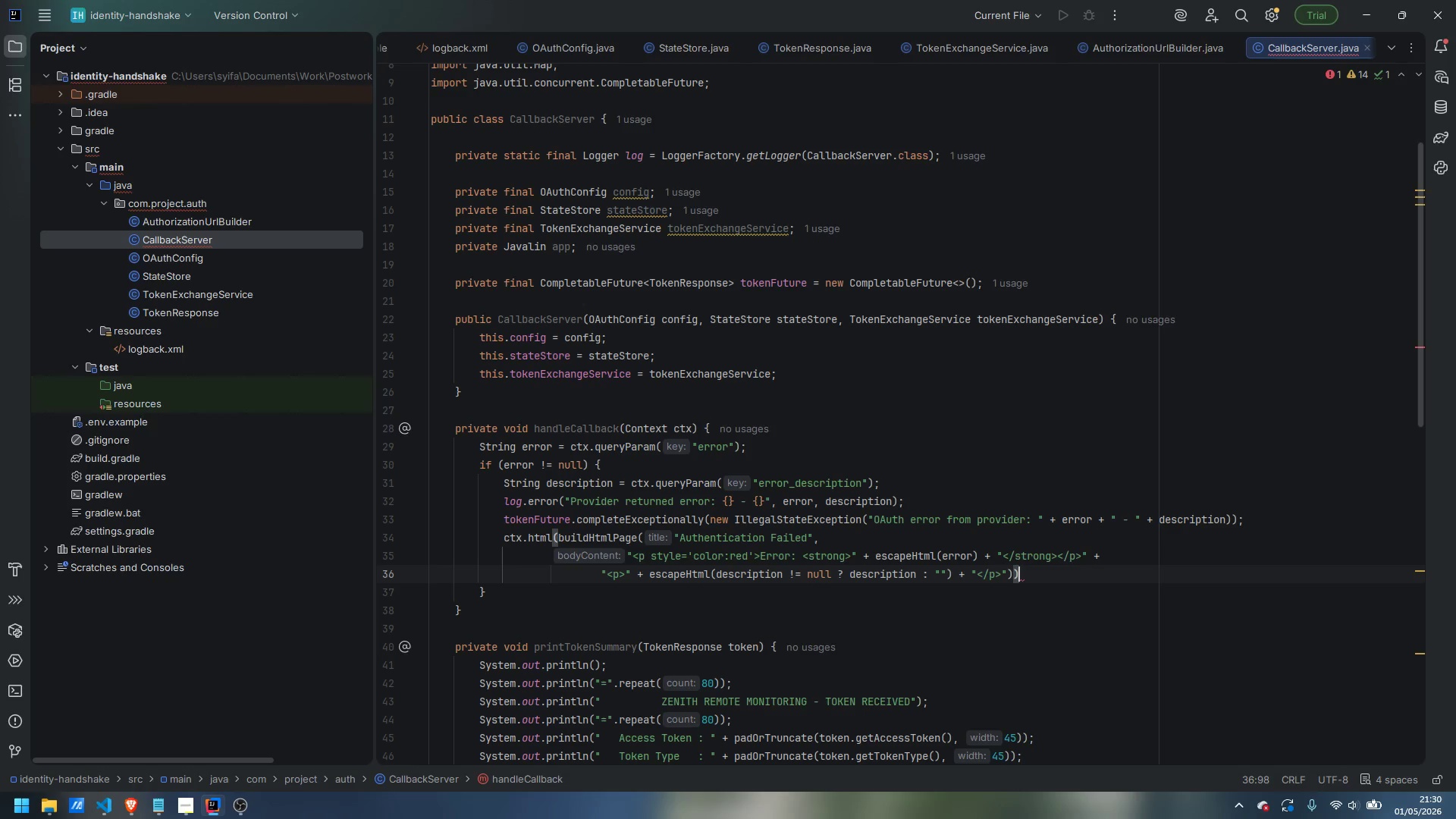 
key(Semicolon)
 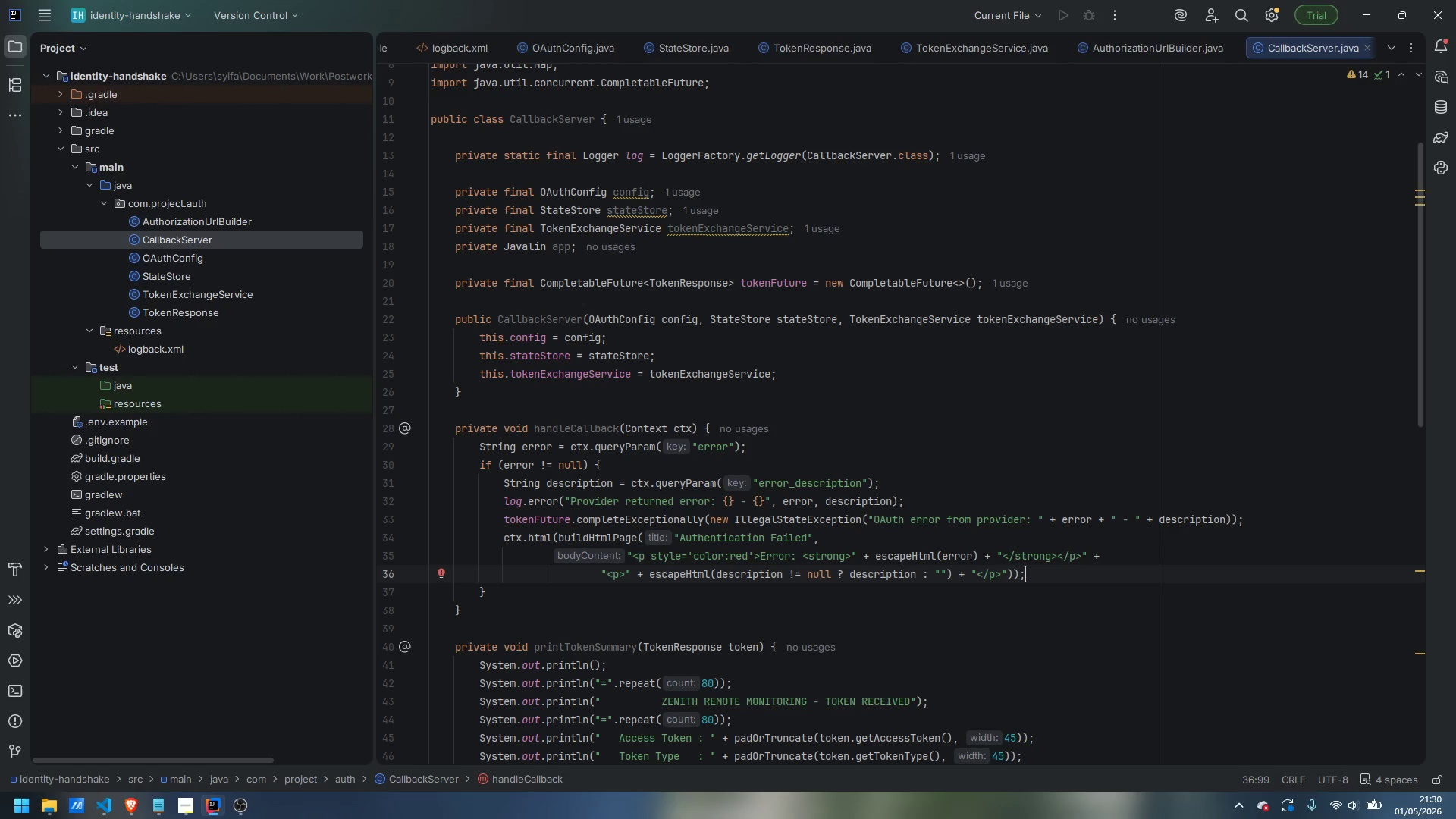 
key(Enter)
 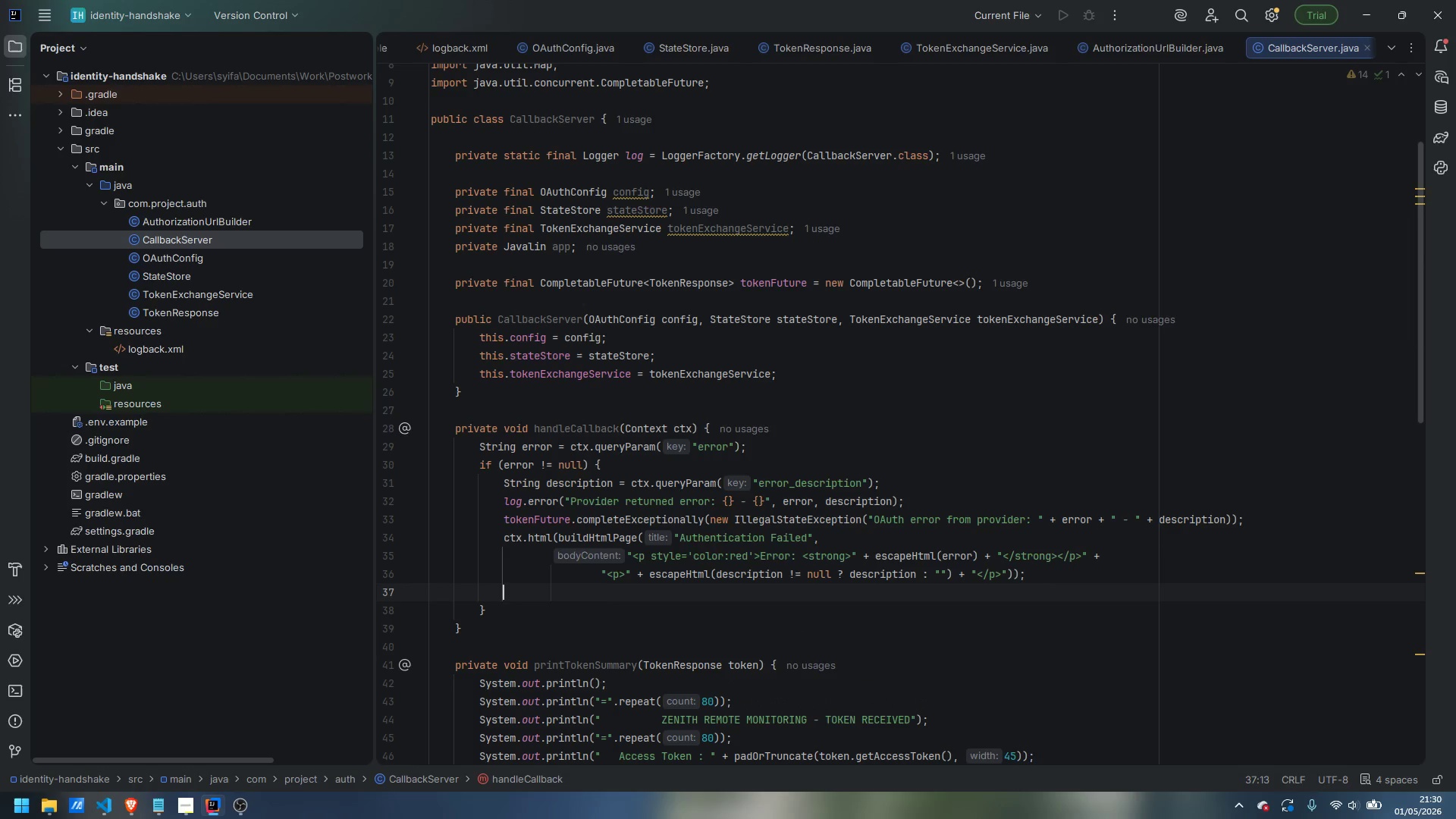 
type(return;)
 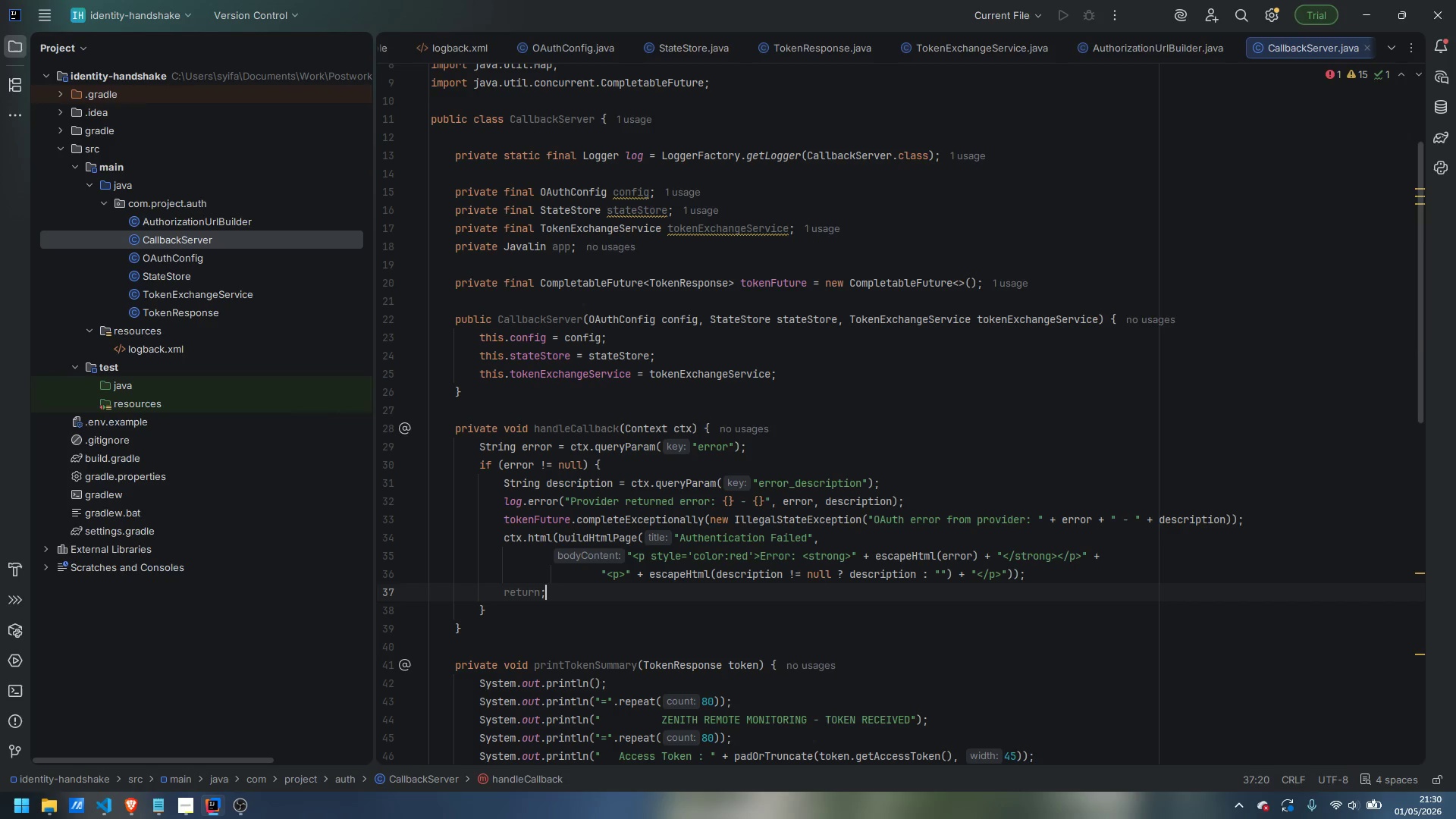 
key(ArrowDown)
 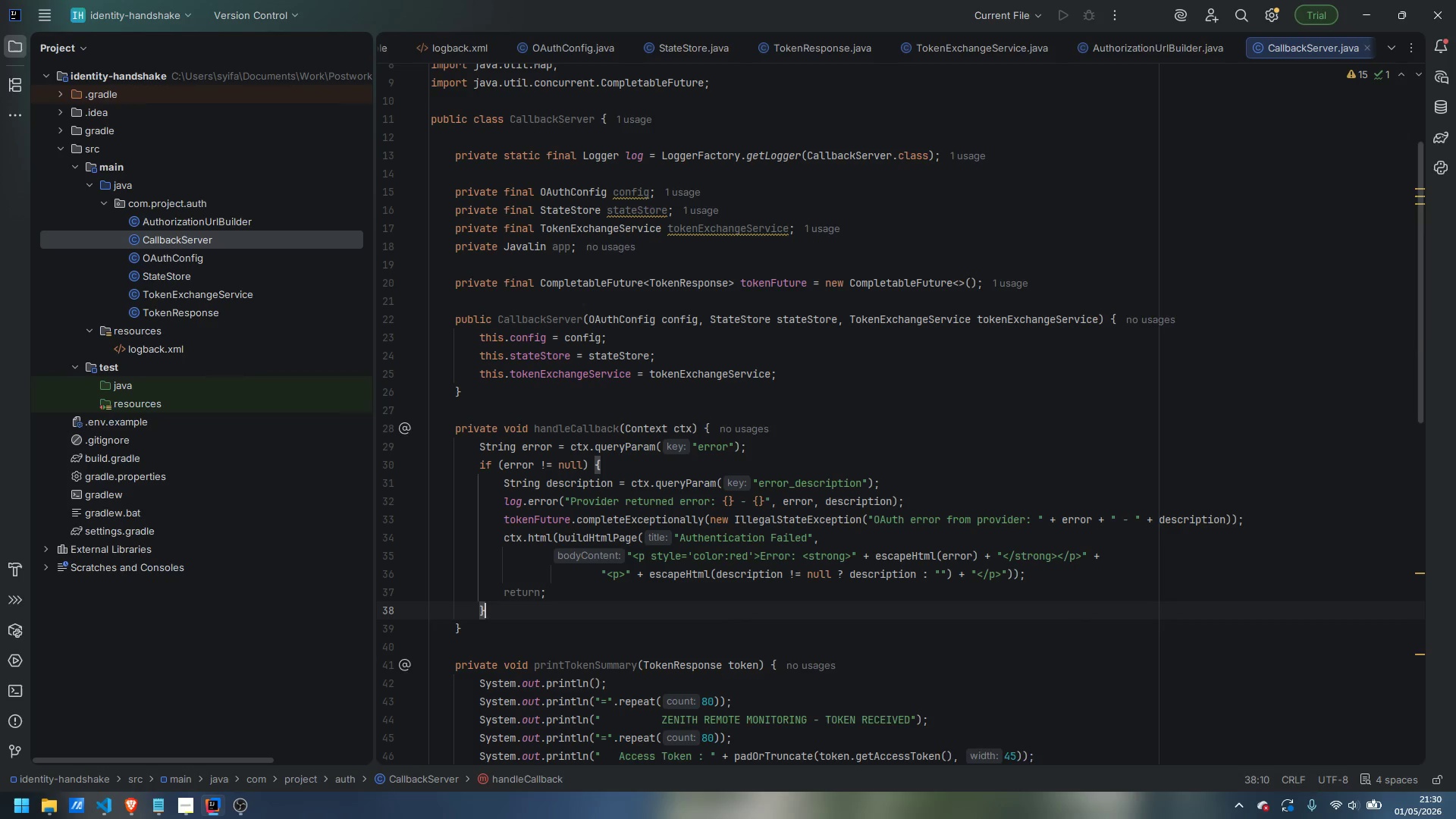 
key(Enter)
 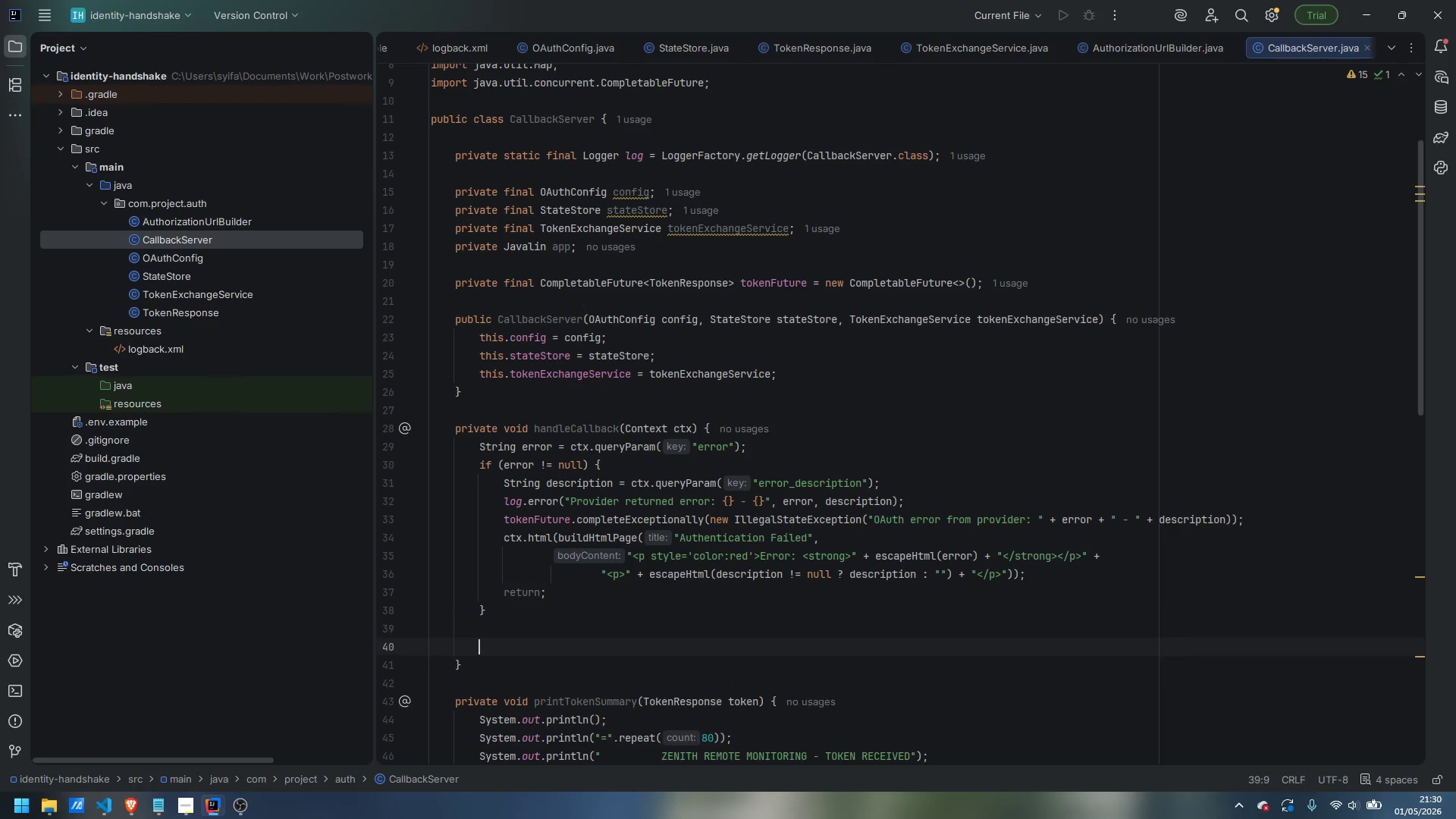 
key(Enter)
 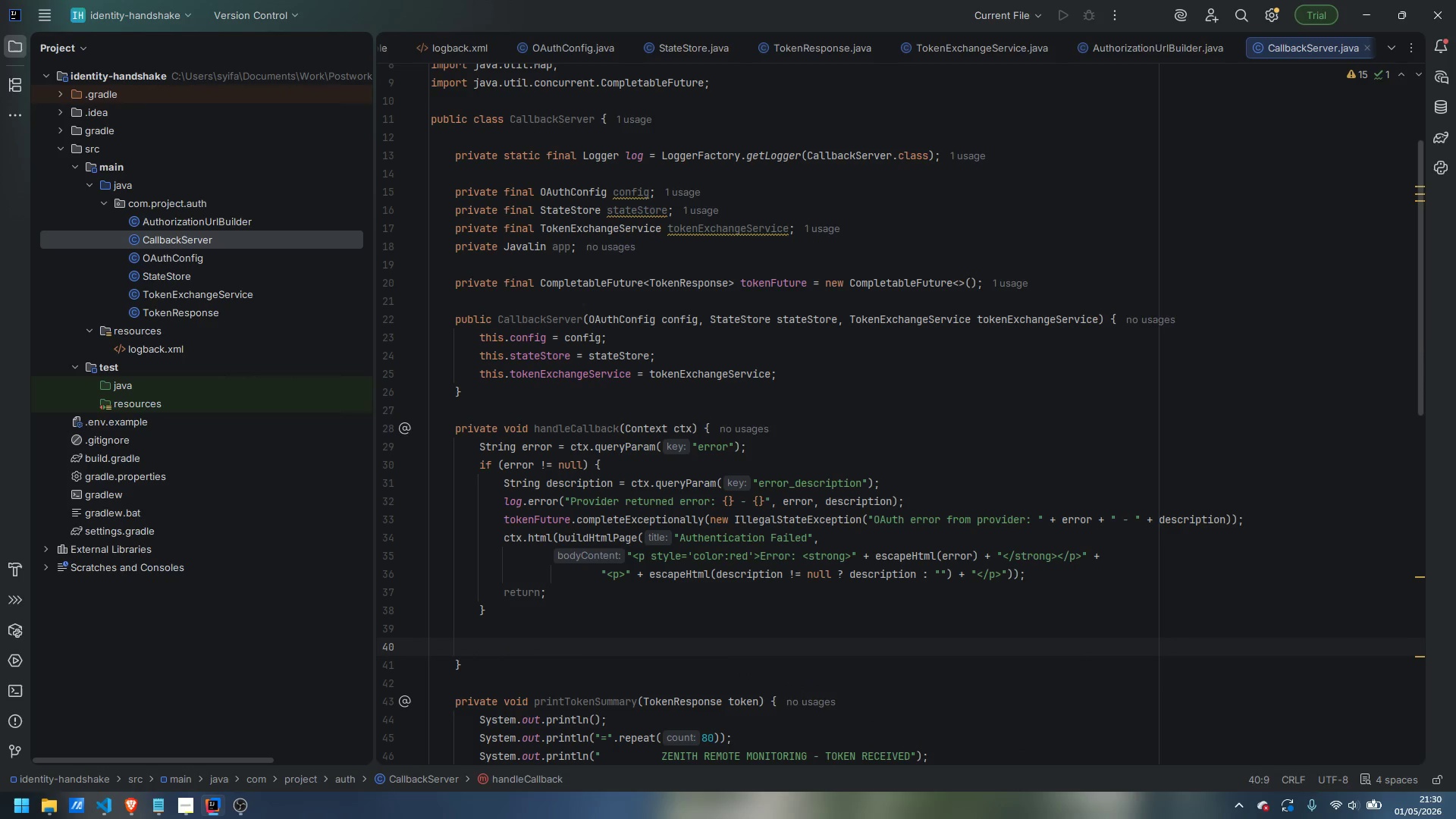 
type(String code = ctx.queryParam("code)
 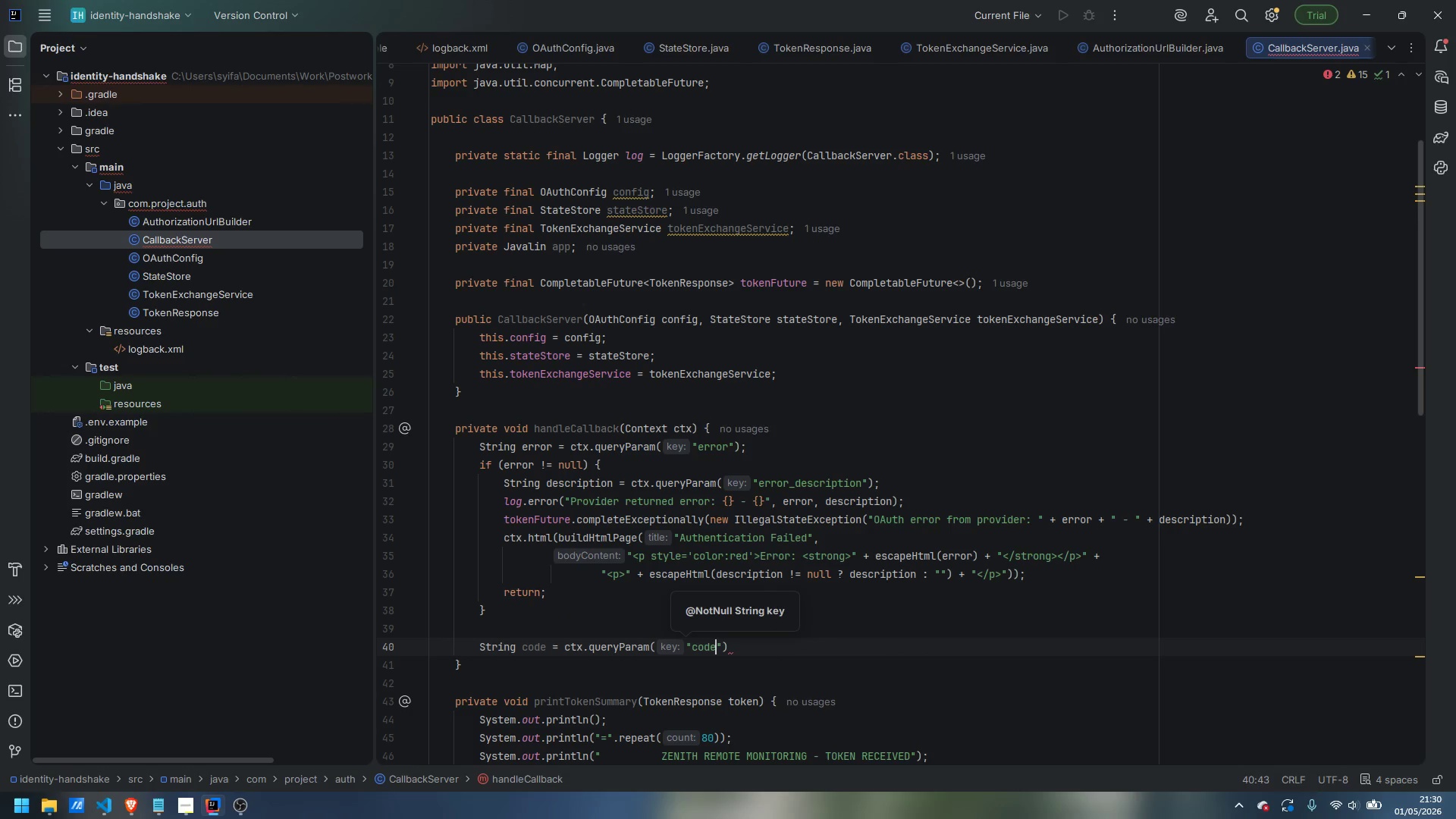 
 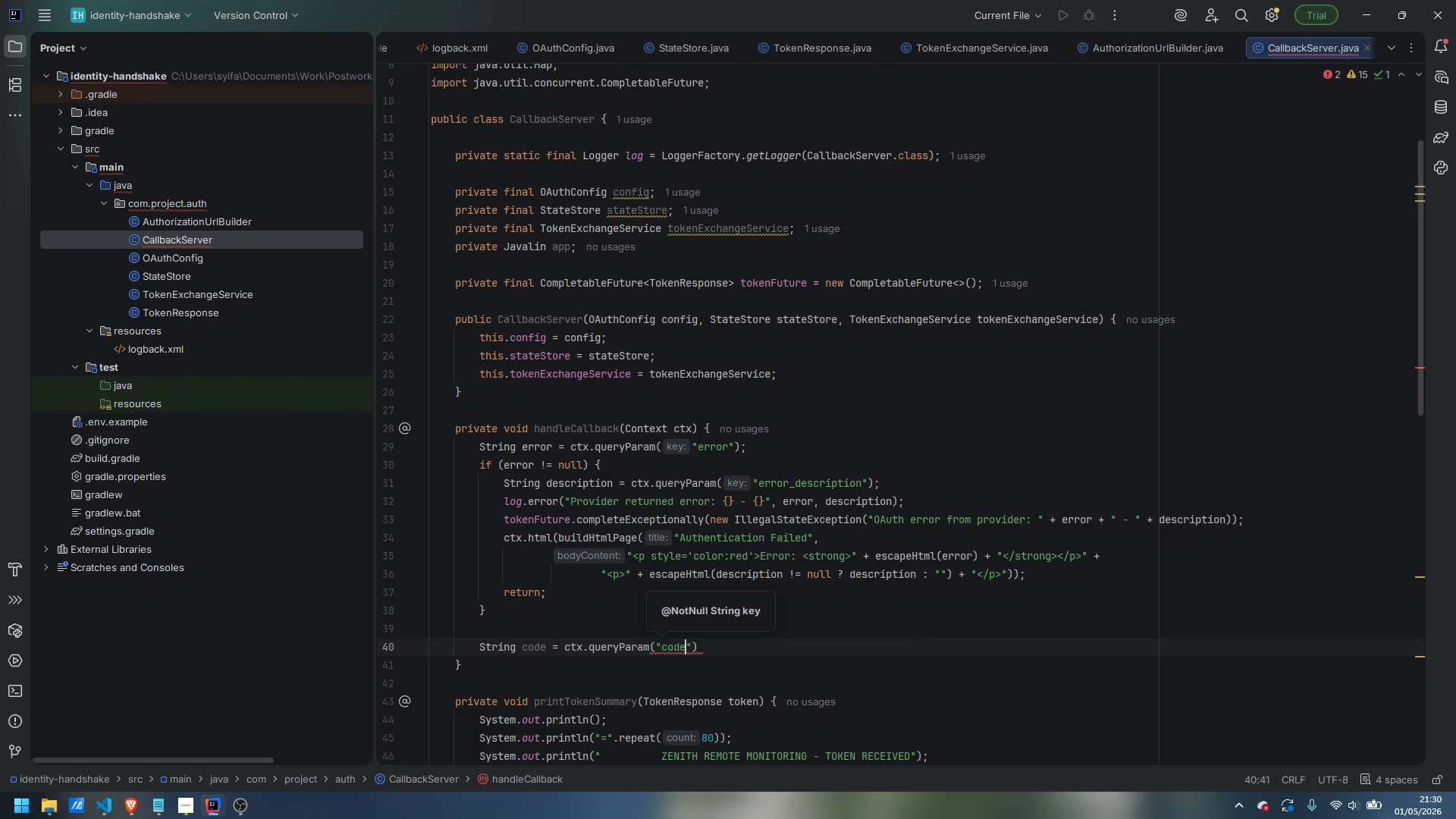 
key(ArrowRight)
 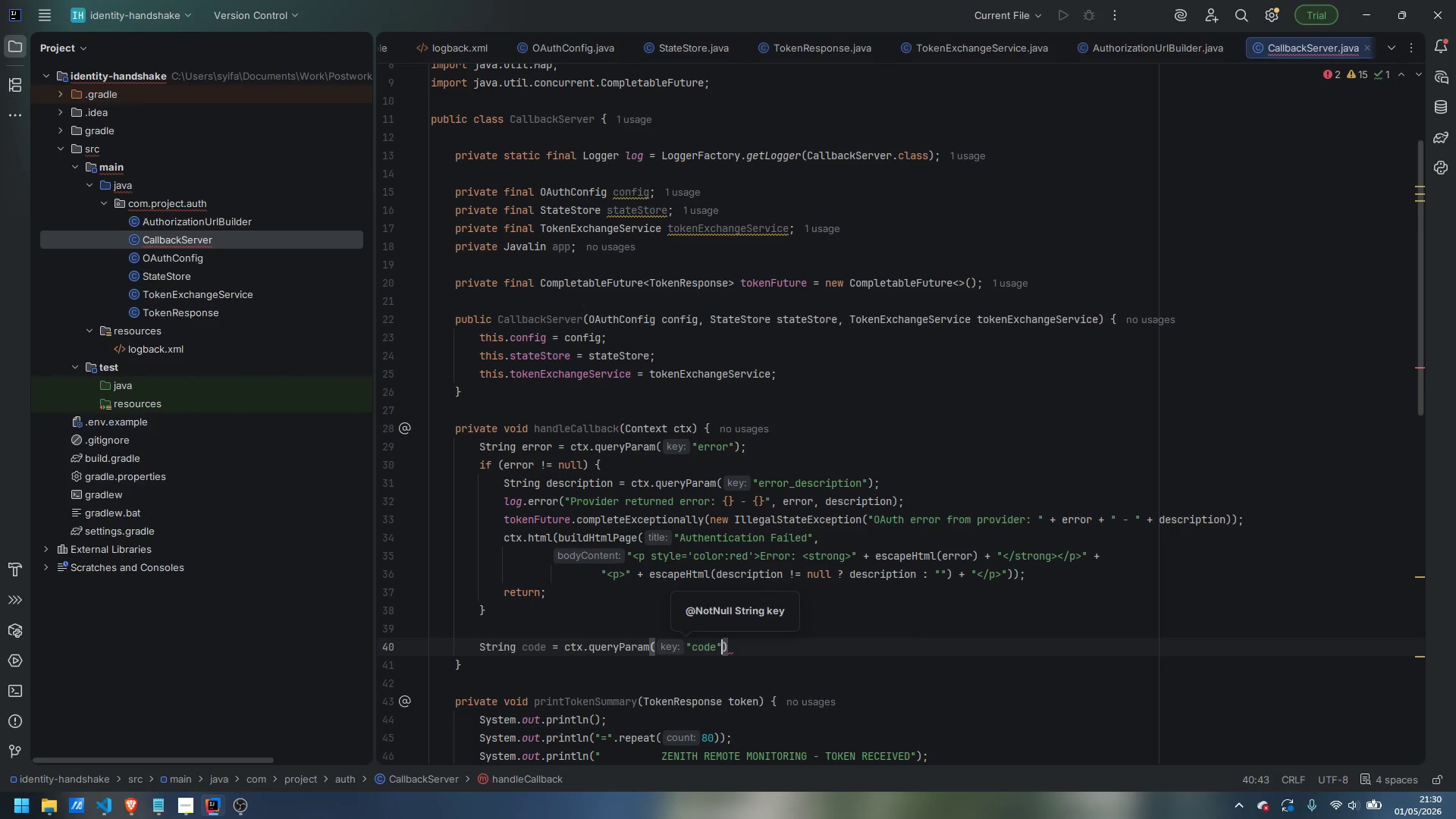 
key(ArrowRight)
 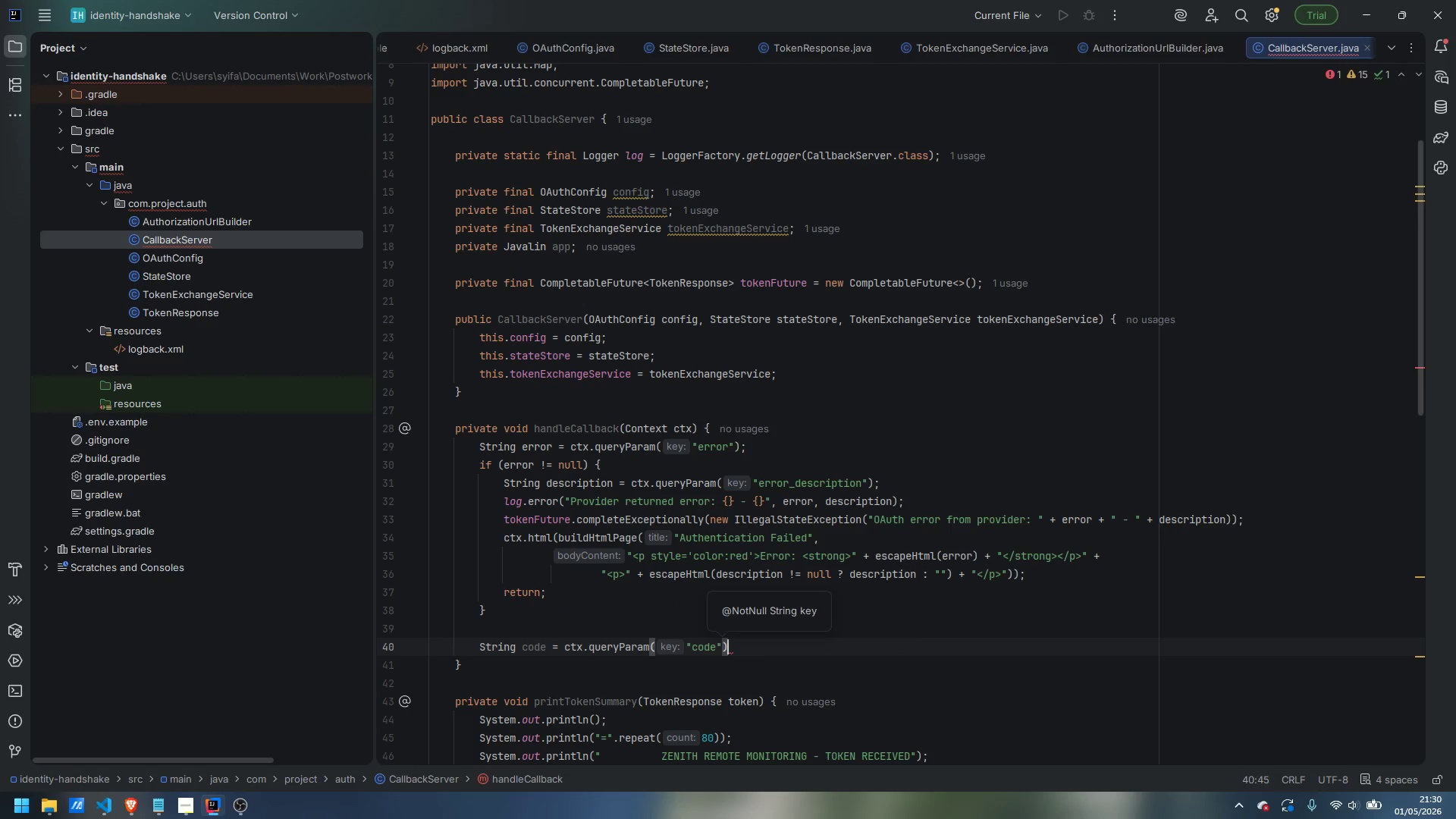 
key(Semicolon)
 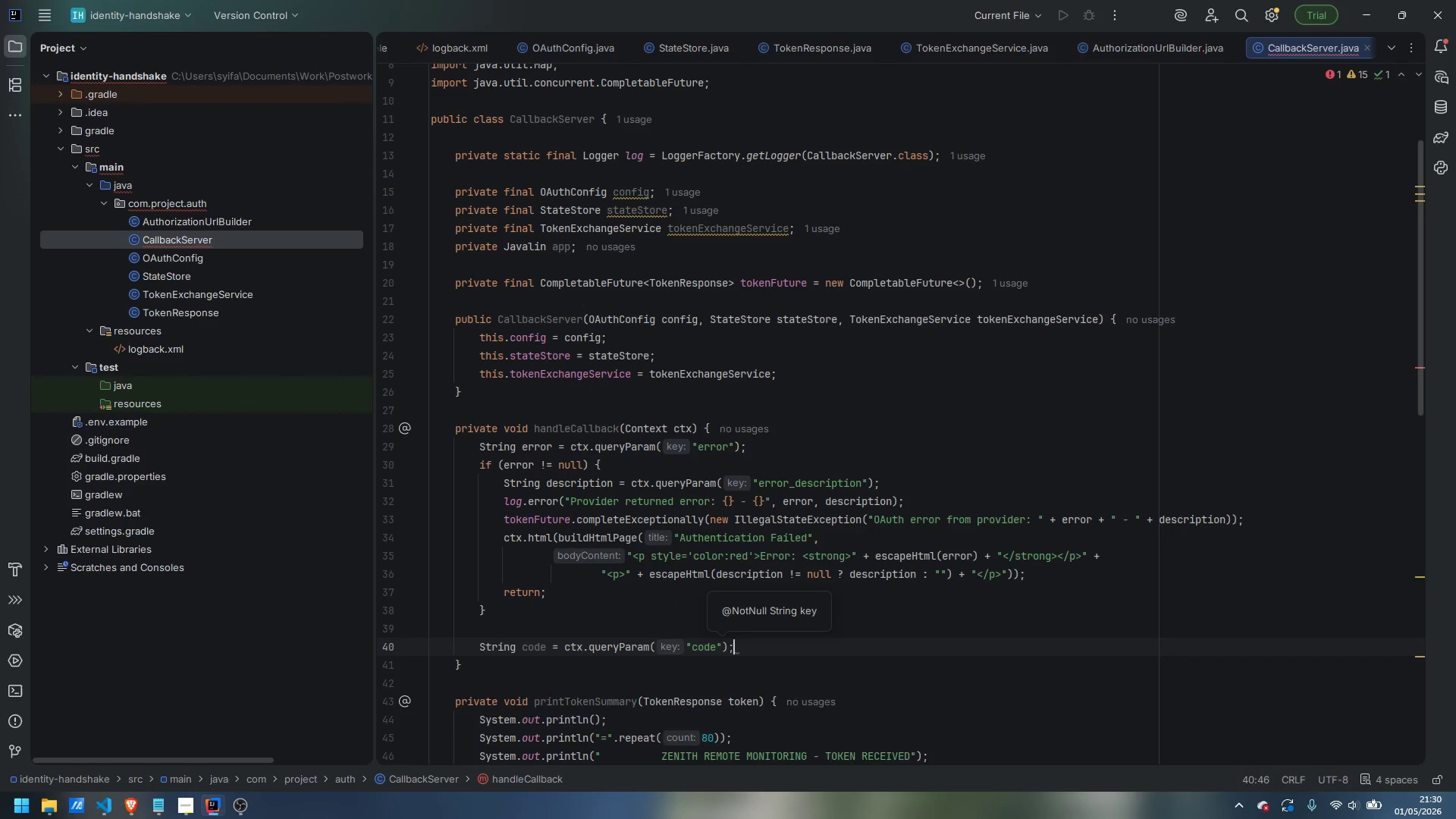 
key(Enter)
 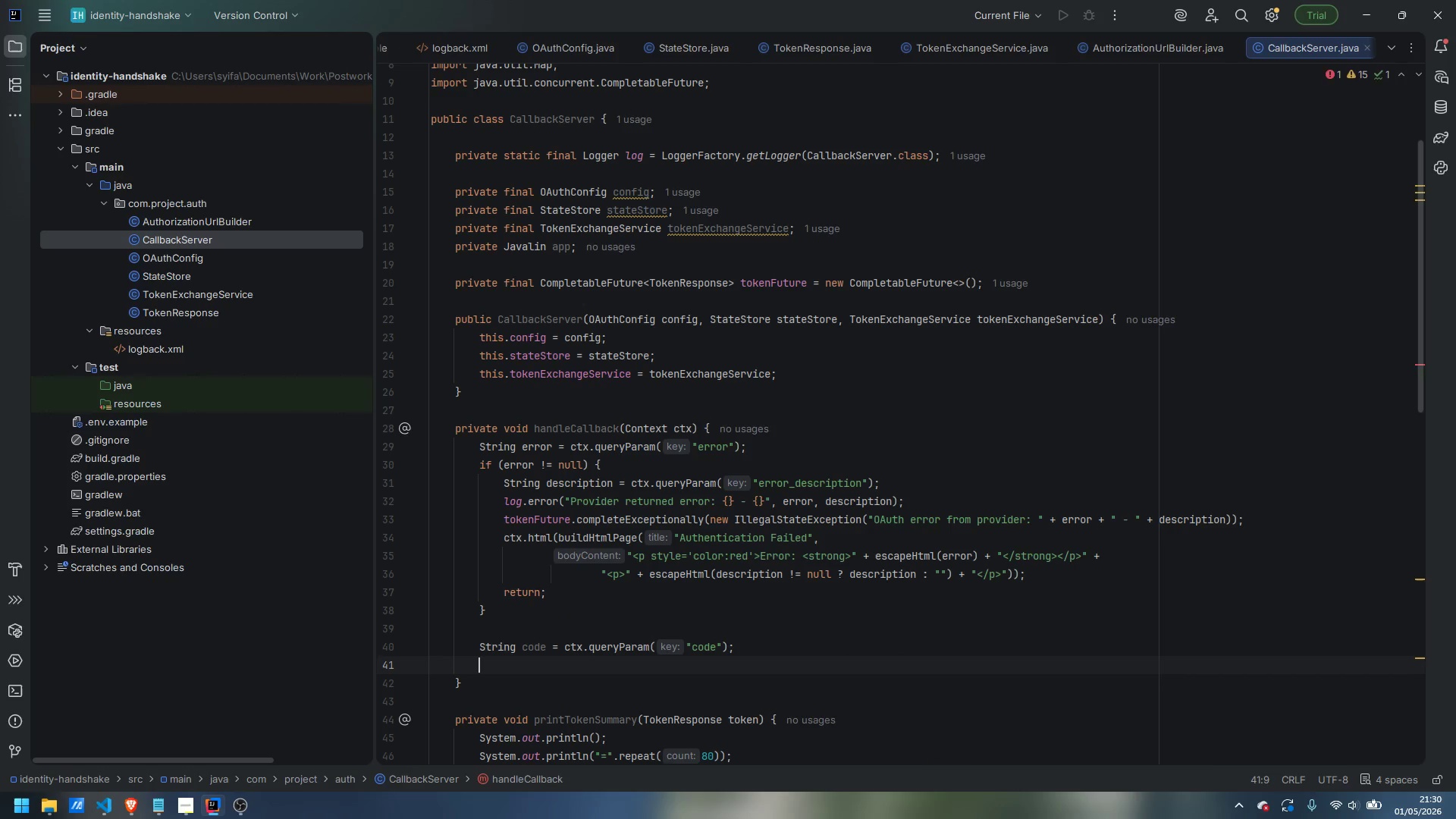 
type(String state = ctx.querty)
key(Backspace)
key(Backspace)
type(yParam("state)
 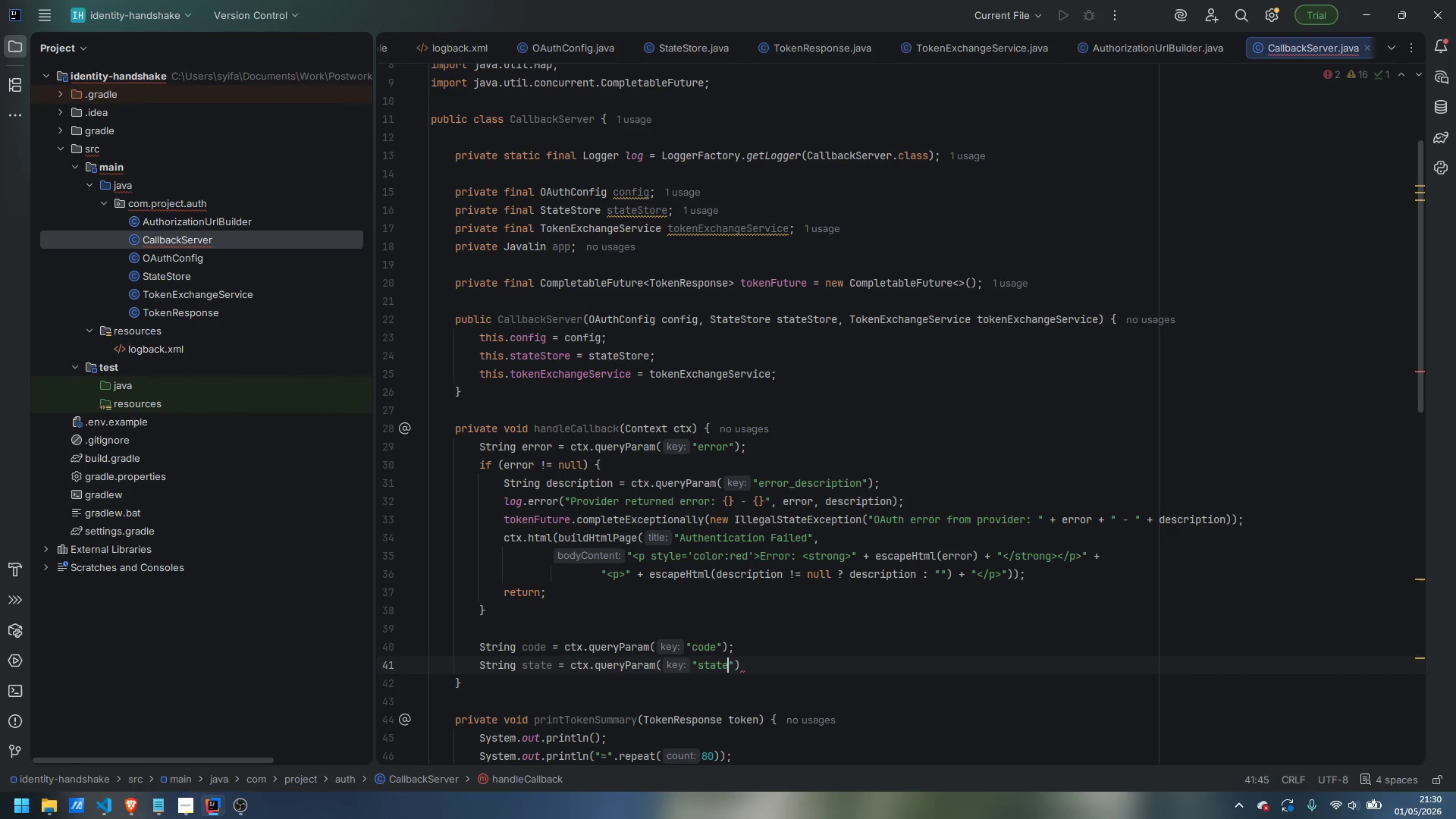 
key(ArrowRight)
 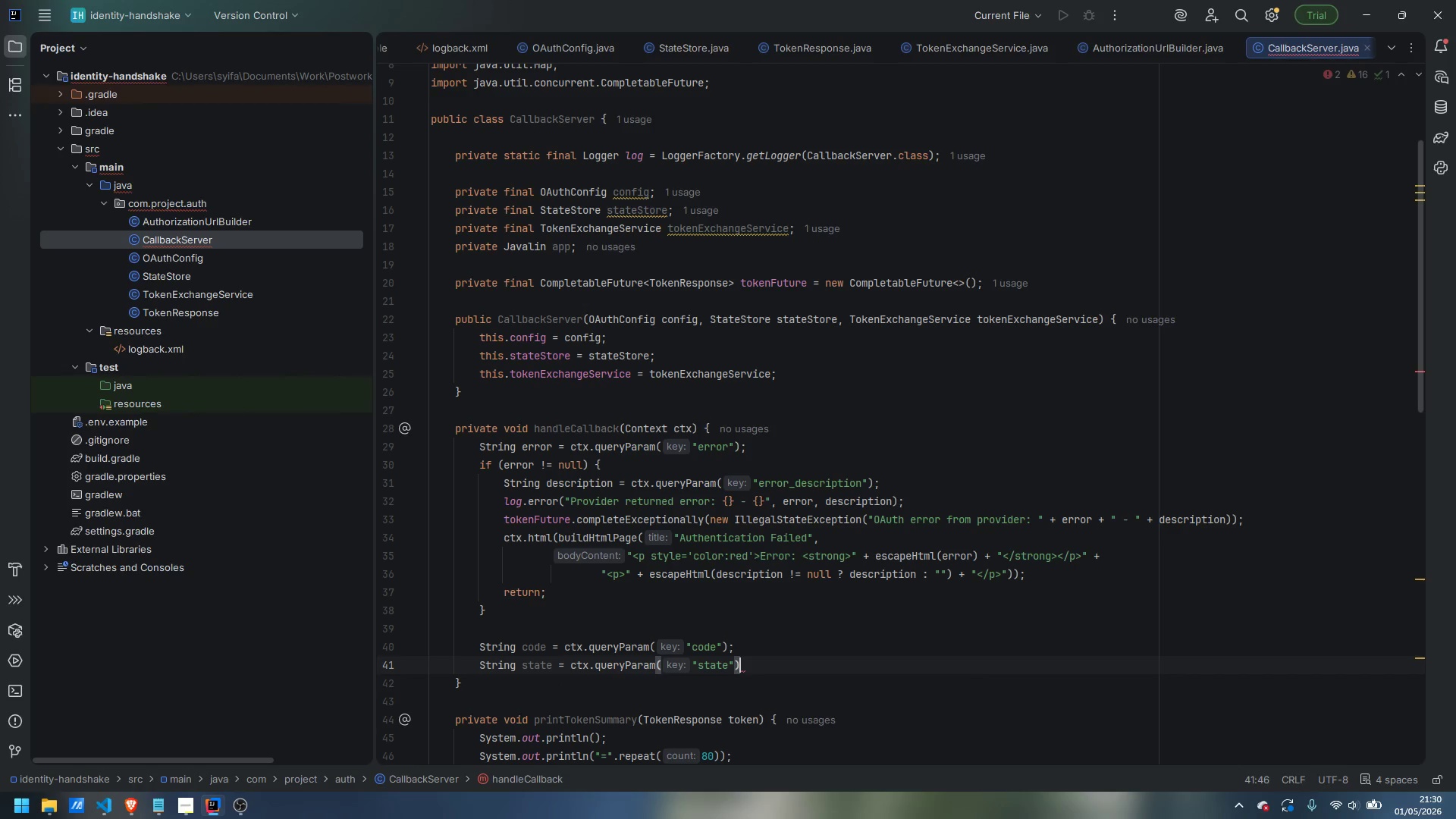 
key(ArrowRight)
 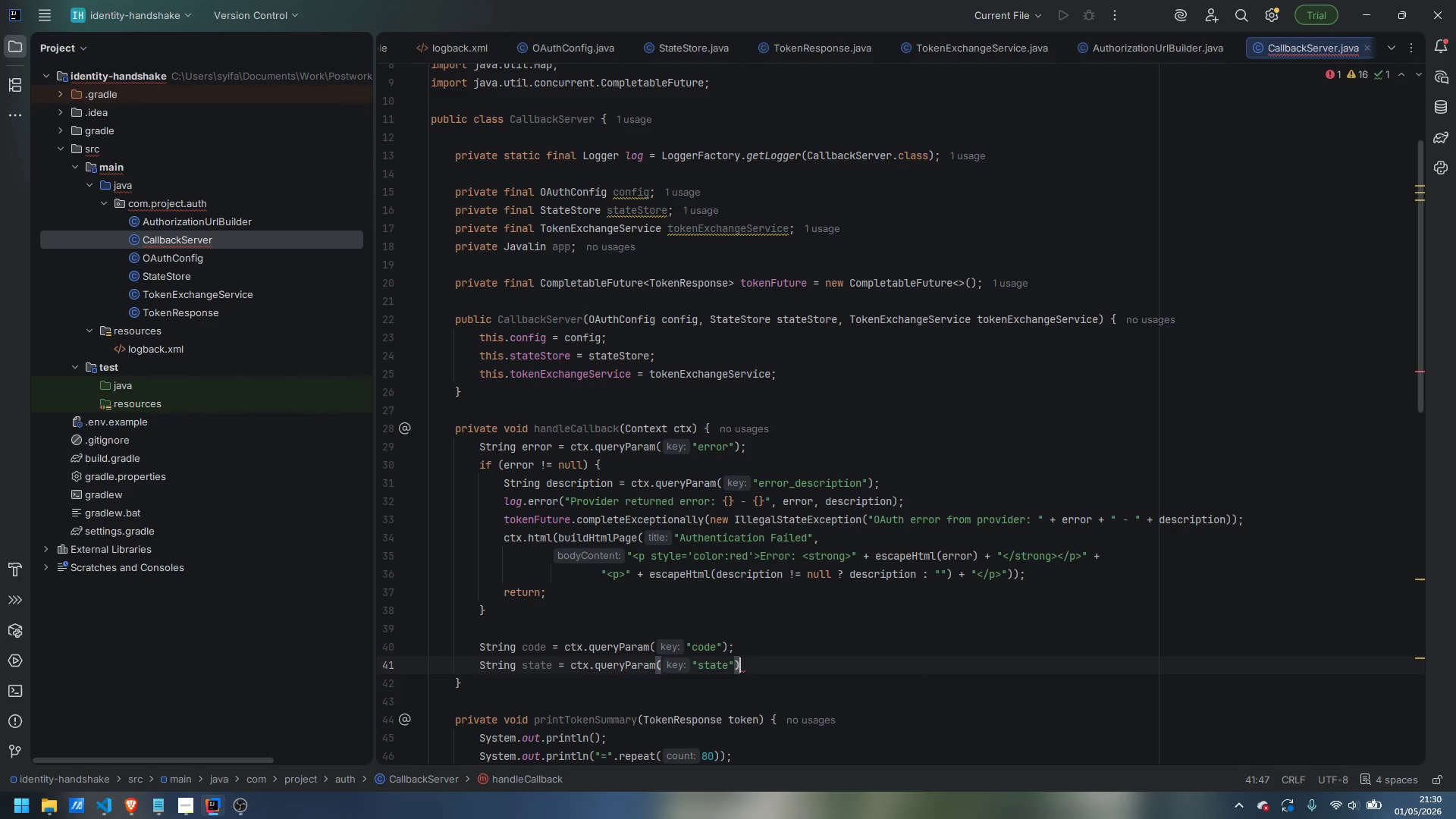 
key(Semicolon)
 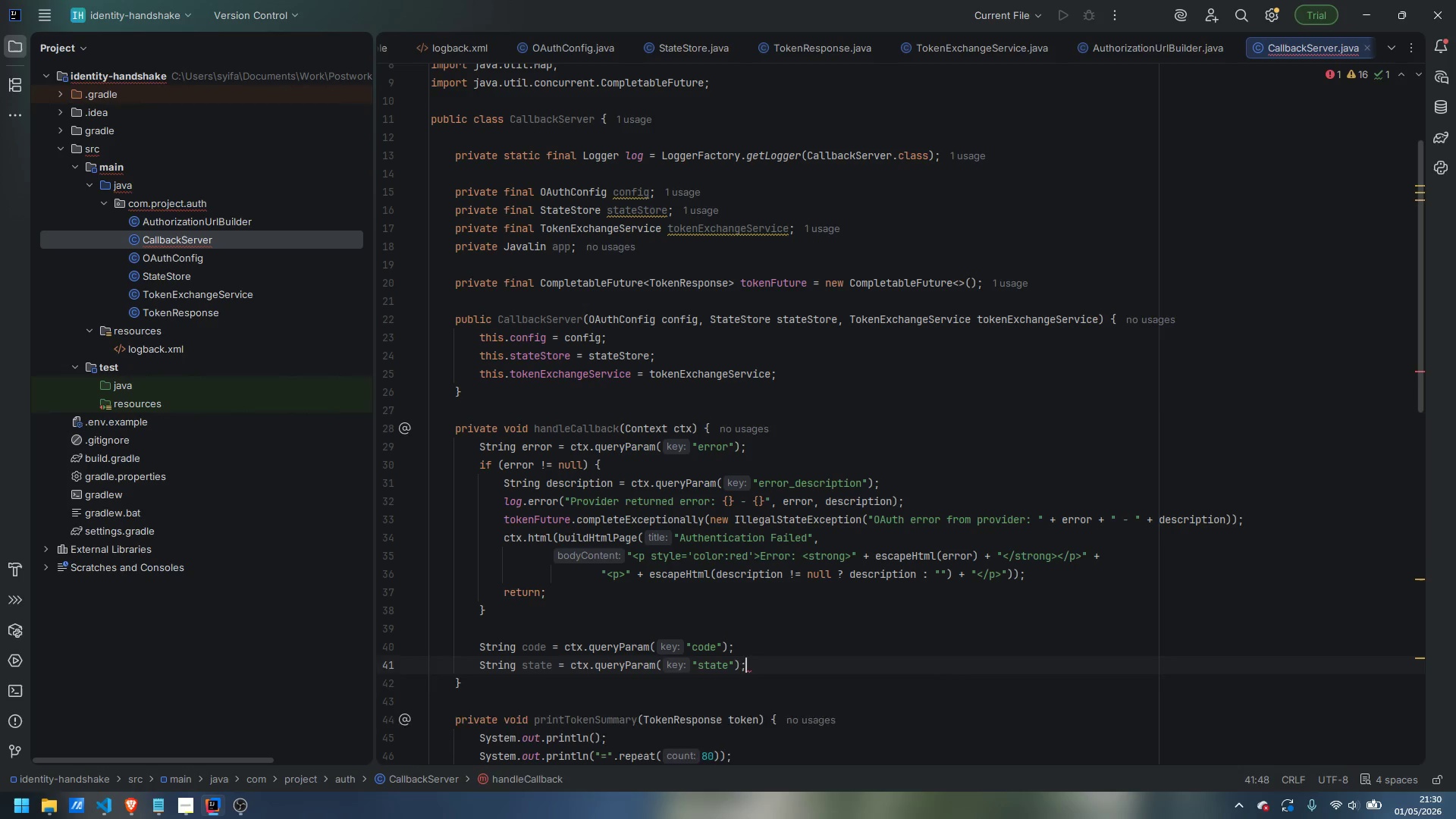 
key(Enter)
 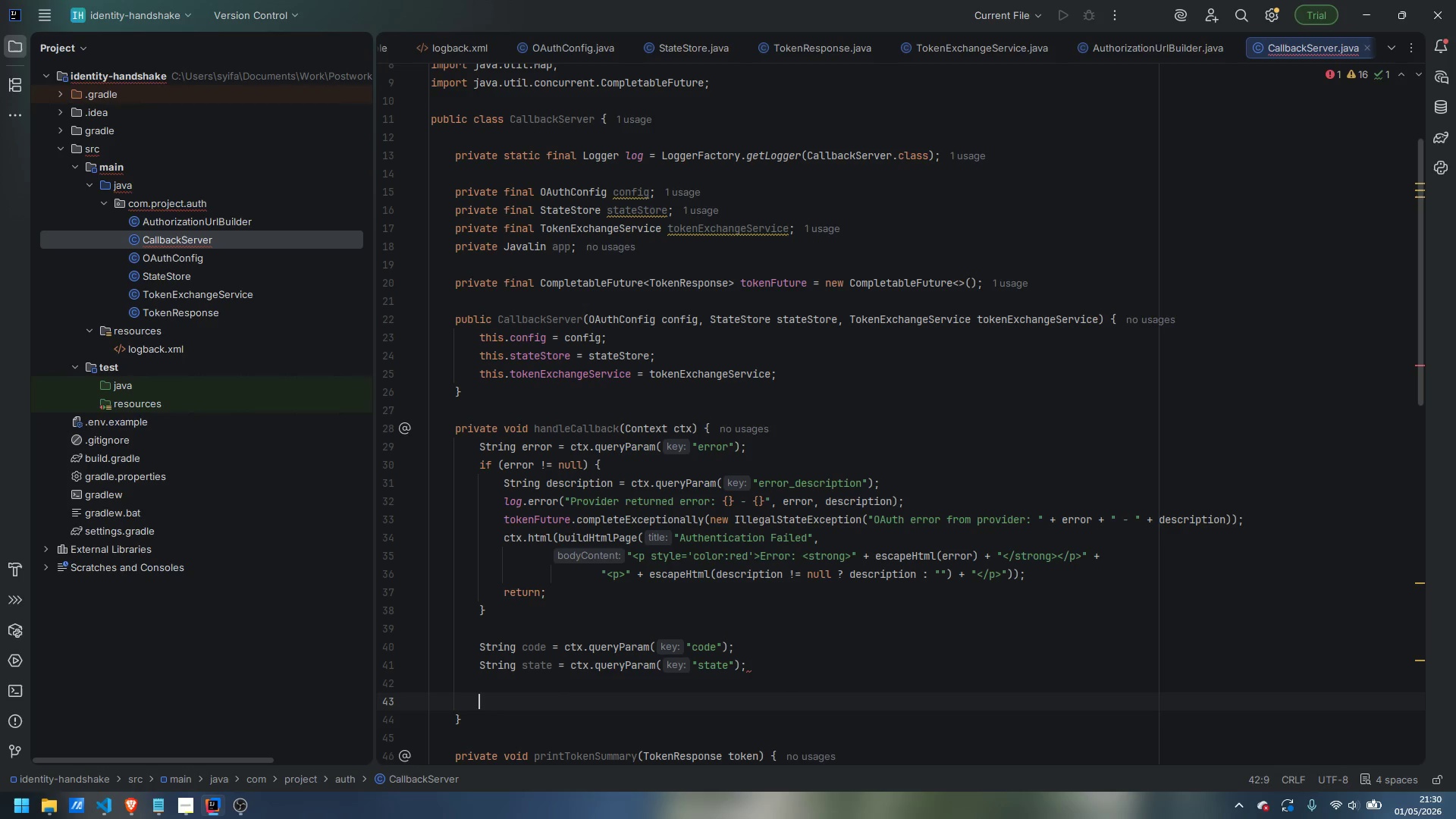 
key(Enter)
 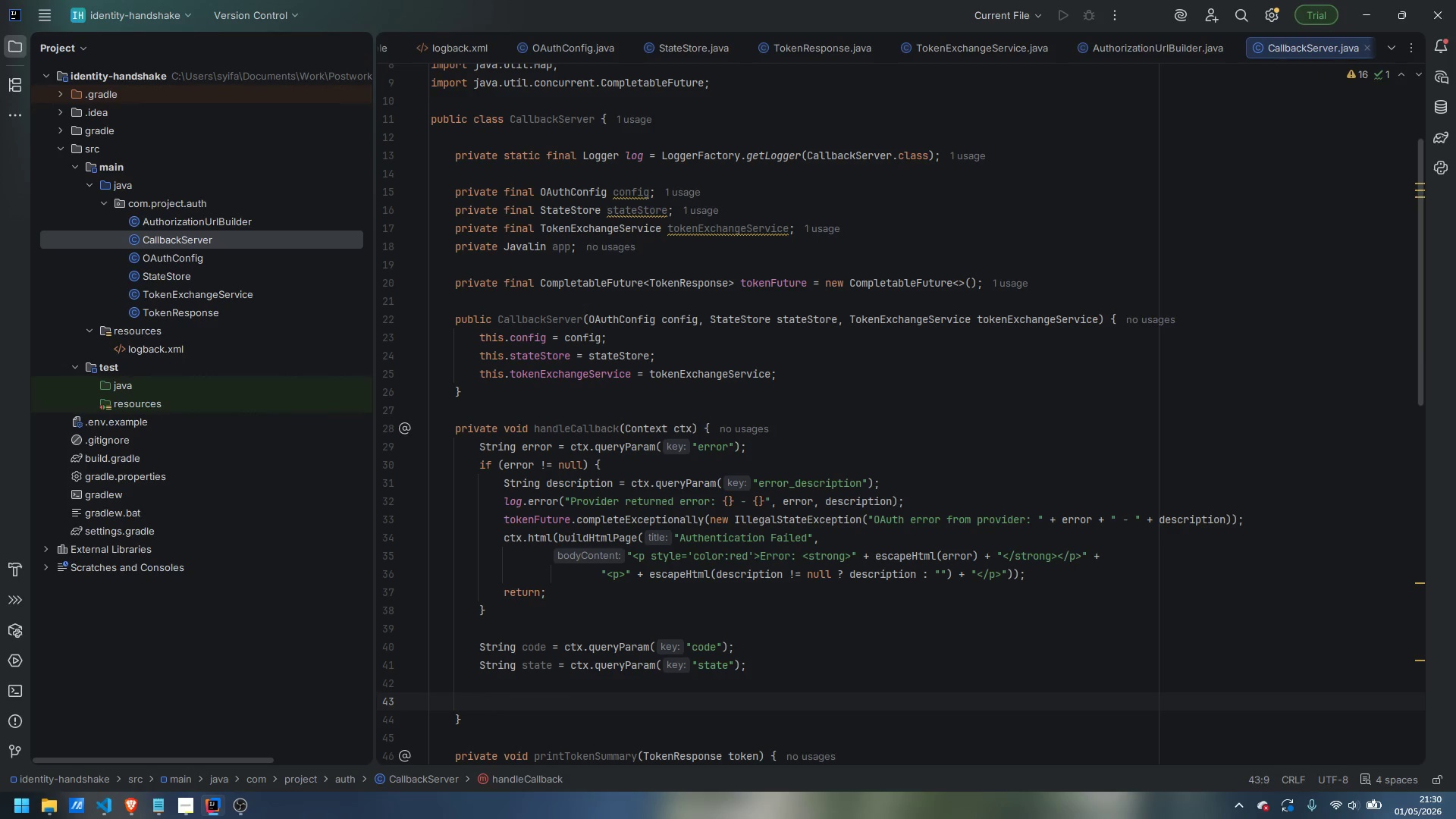 
type(if (code == null || code.isBlank())
 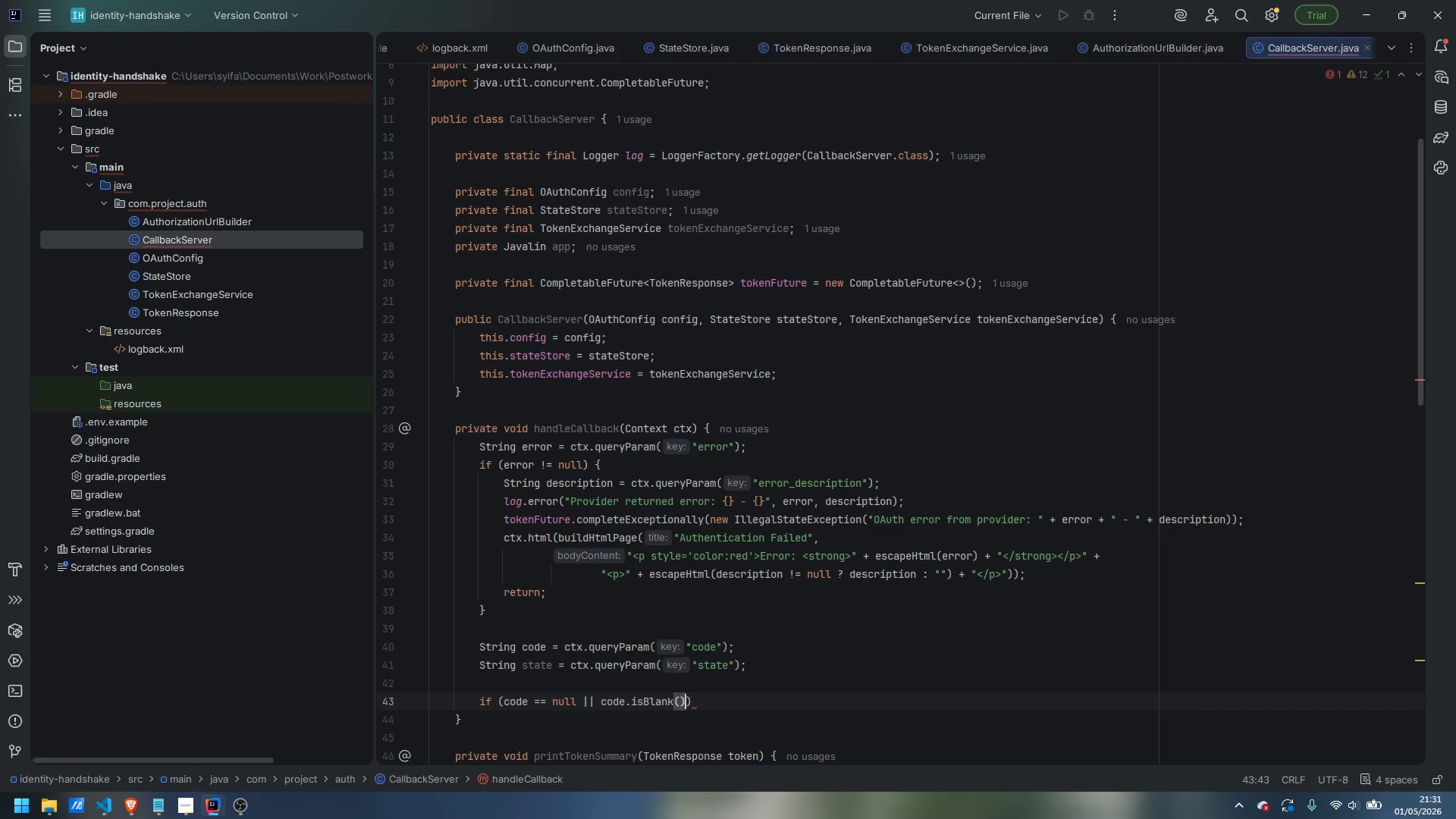 
key(ArrowRight)
 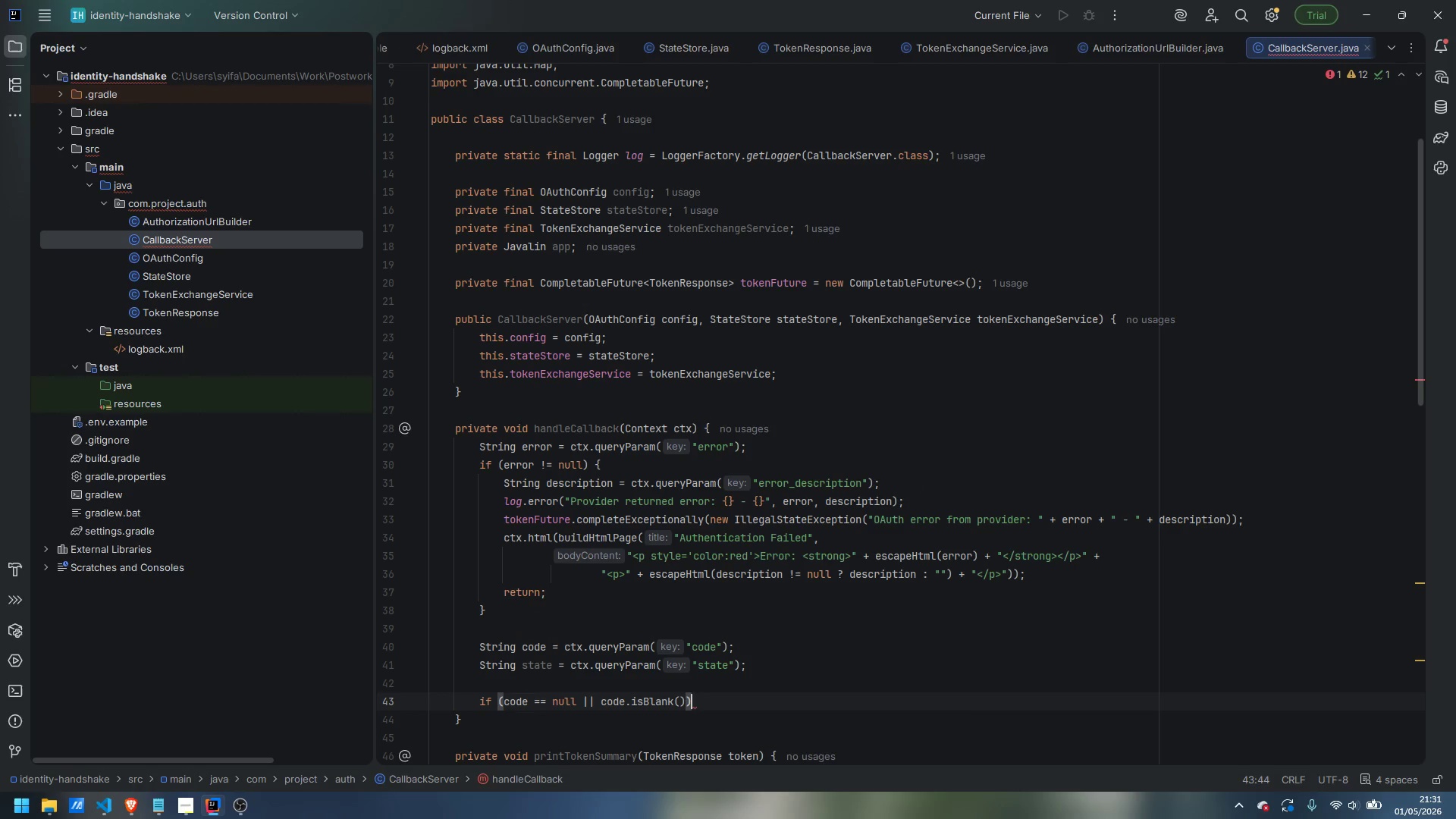 
key(Space)
 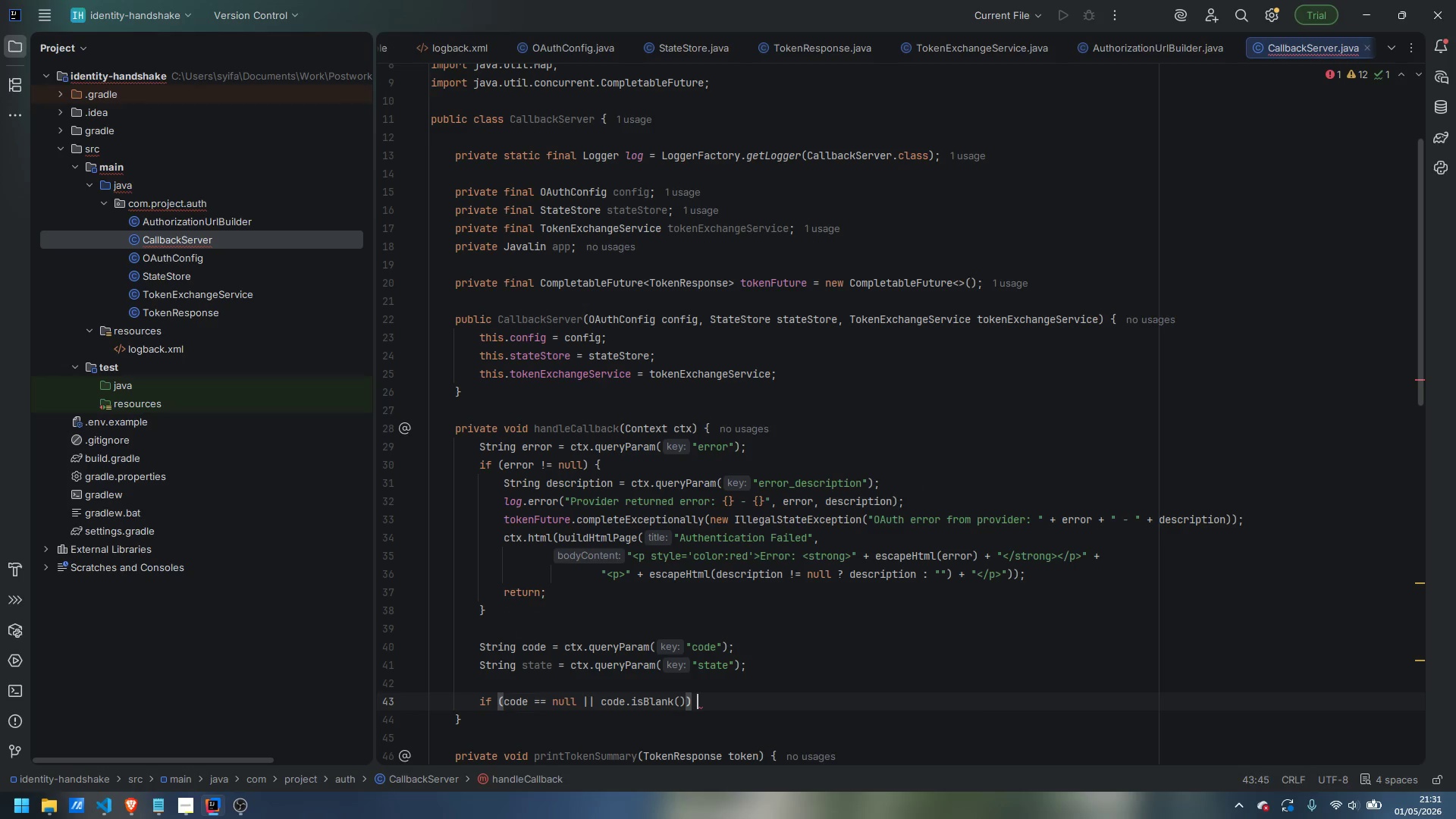 
key(Shift+BracketLeft)
 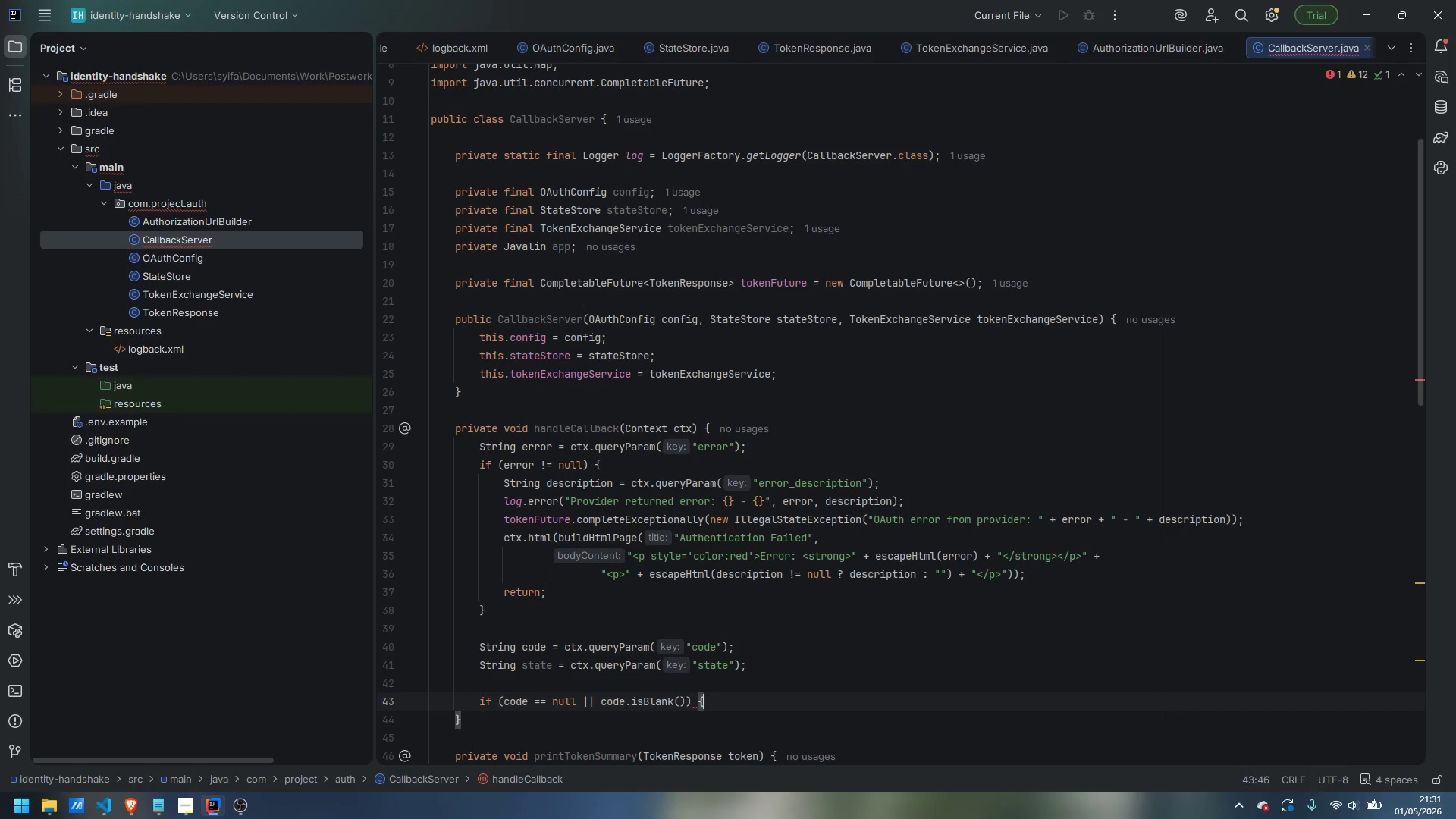 
key(Enter)
 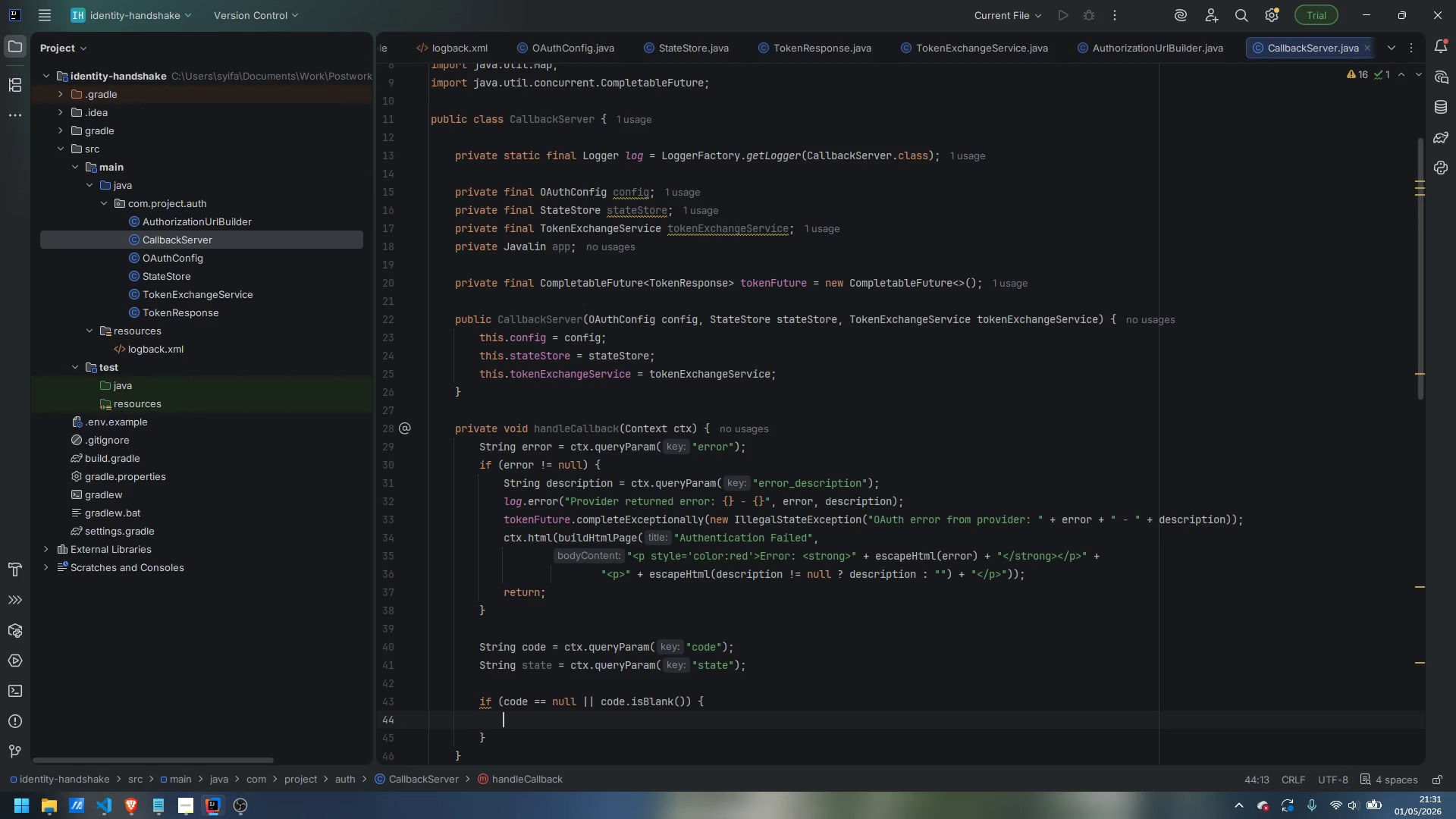 
type(log.error("Call)
 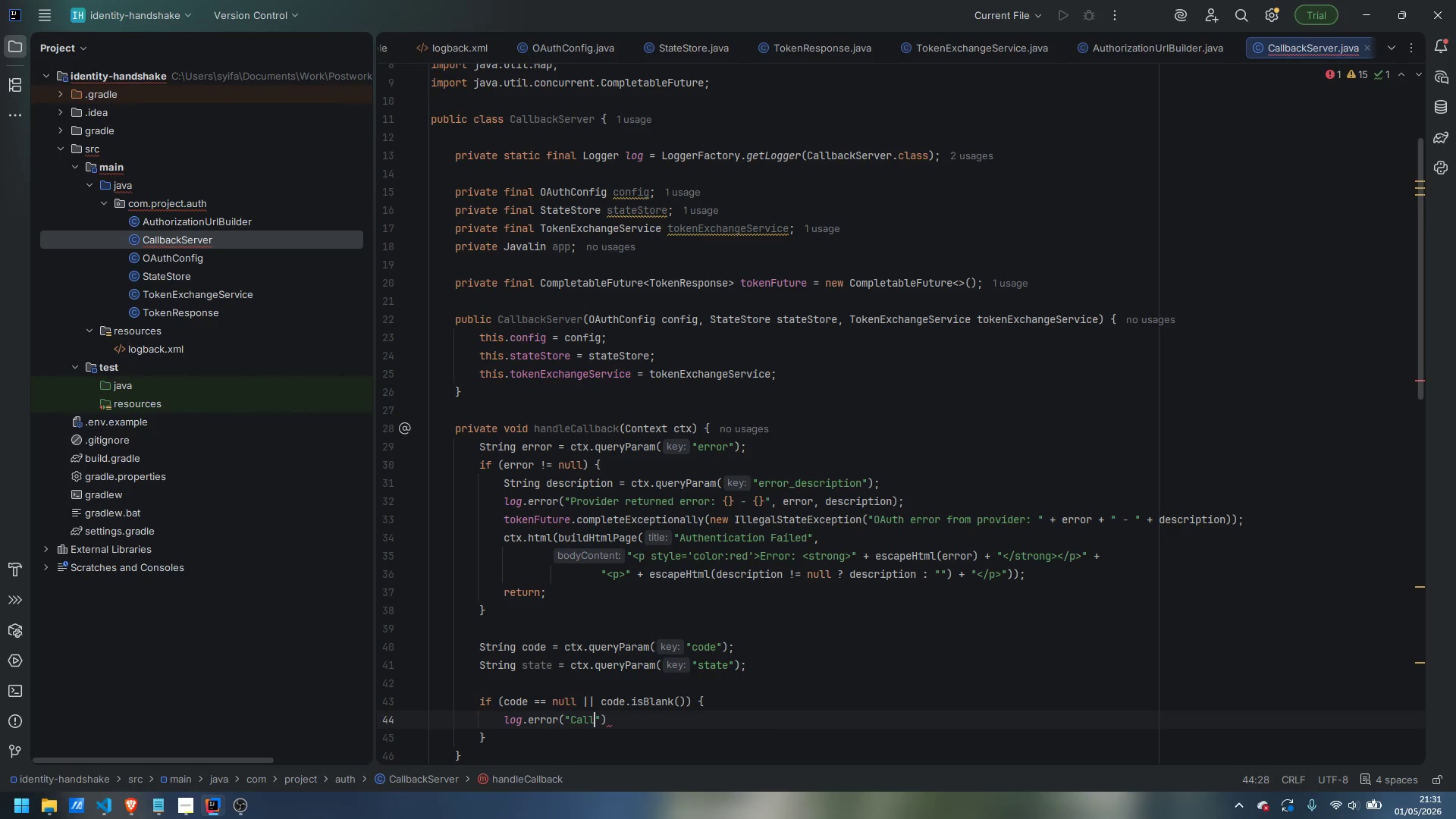 
wait(14.67)
 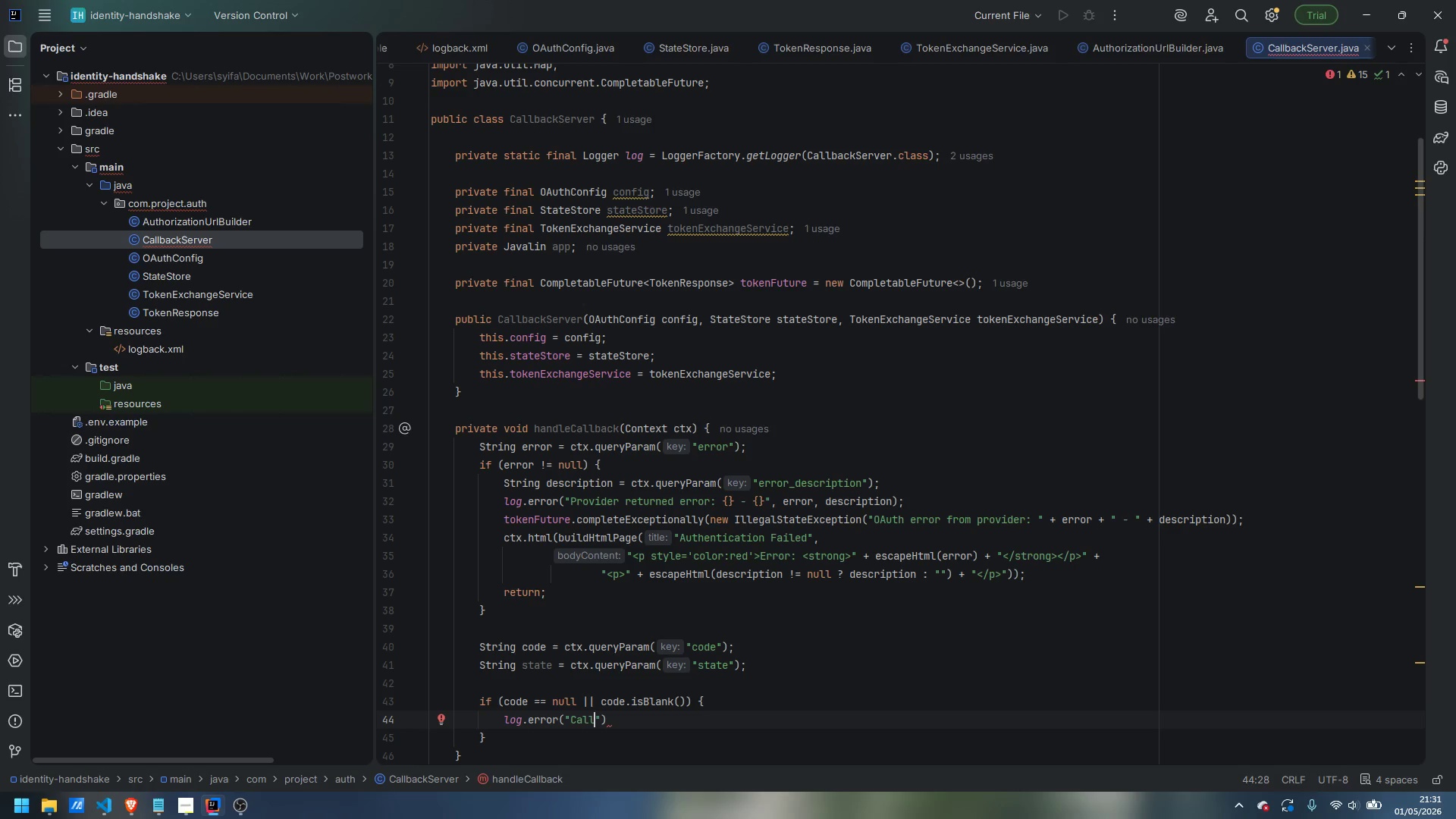 
type(back)
 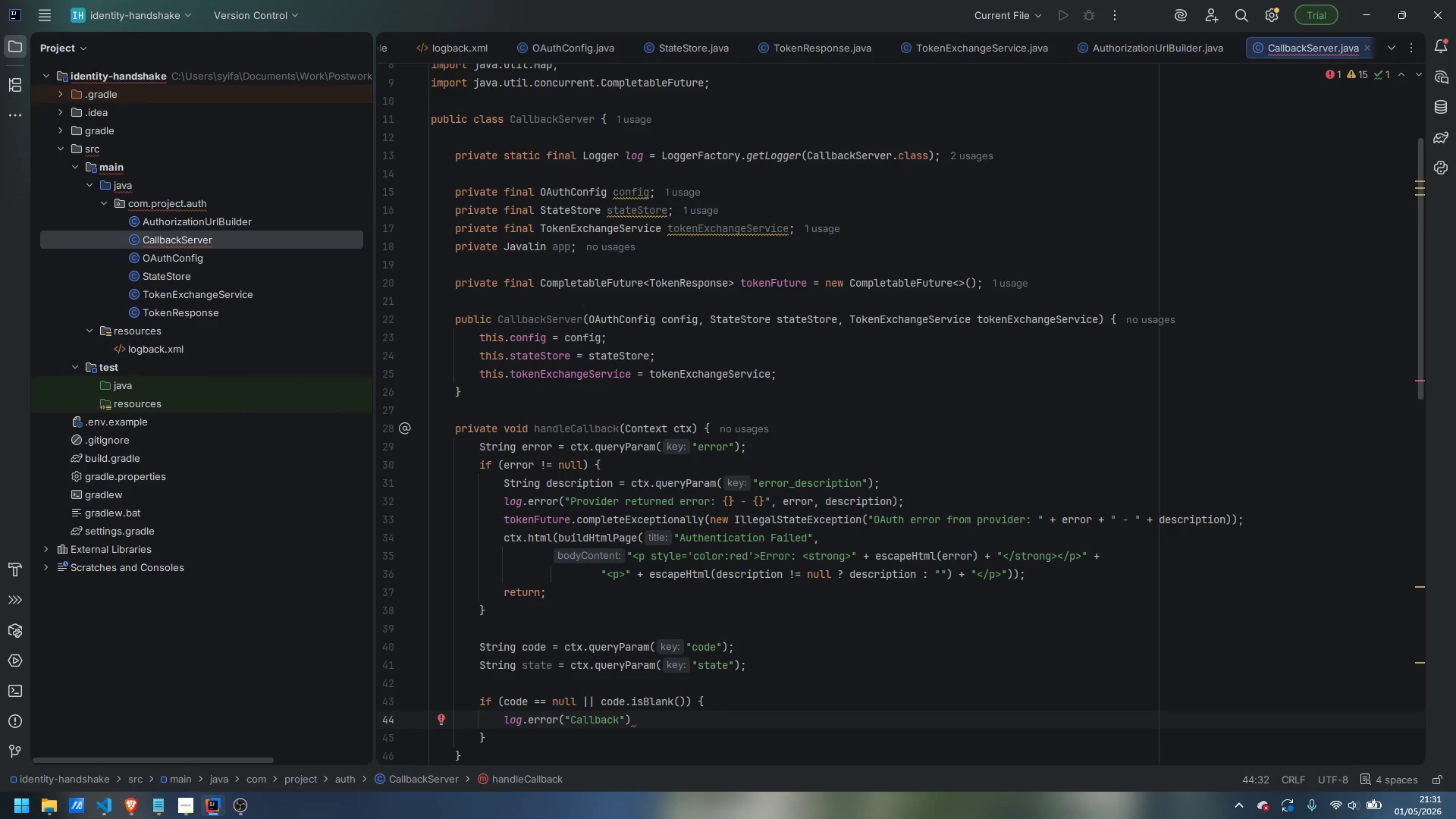 
wait(6.95)
 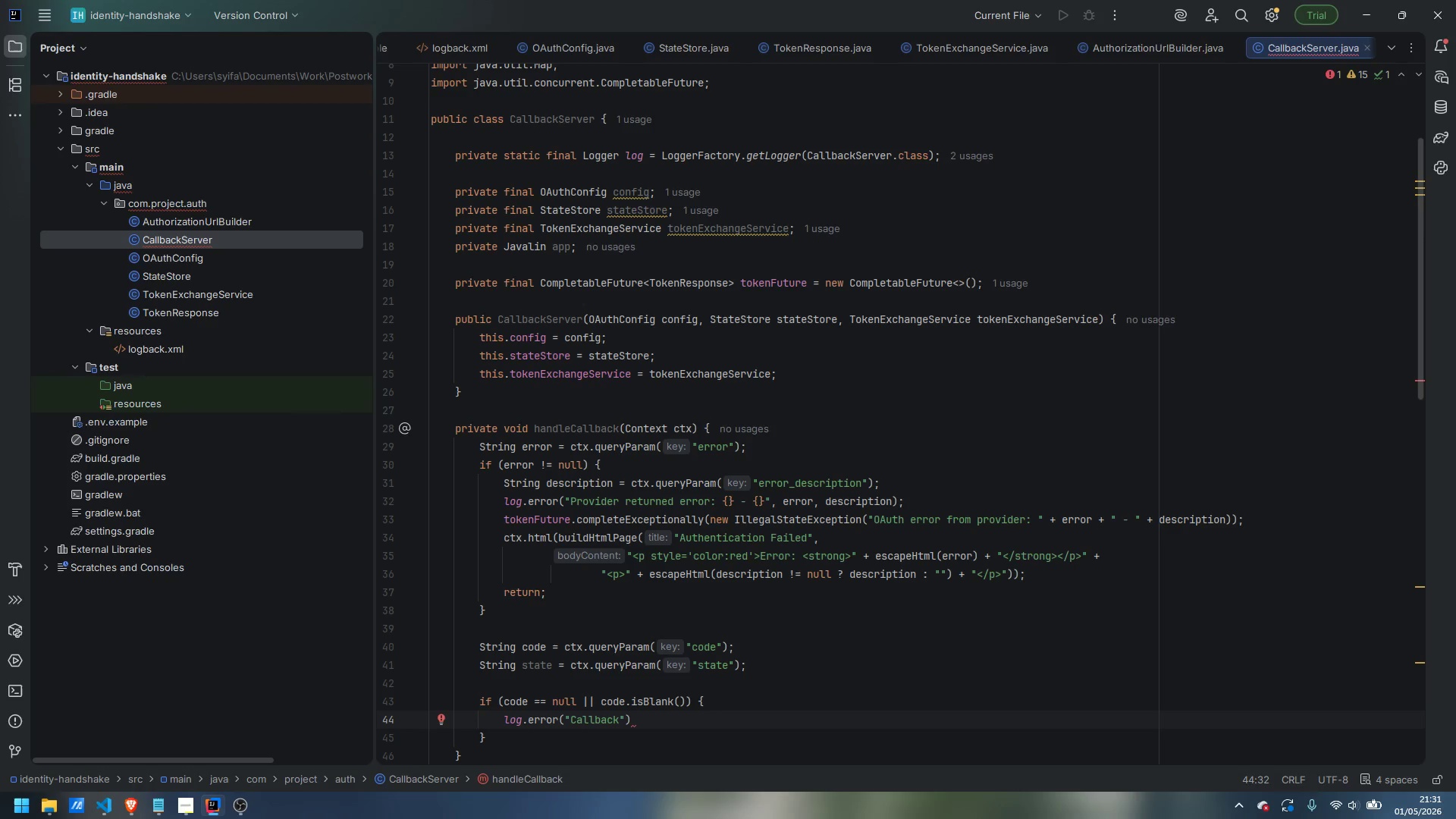 
type( received wiht)
key(Backspace)
key(Backspace)
type(thout authorization code.)
 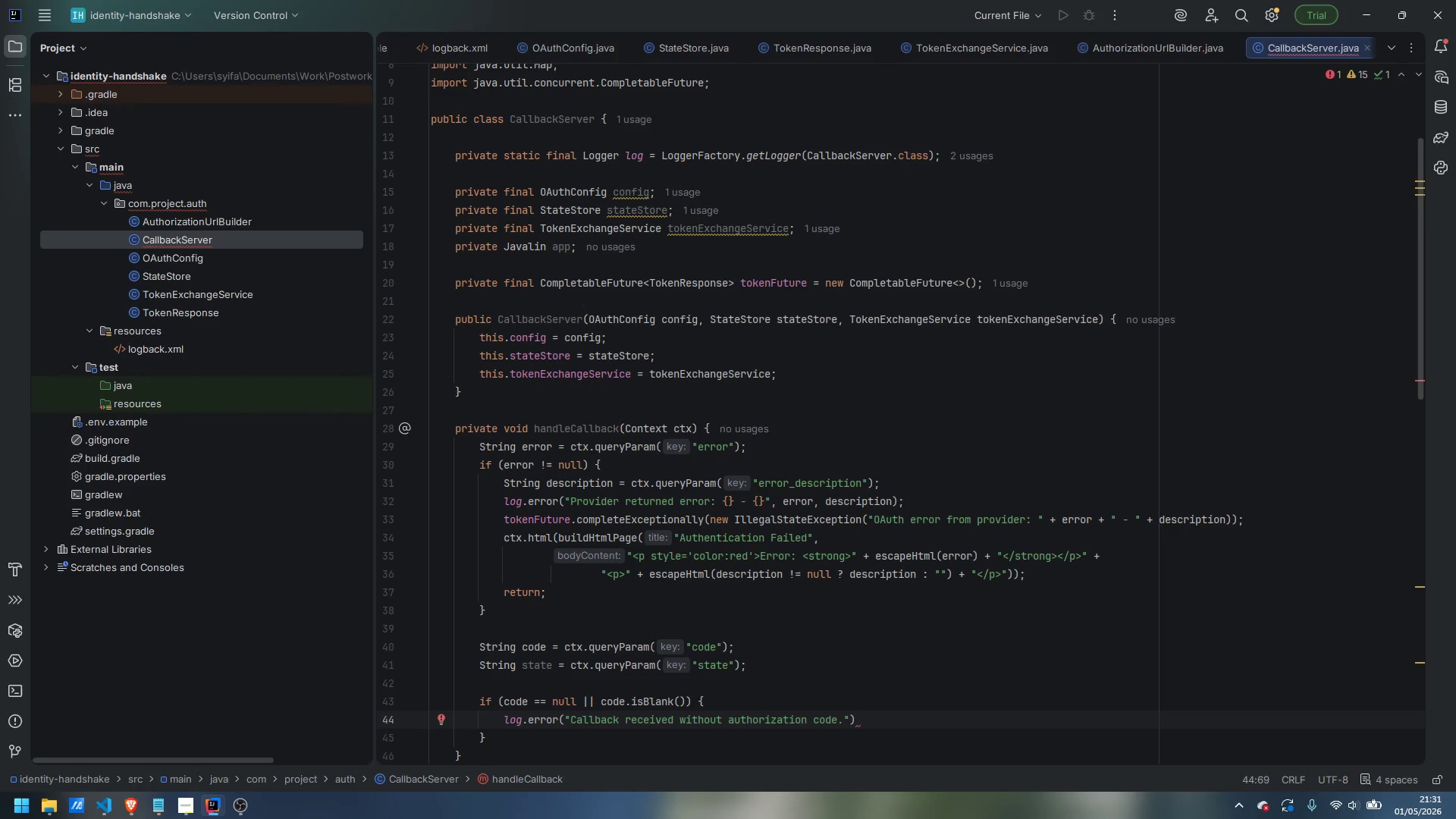 
key(ArrowRight)
 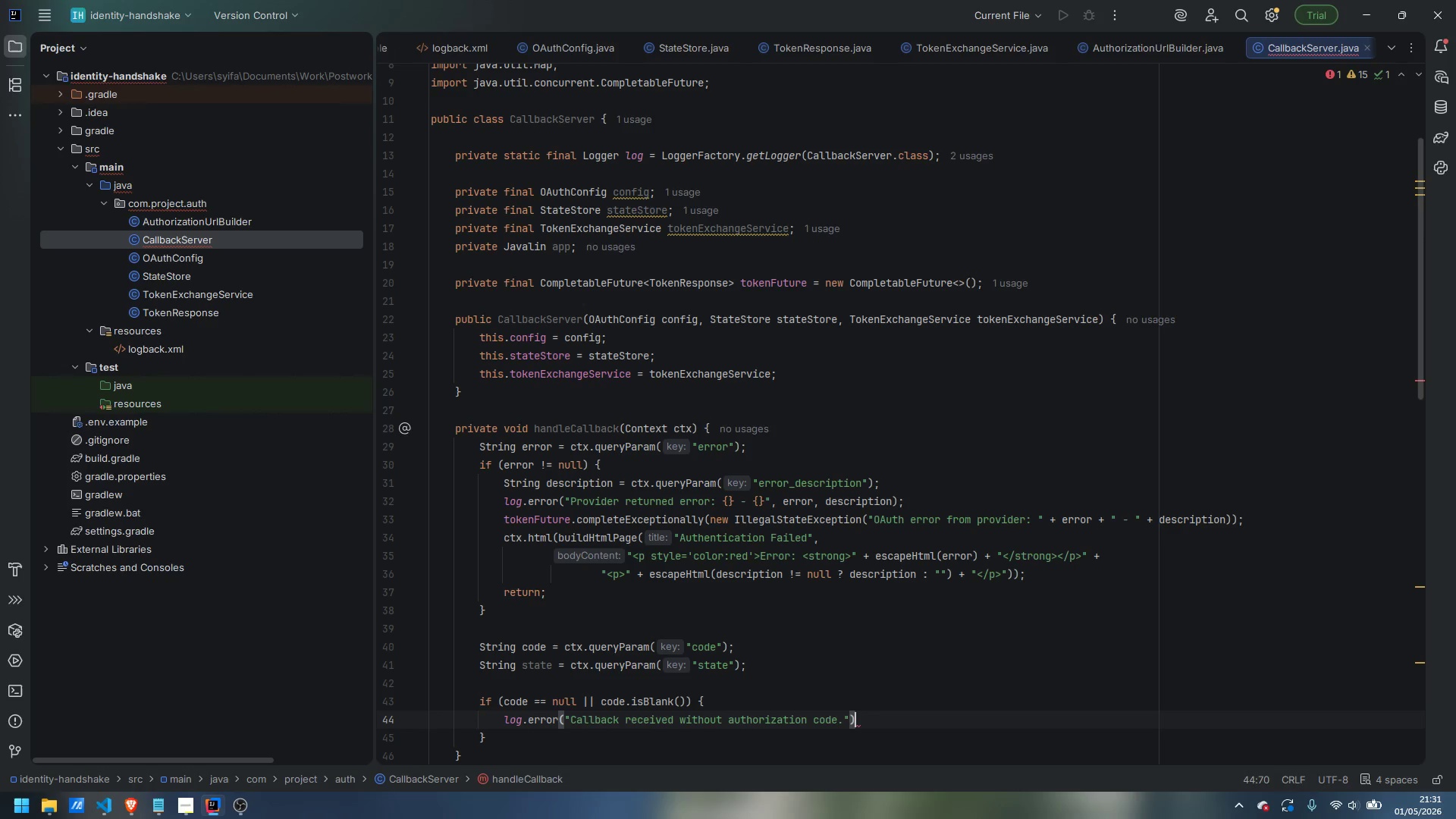 
key(ArrowRight)
 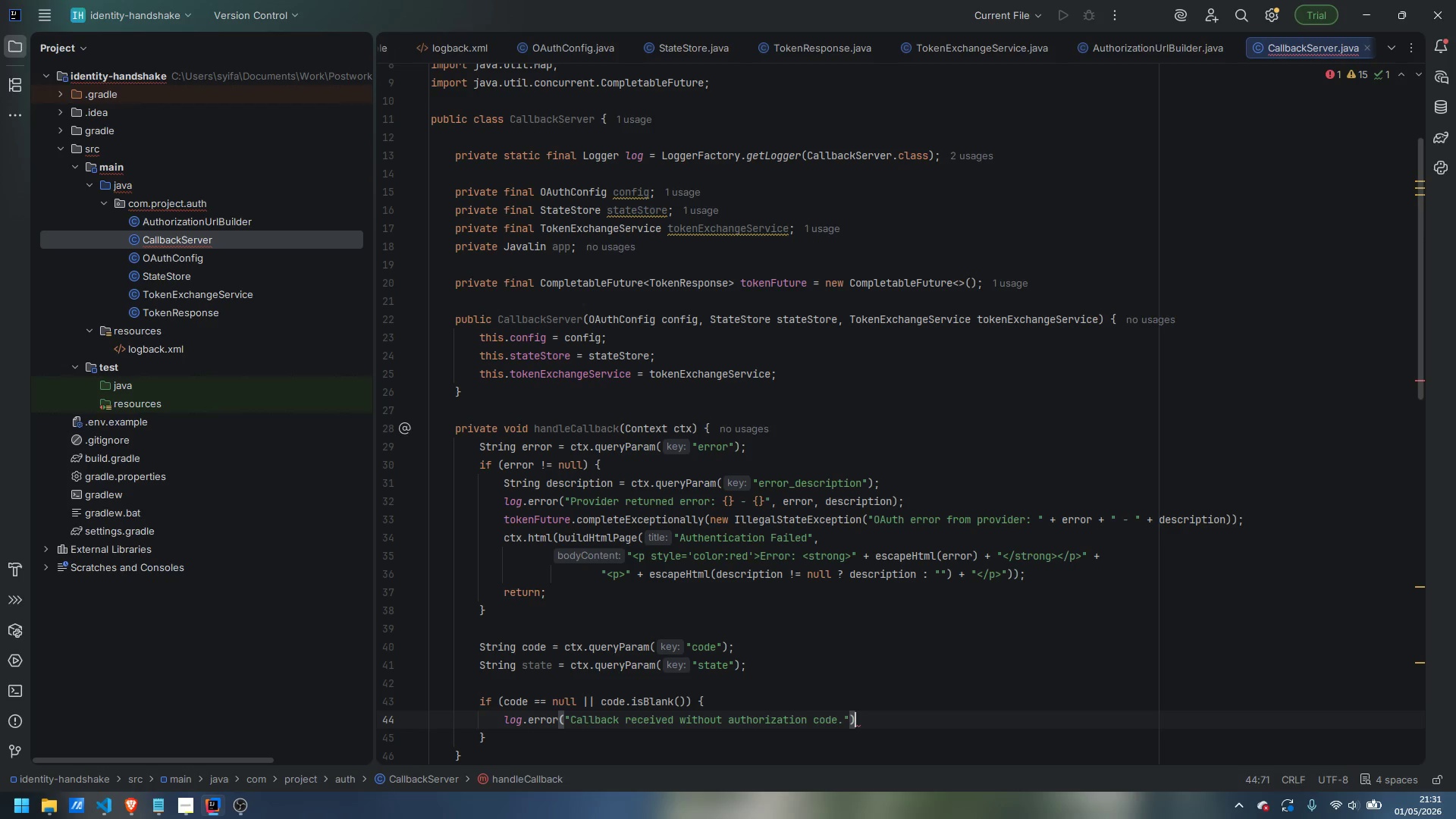 
key(Semicolon)
 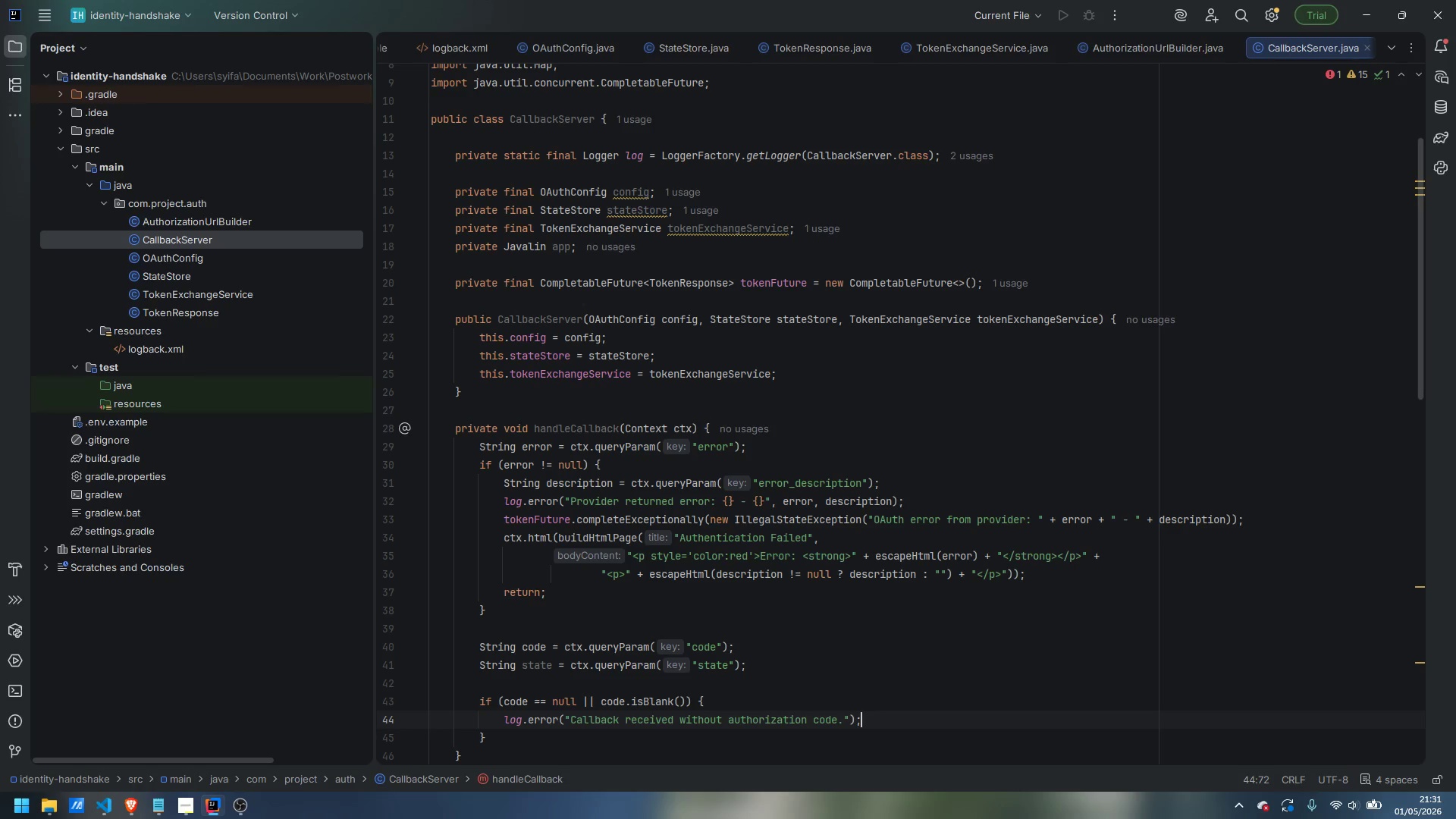 
key(Enter)
 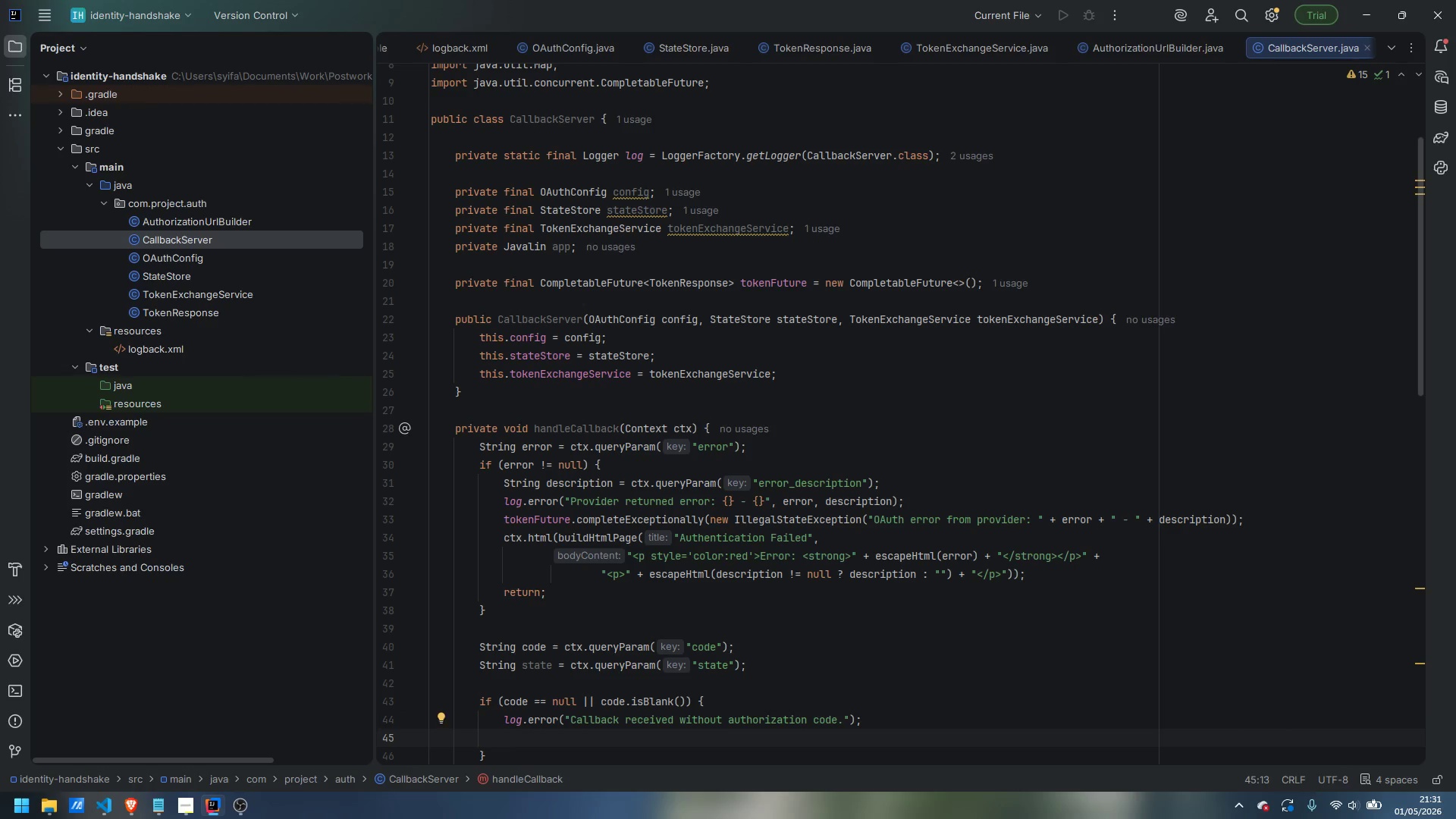 
type(tokenFuture.completeExceptip)
key(Backspace)
key(Backspace)
type(ionally(new IllegalStateException("Missing authorization code is)
key(Backspace)
type(n callback.)
 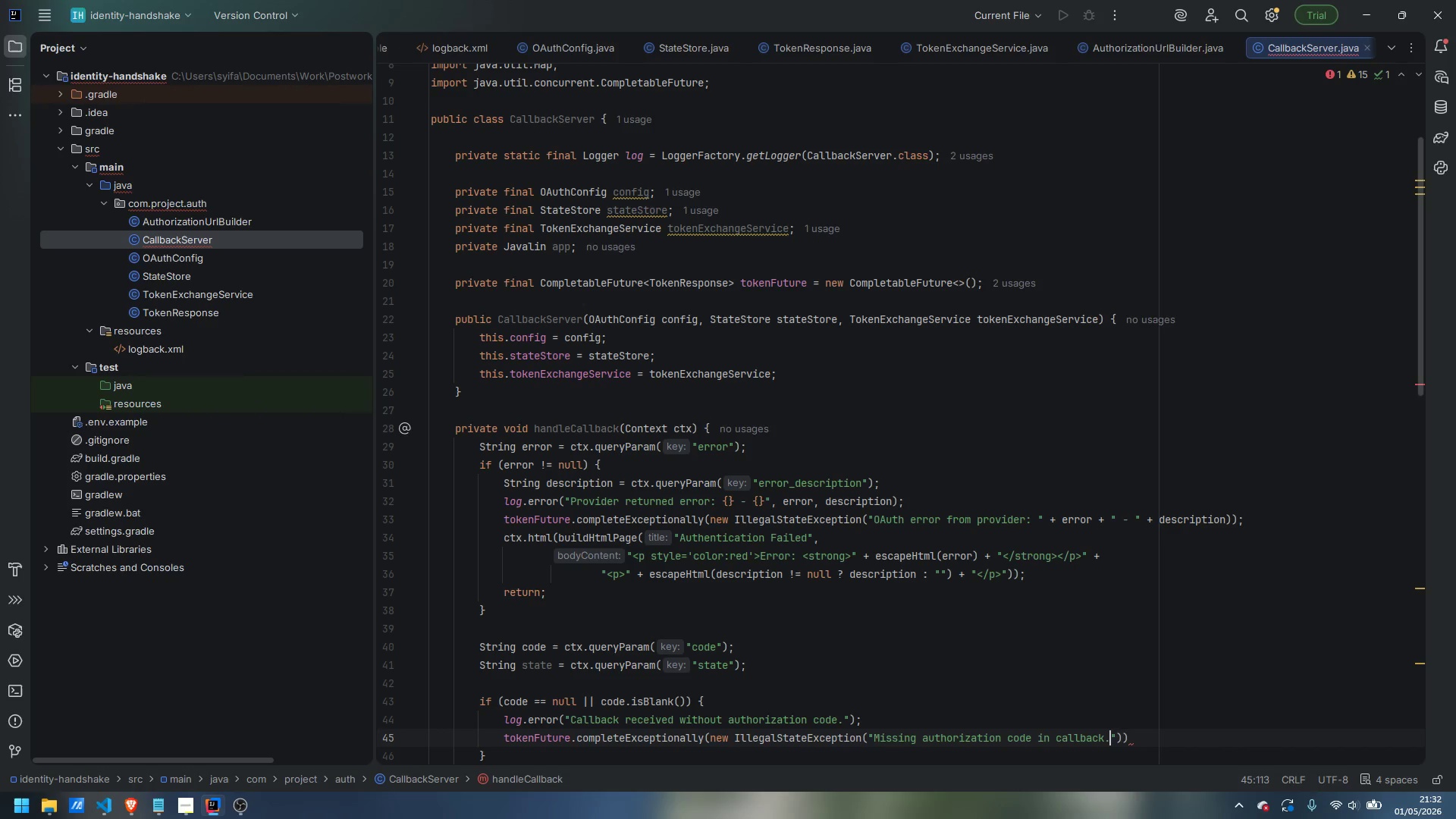 
key(ArrowRight)
 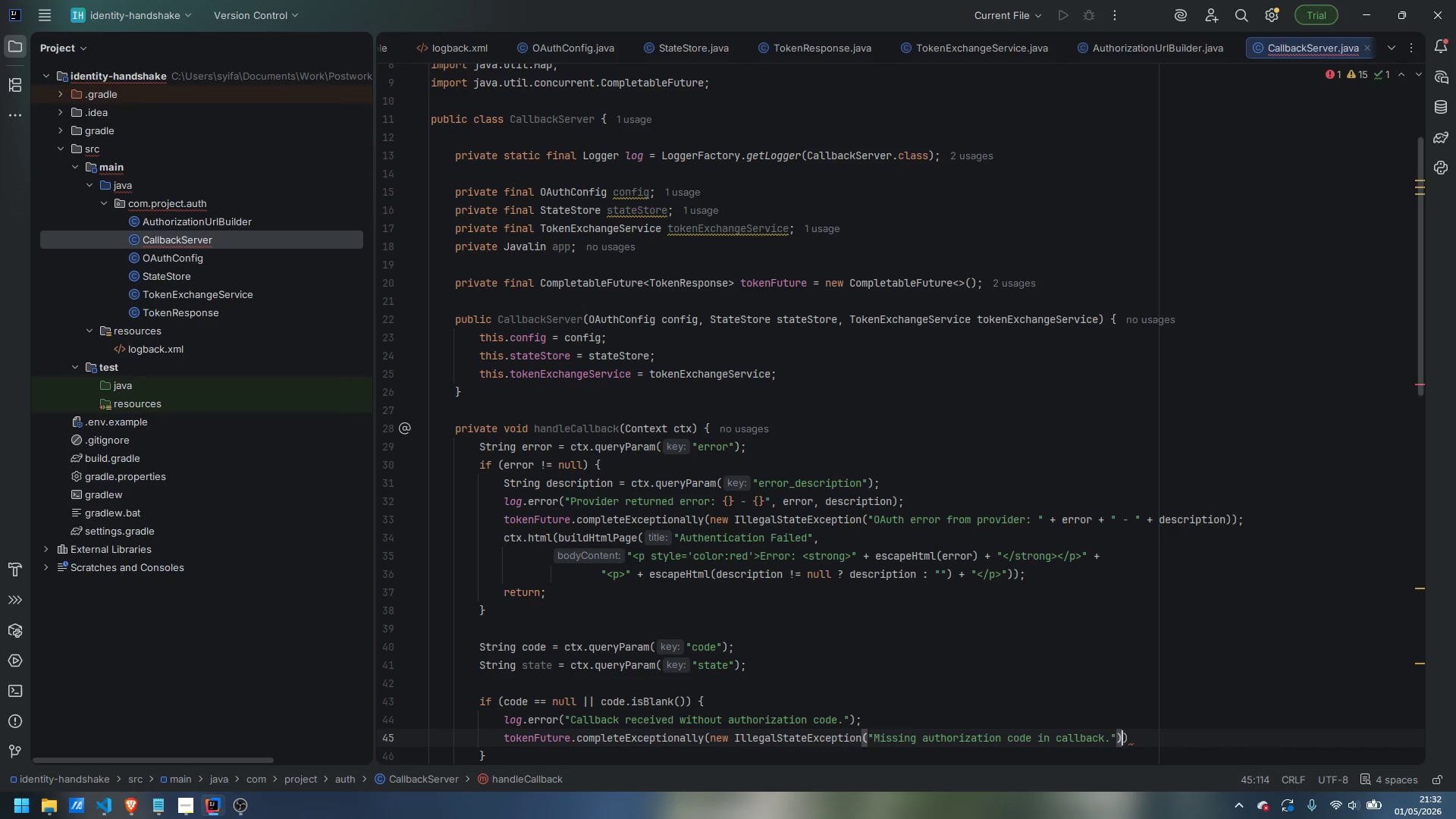 
key(ArrowRight)
 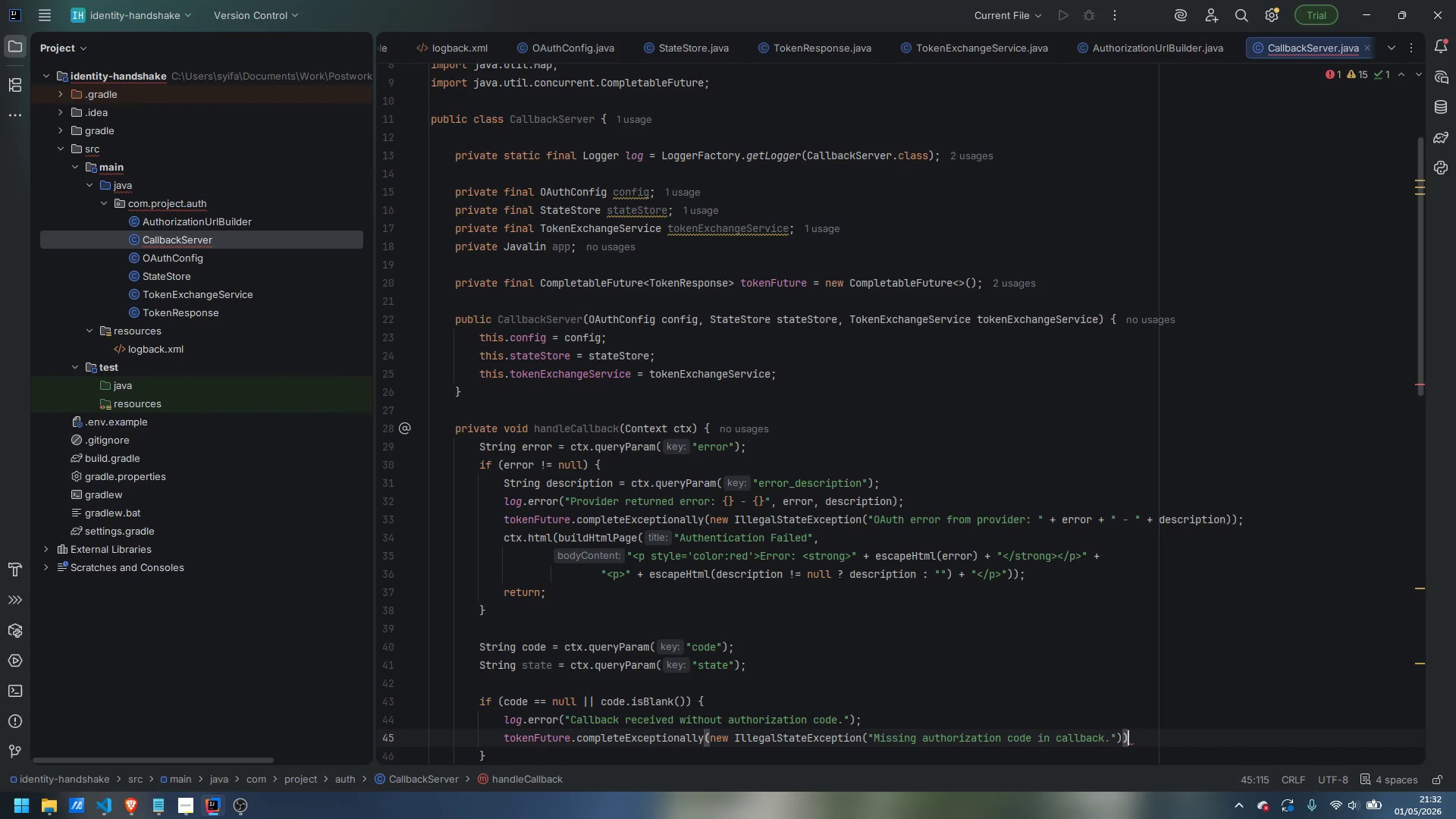 
key(ArrowRight)
 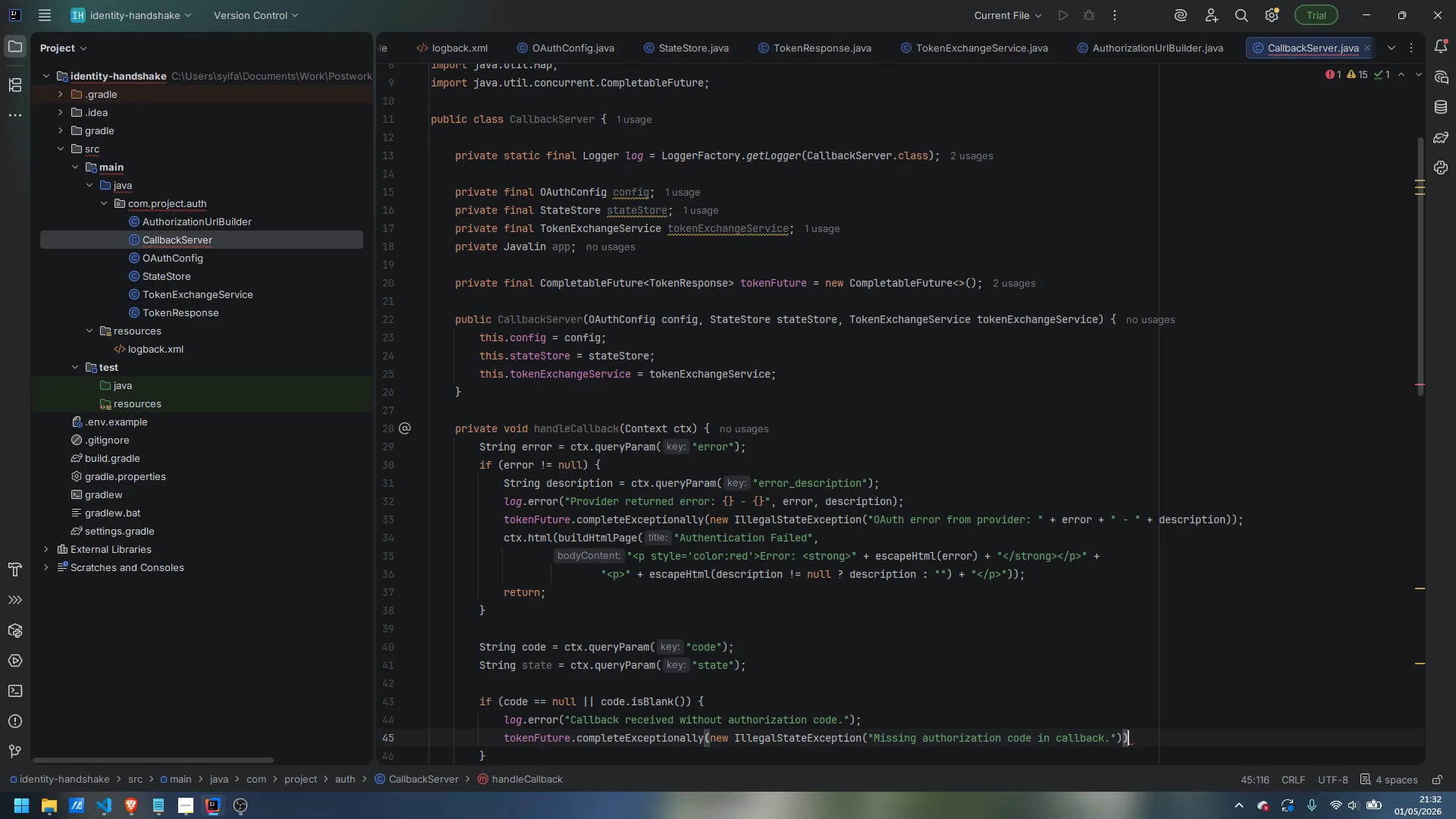 
key(Semicolon)
 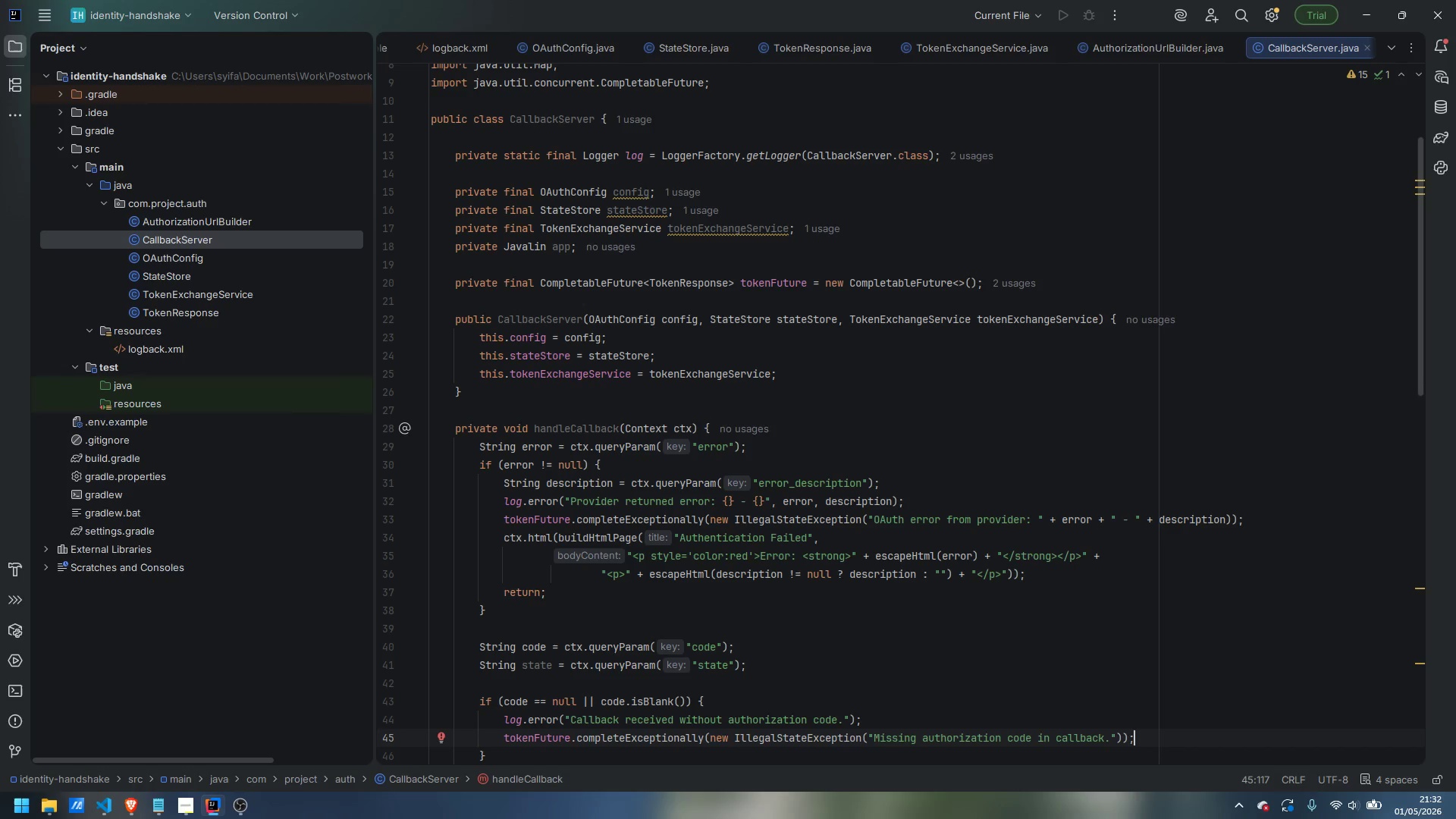 
key(Enter)
 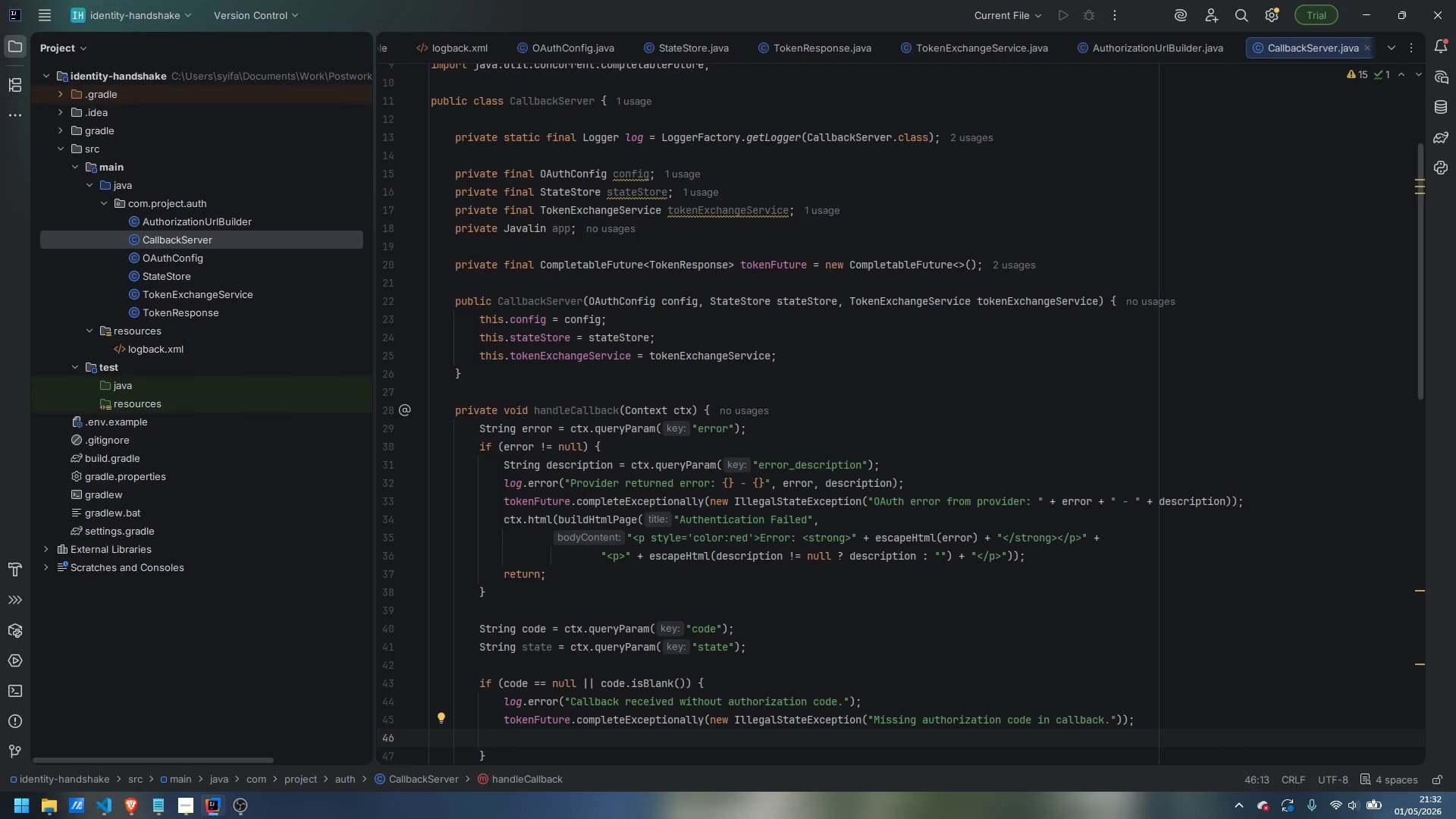 
type(ctx.stat)
key(Backspace)
type(tus(400)
 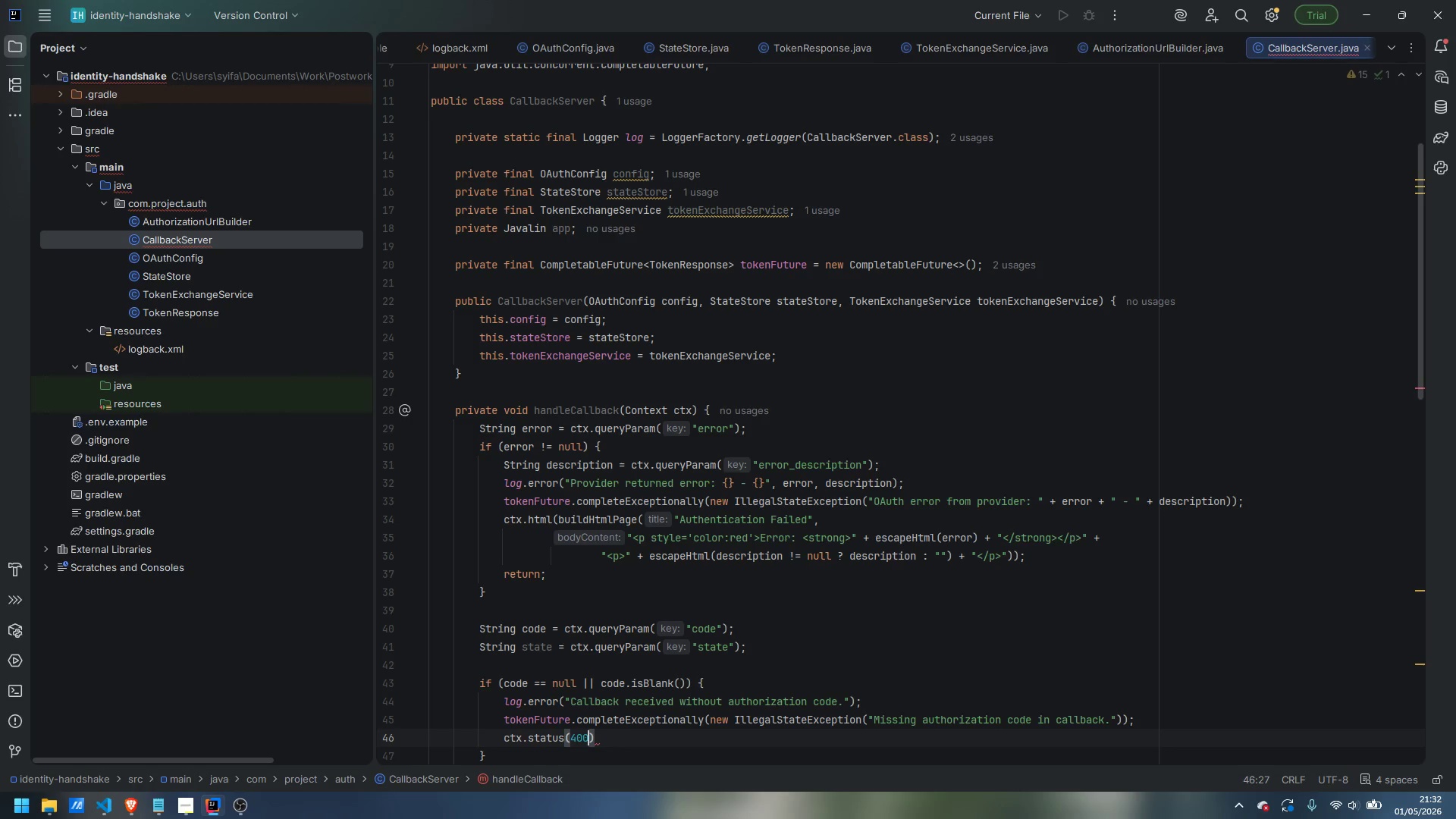 
key(ArrowRight)
 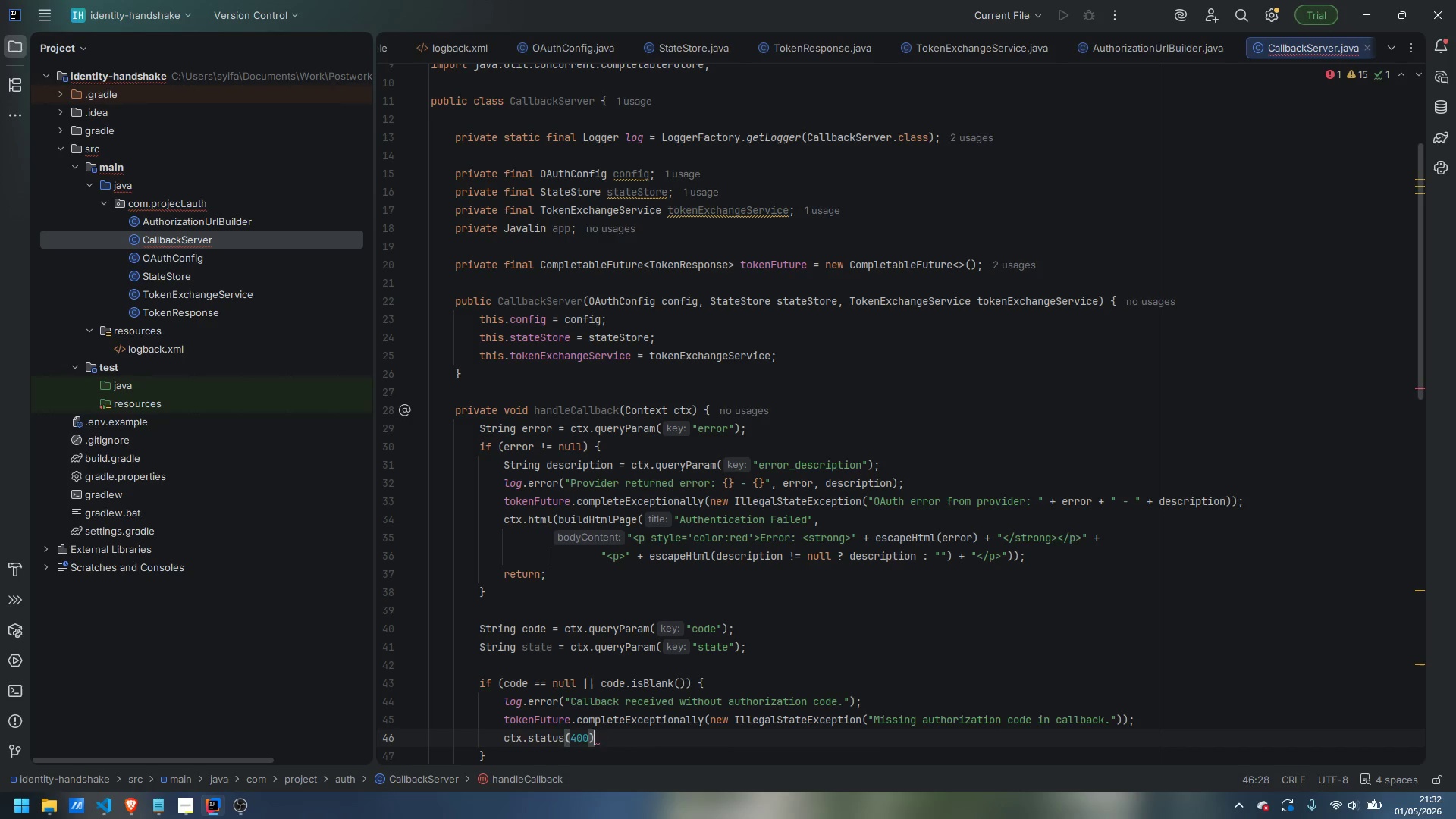 
type(.html()
 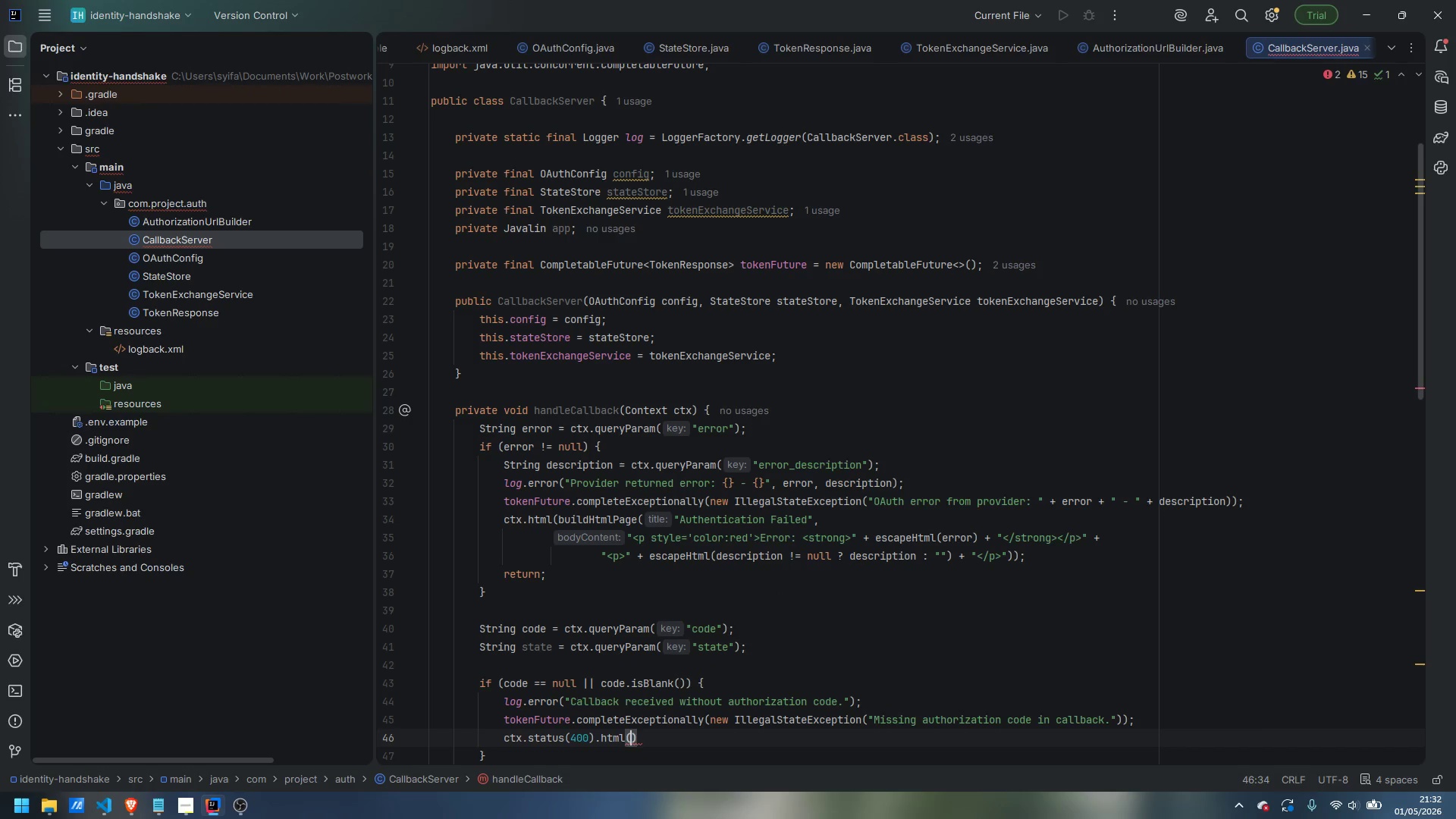 
type(buildHtmlPage("Bad Rqu)
key(Backspace)
key(Backspace)
type(equest)
 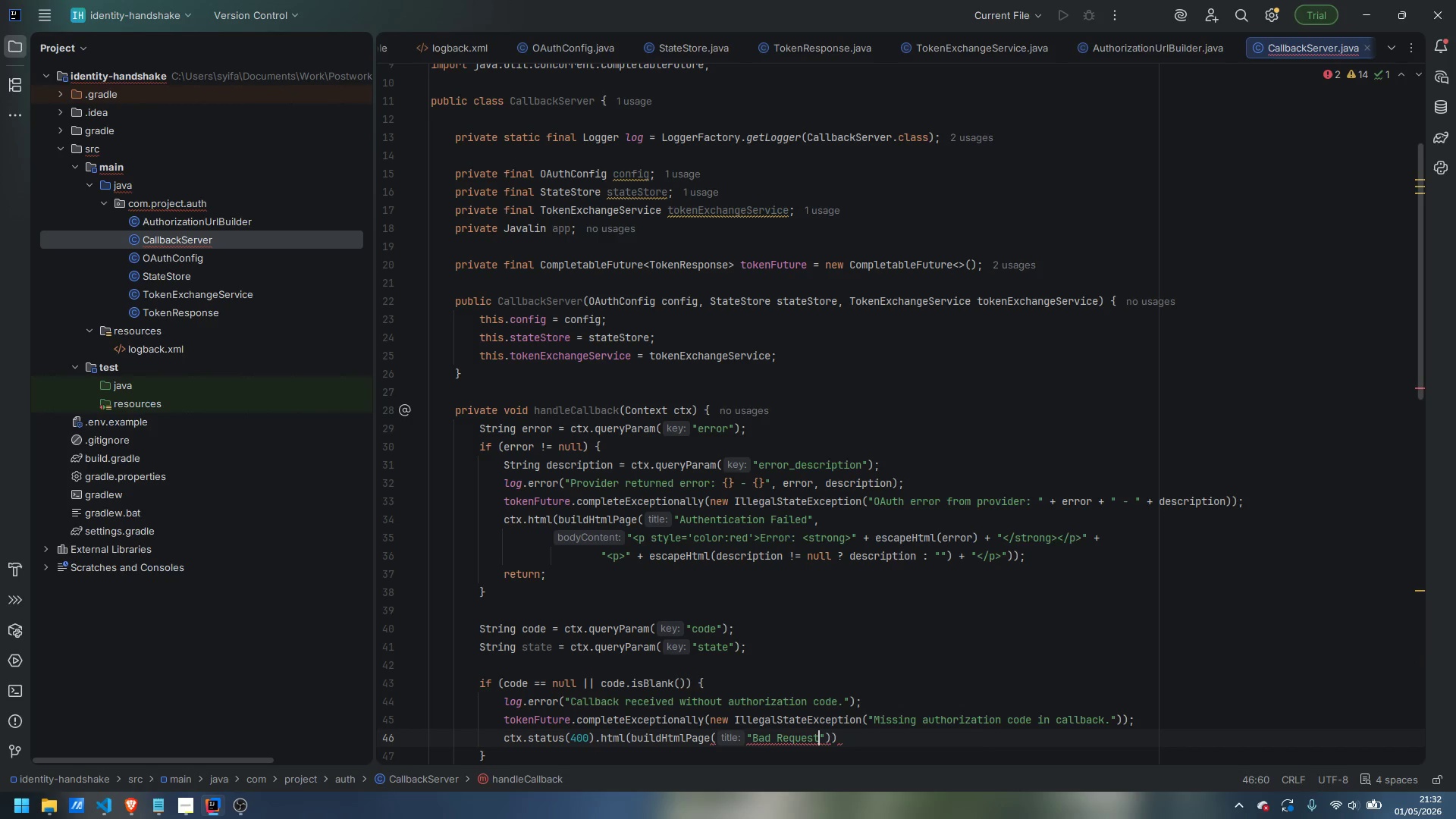 
key(ArrowRight)
 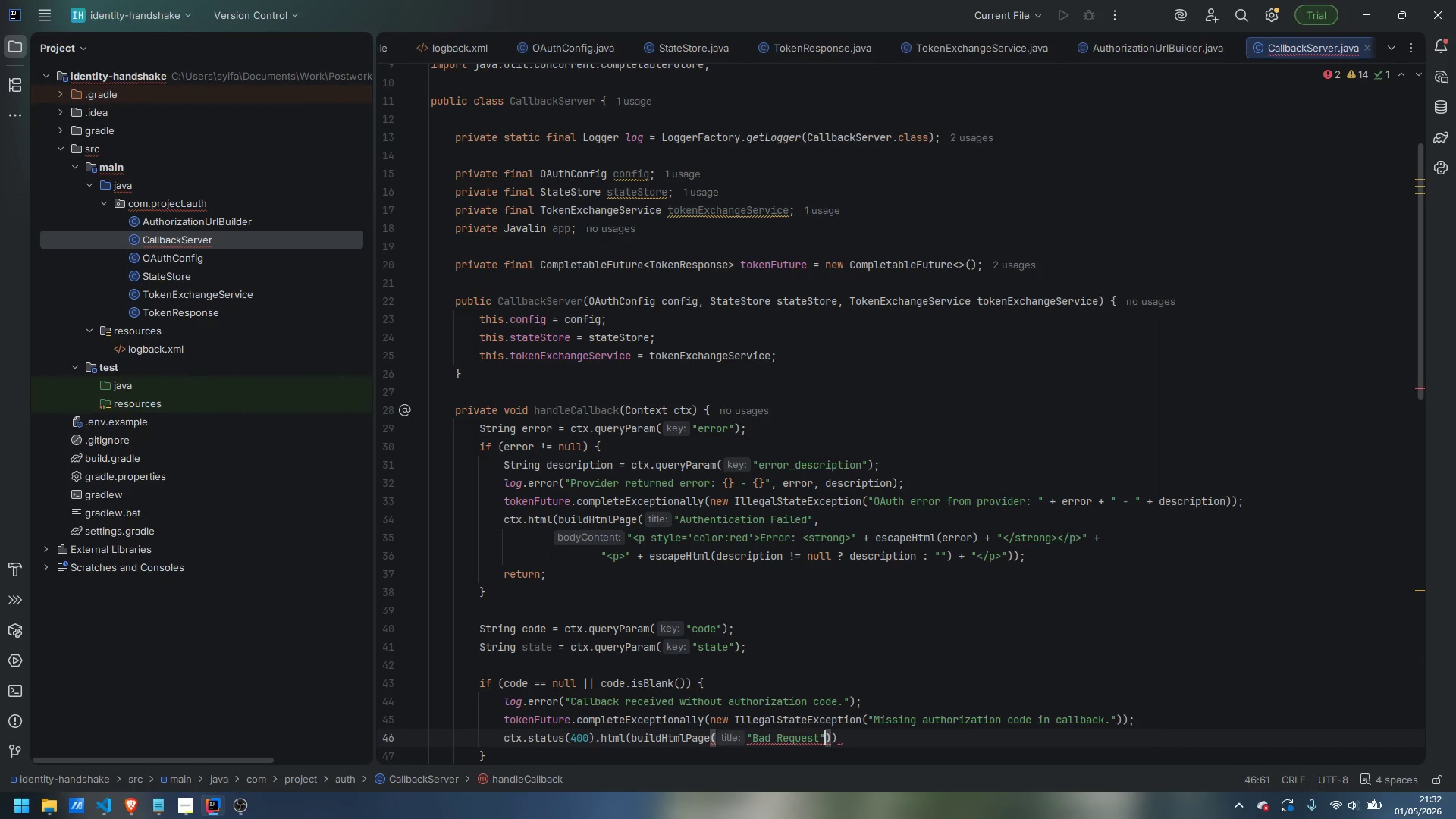 
type(, "<p.)
key(Backspace)
type(>Missing authorization code.</p>)
 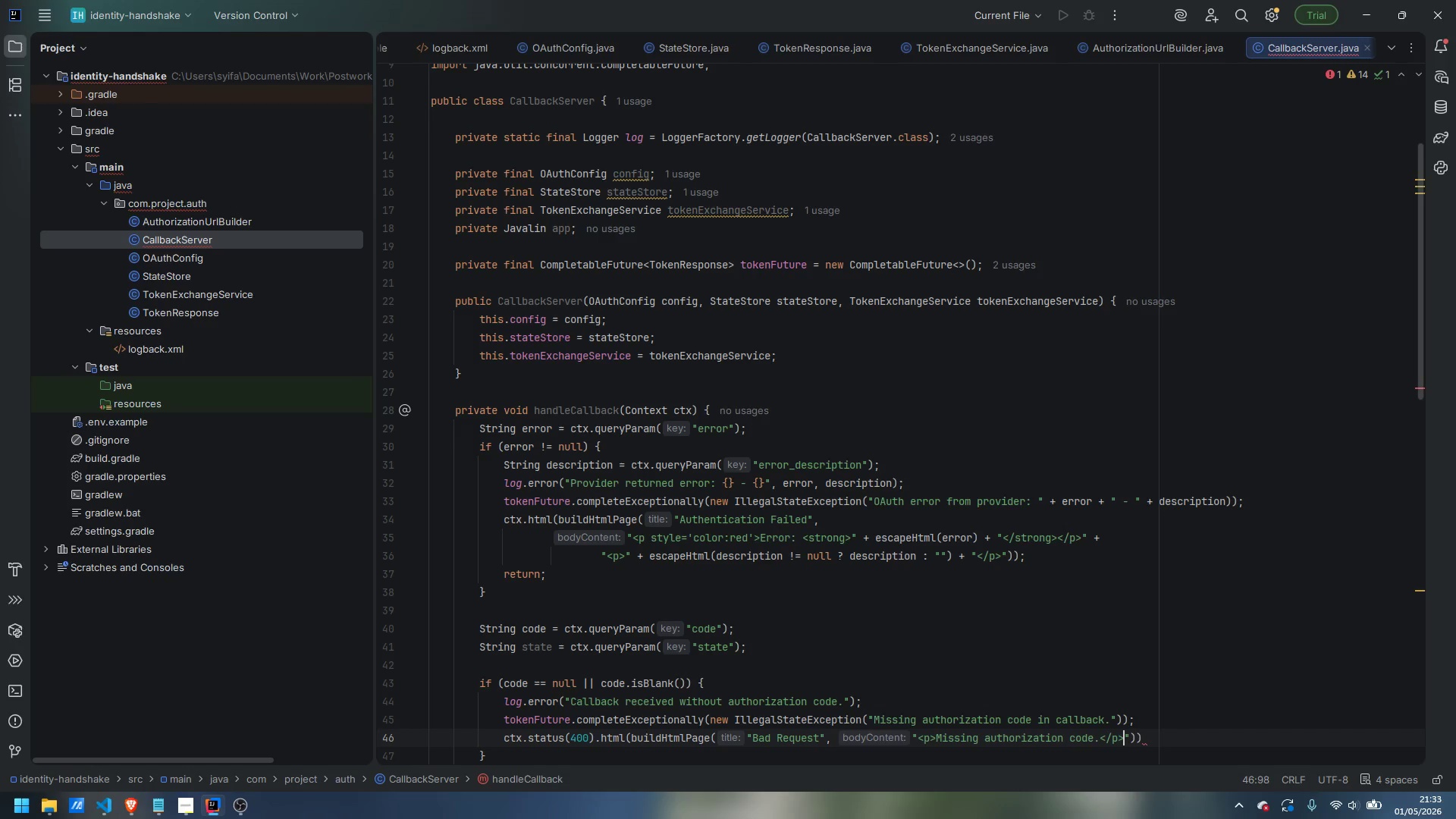 
key(ArrowRight)
 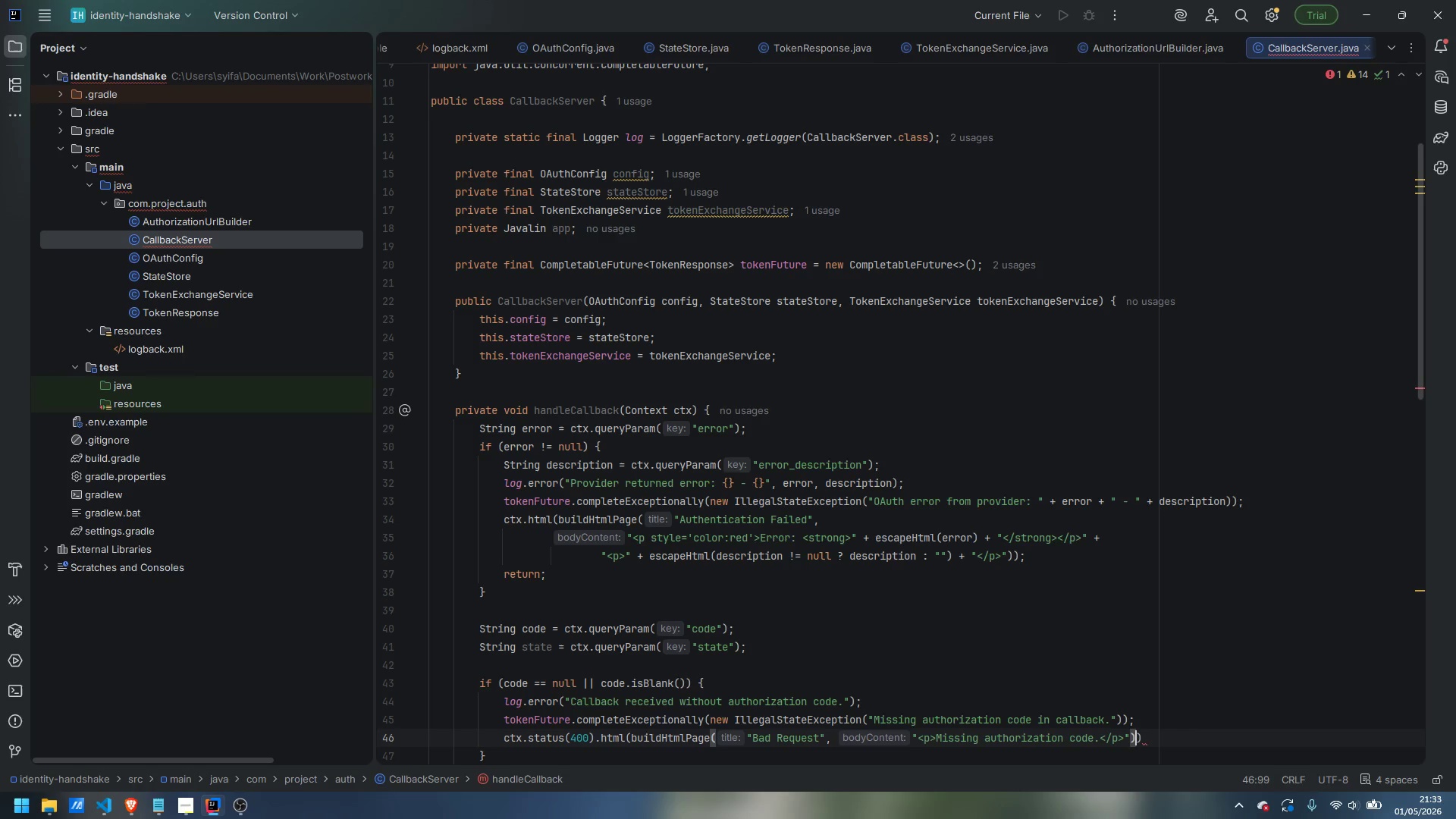 
key(ArrowRight)
 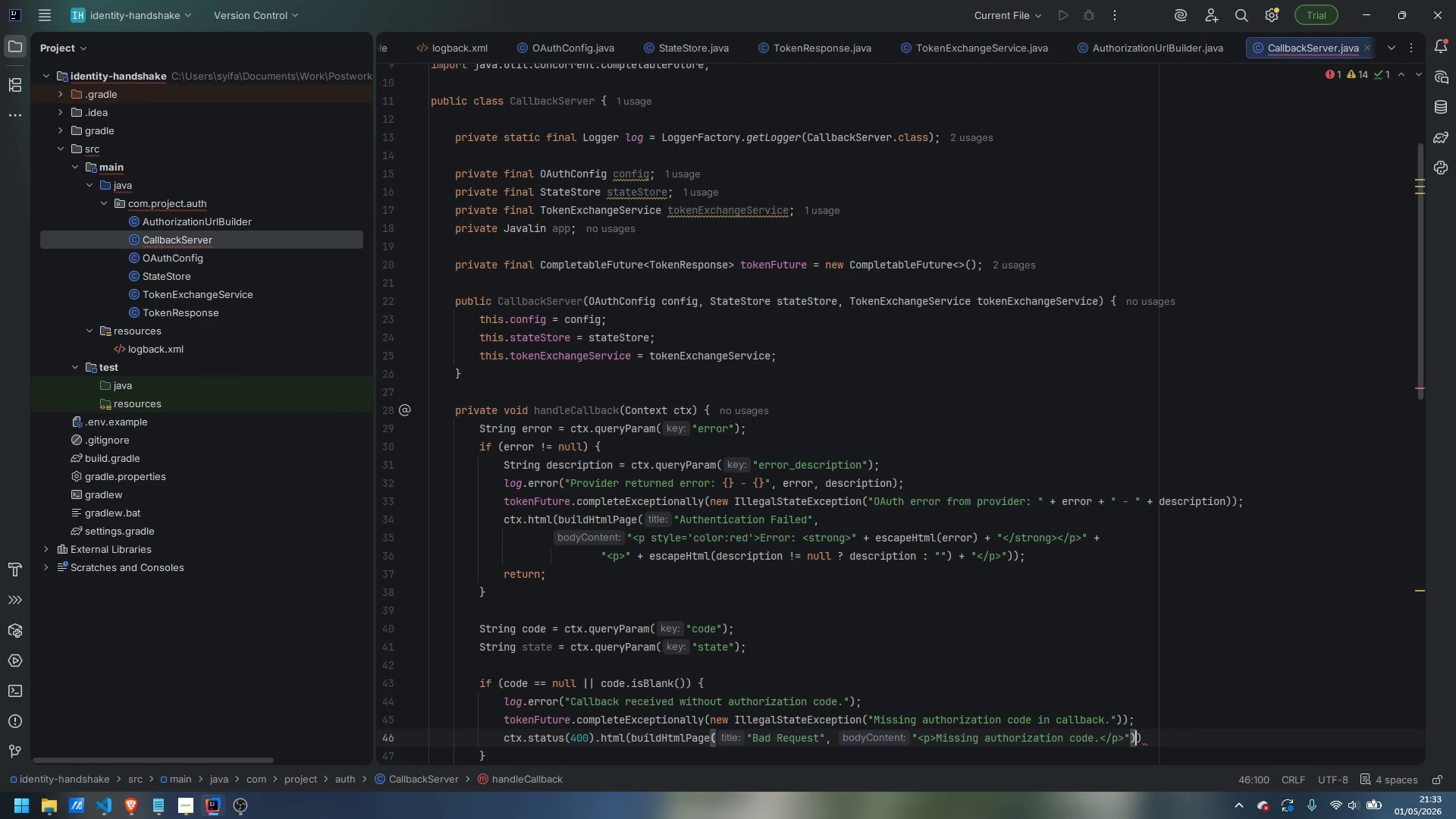 
key(ArrowRight)
 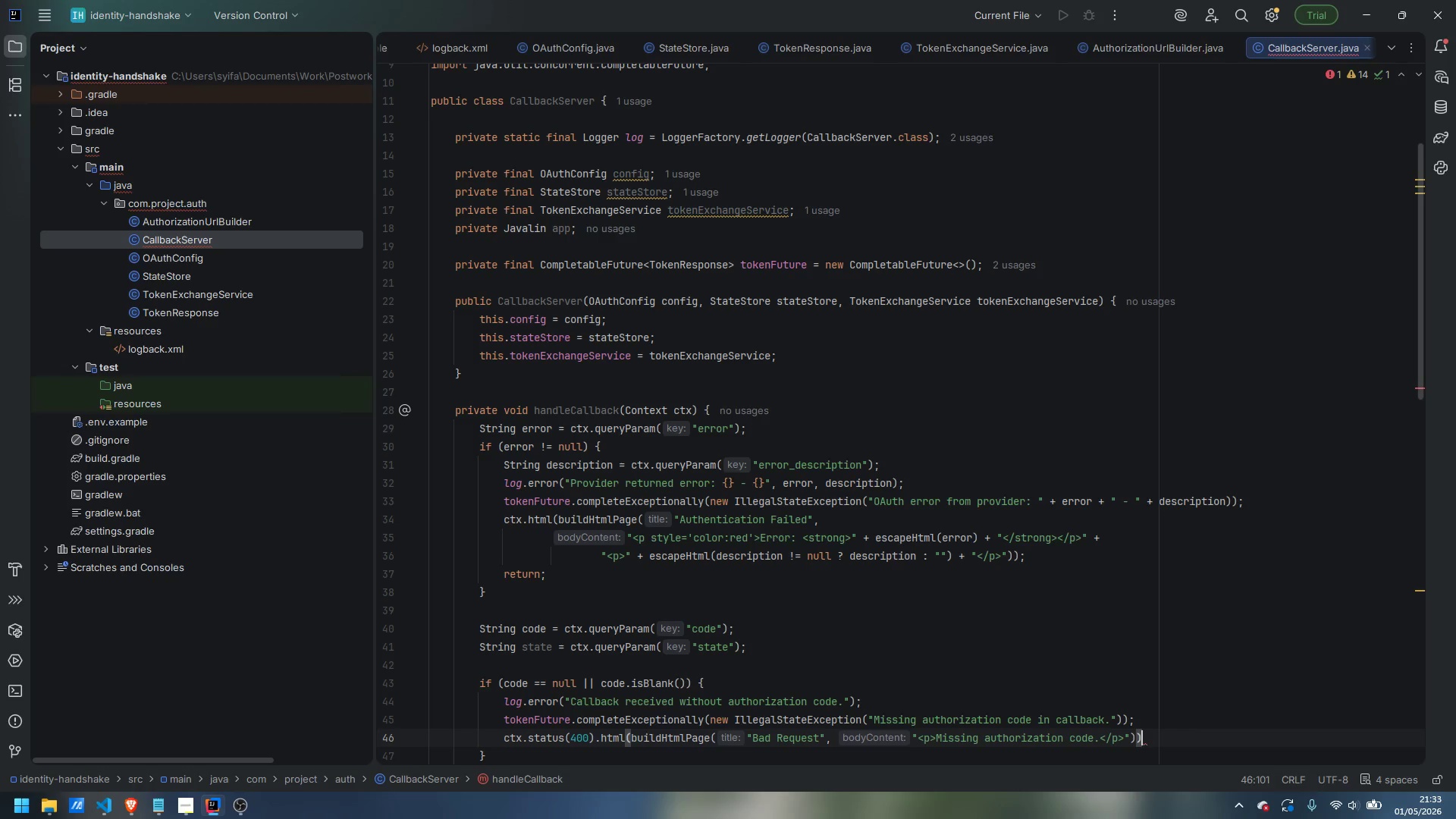 
key(Semicolon)
 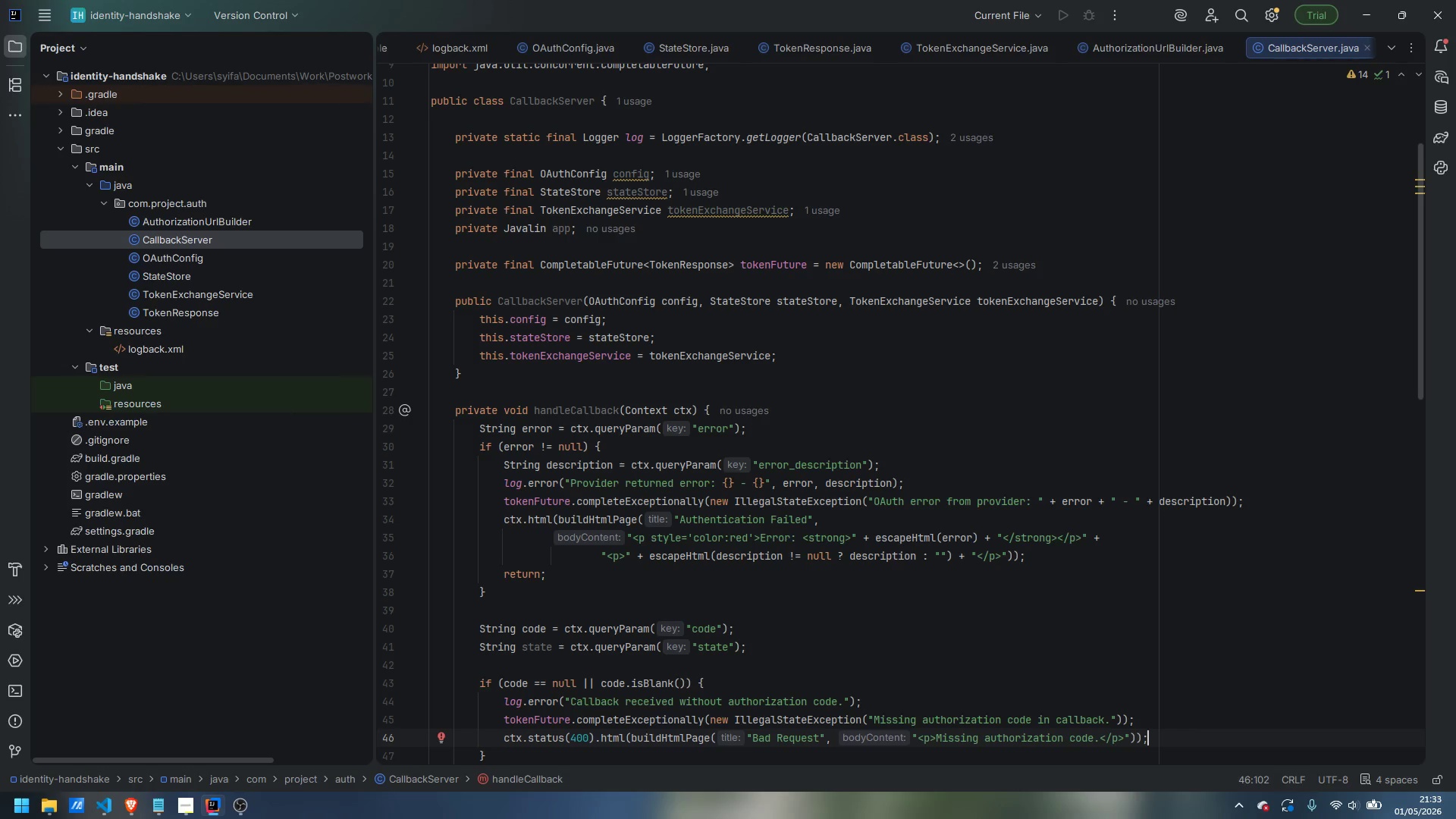 
key(Enter)
 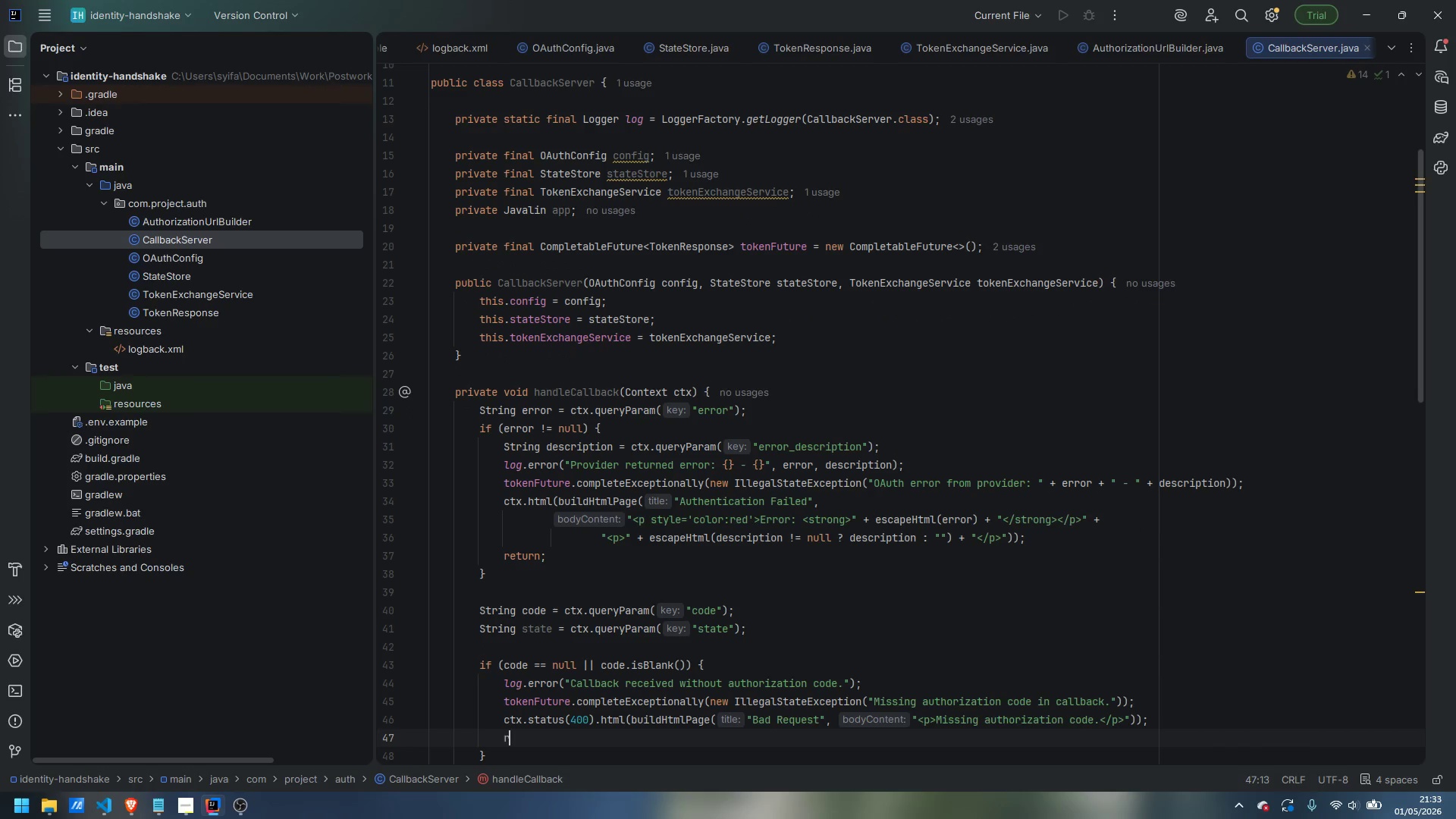 
type(return;)
 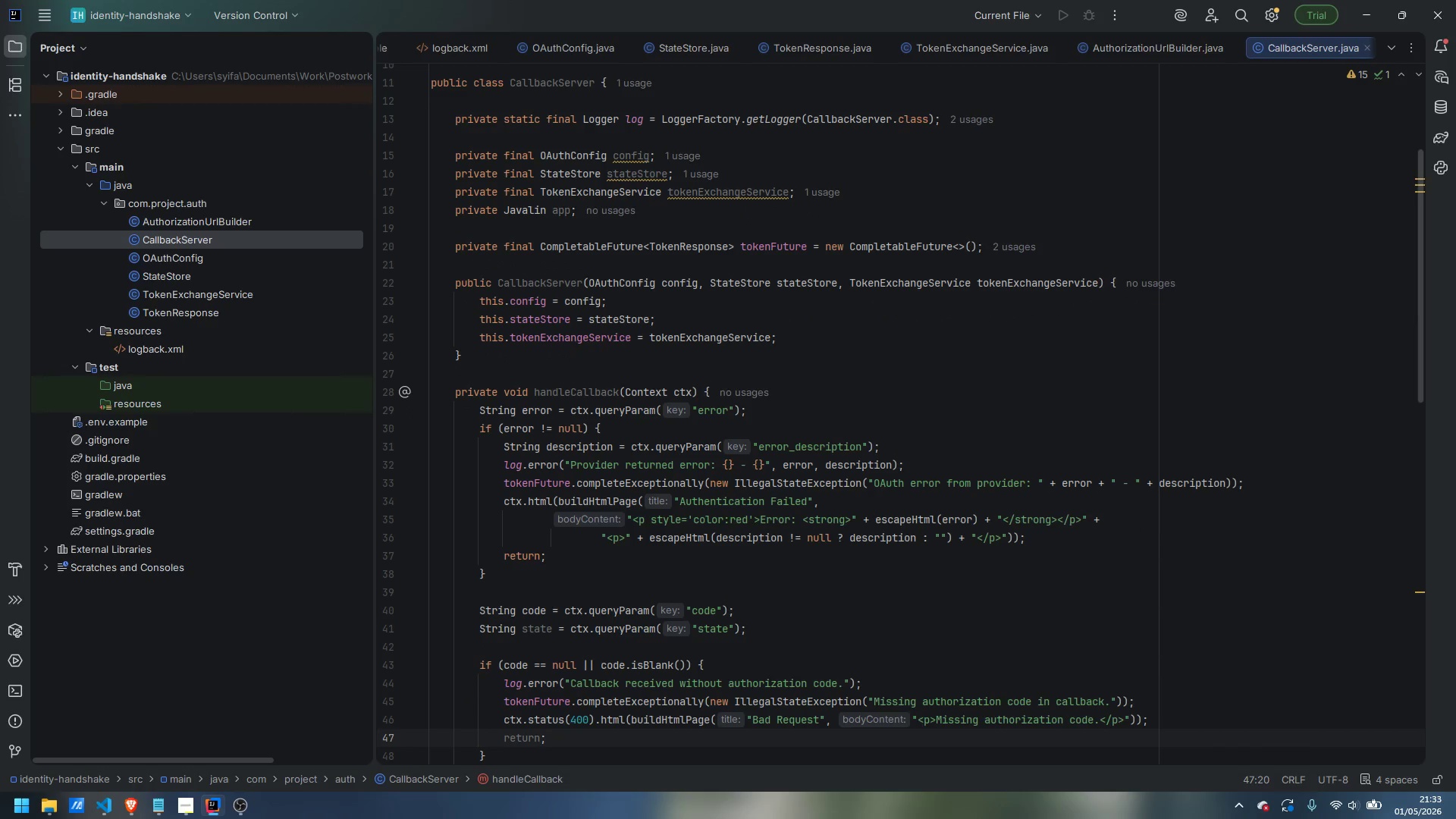 
key(ArrowDown)
 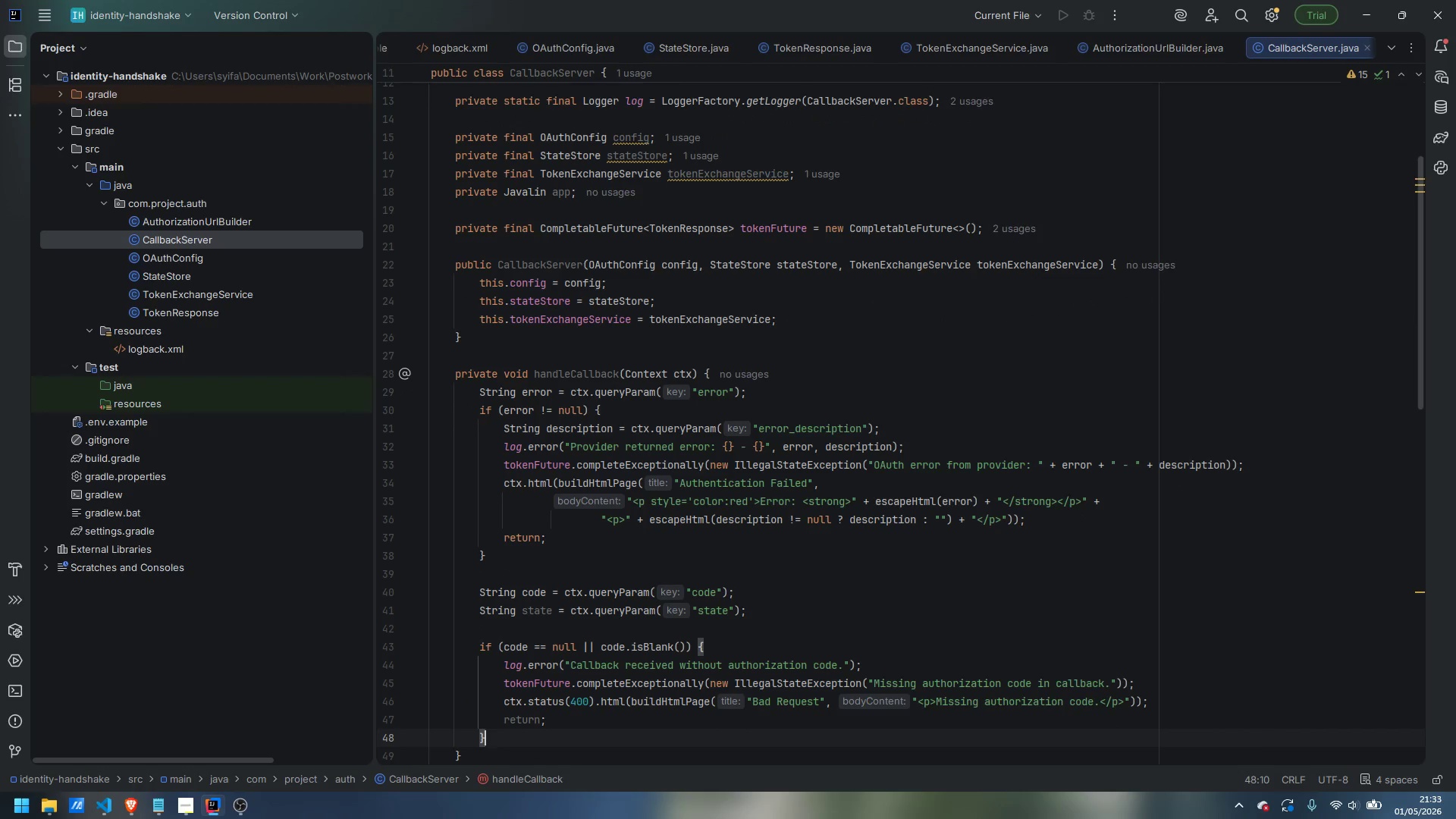 
key(Enter)
 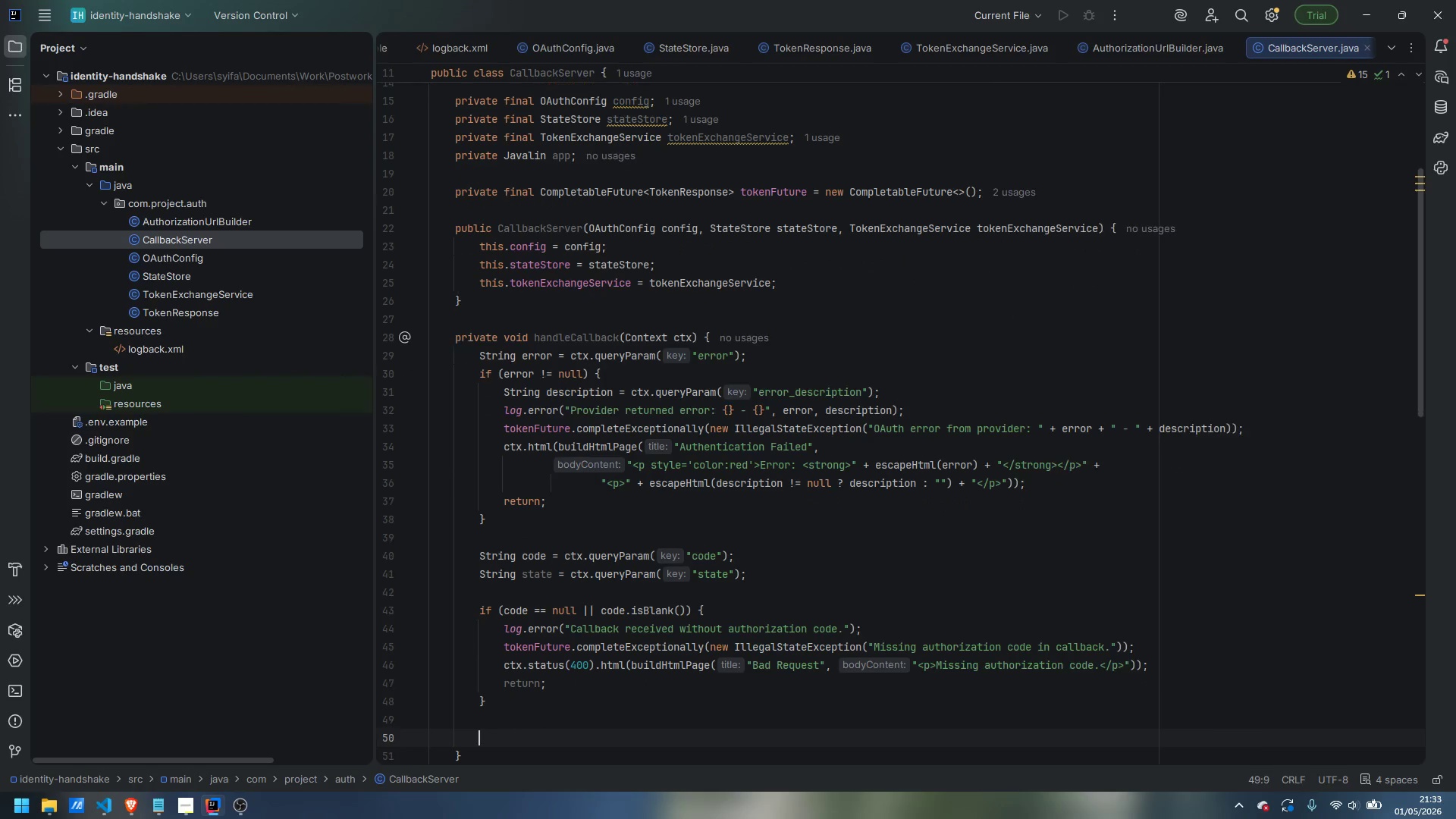 
key(Enter)
 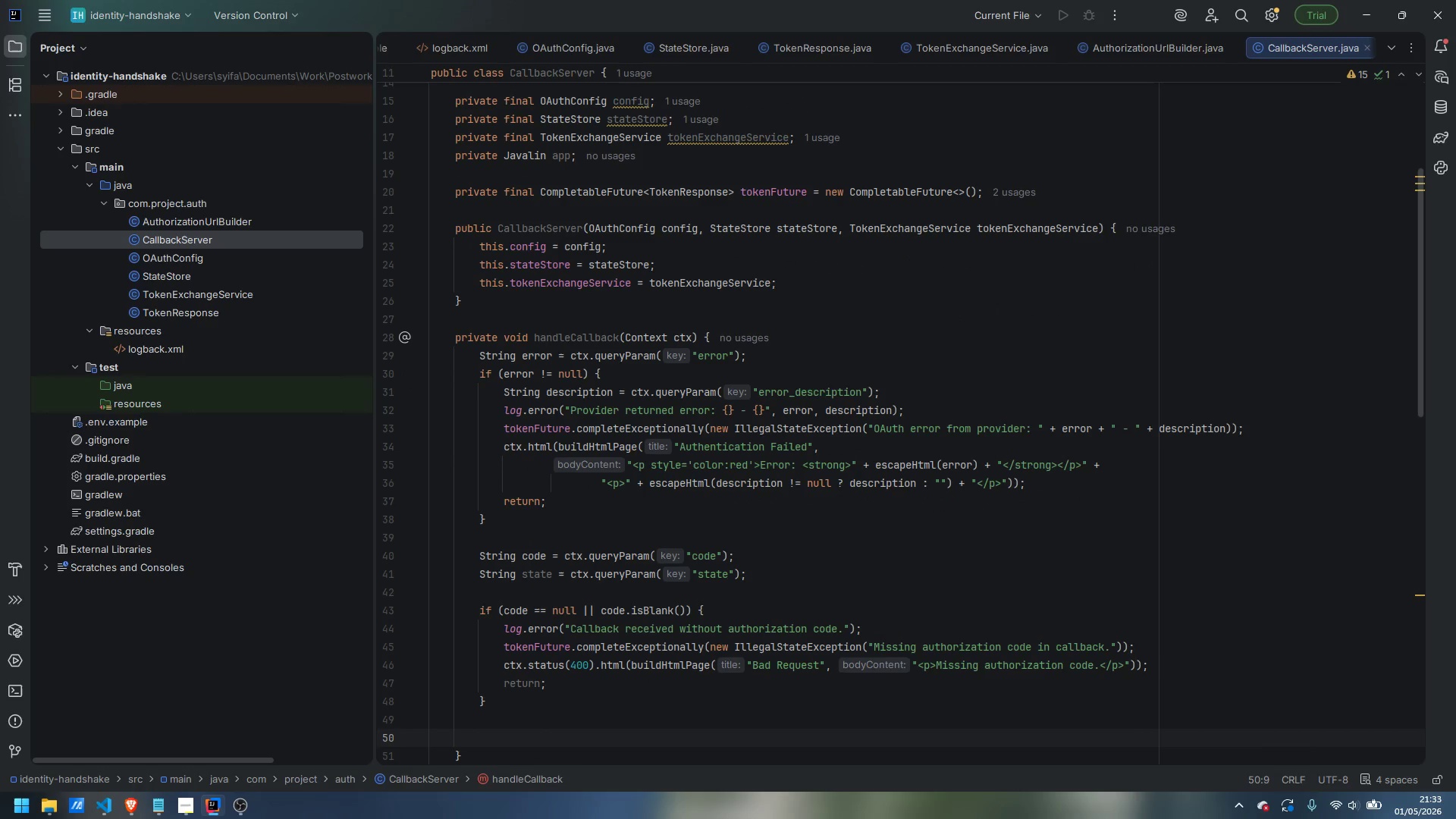 
type(if (!stateCo)
key(Backspace)
key(Backspace)
type(Store.validateAndConsume(state)
 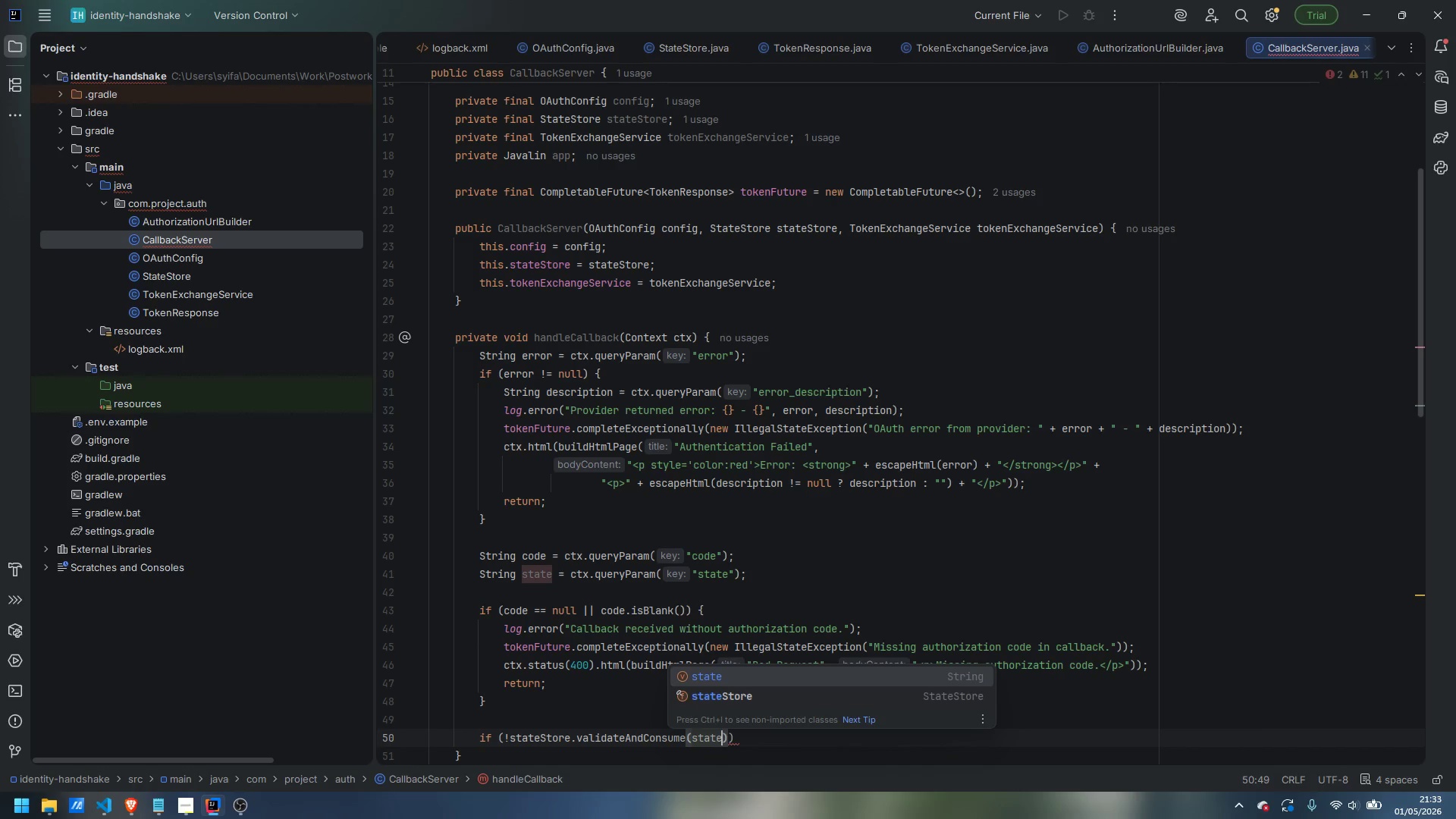 
key(ArrowRight)
 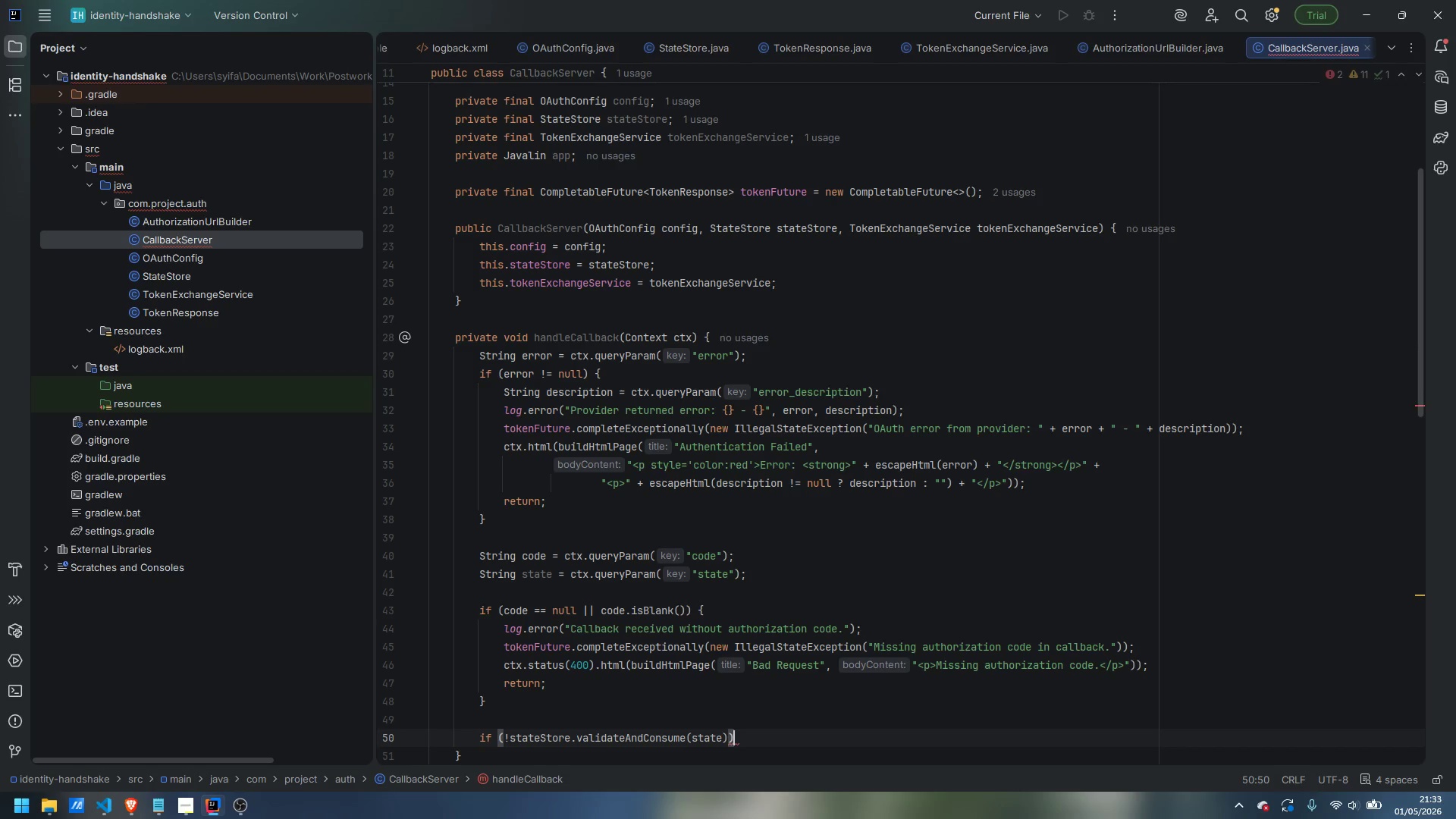 
key(ArrowRight)
 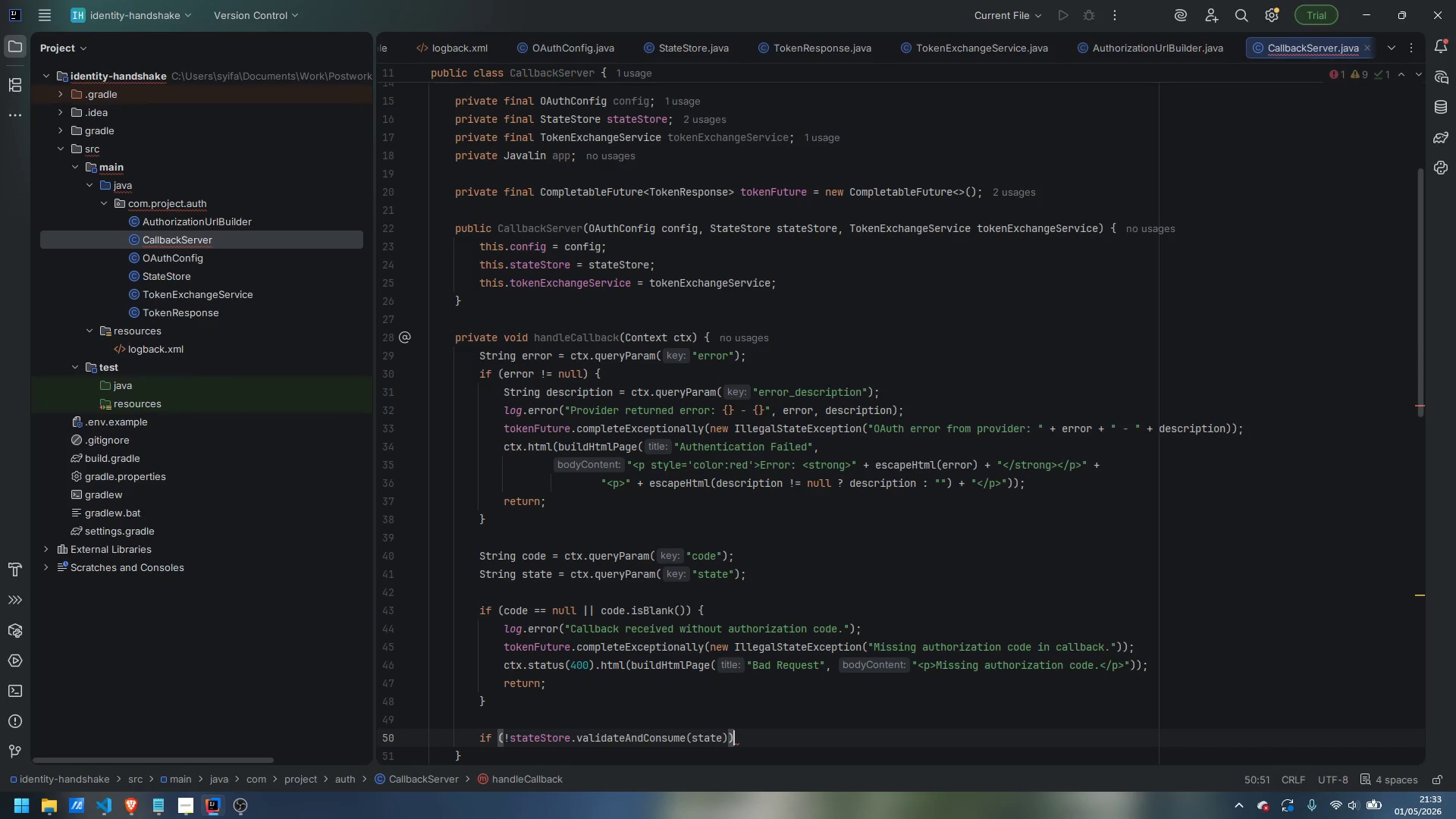 
key(Space)
 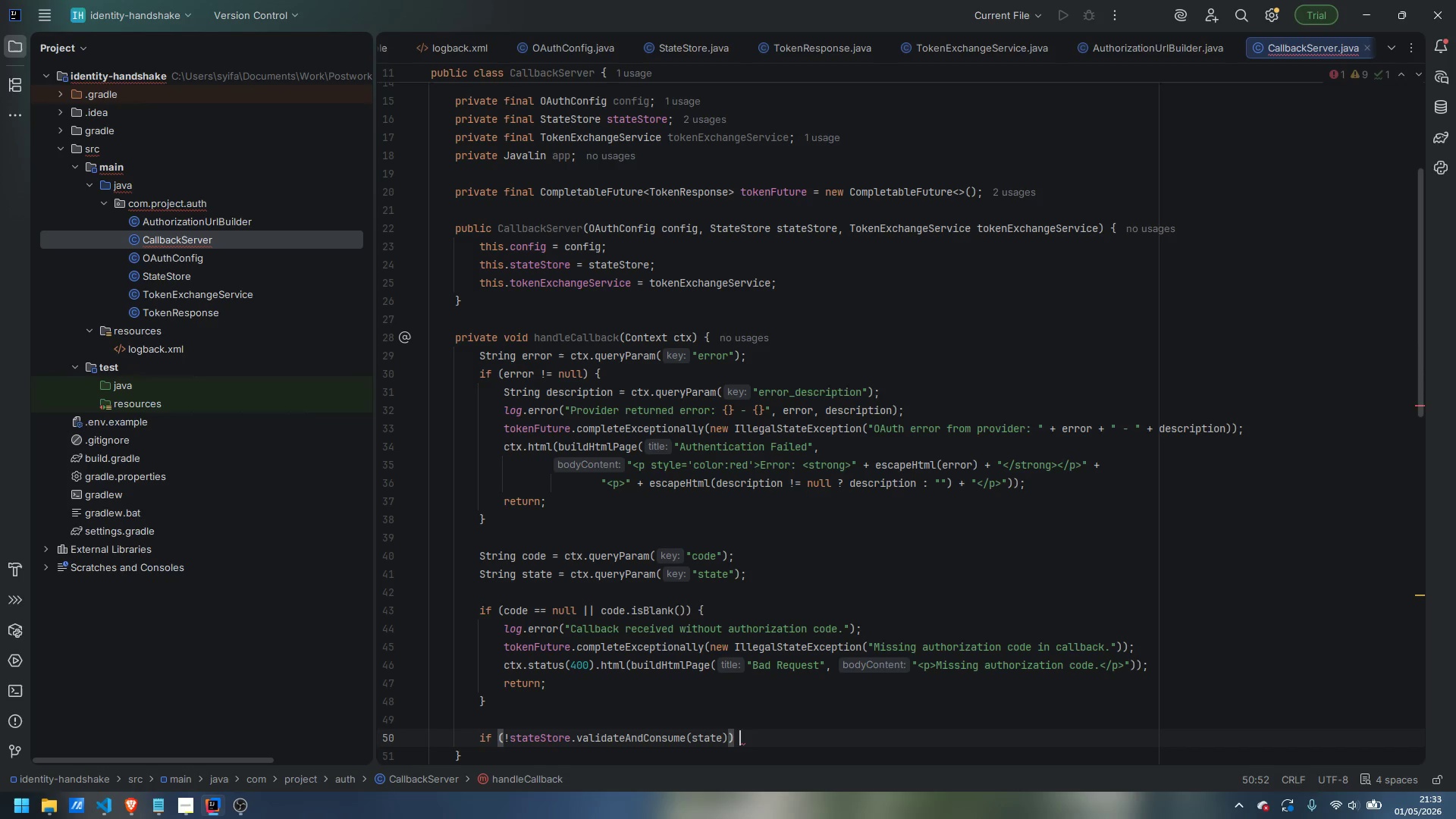 
key(Shift+BracketLeft)
 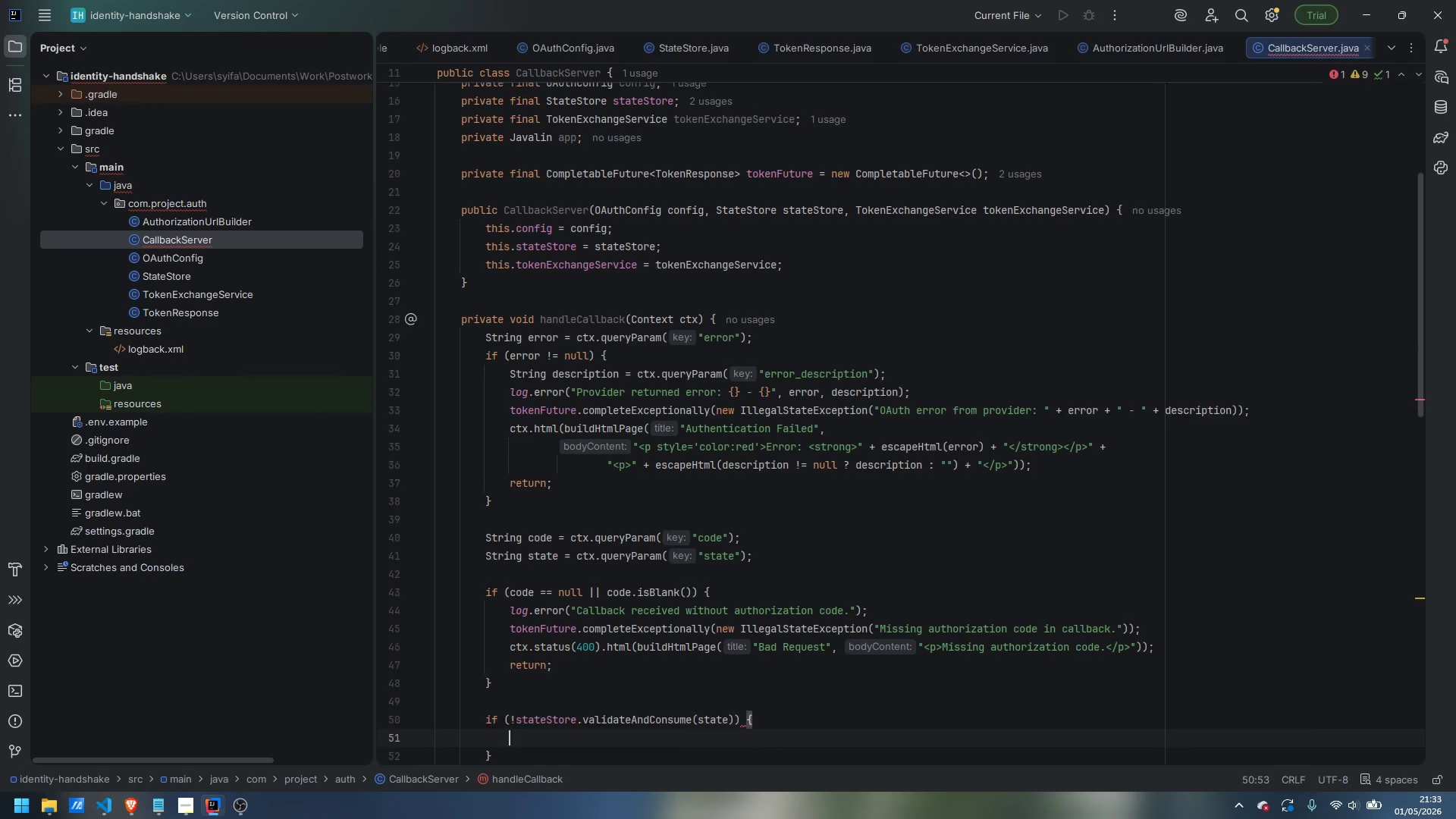 
key(Enter)
 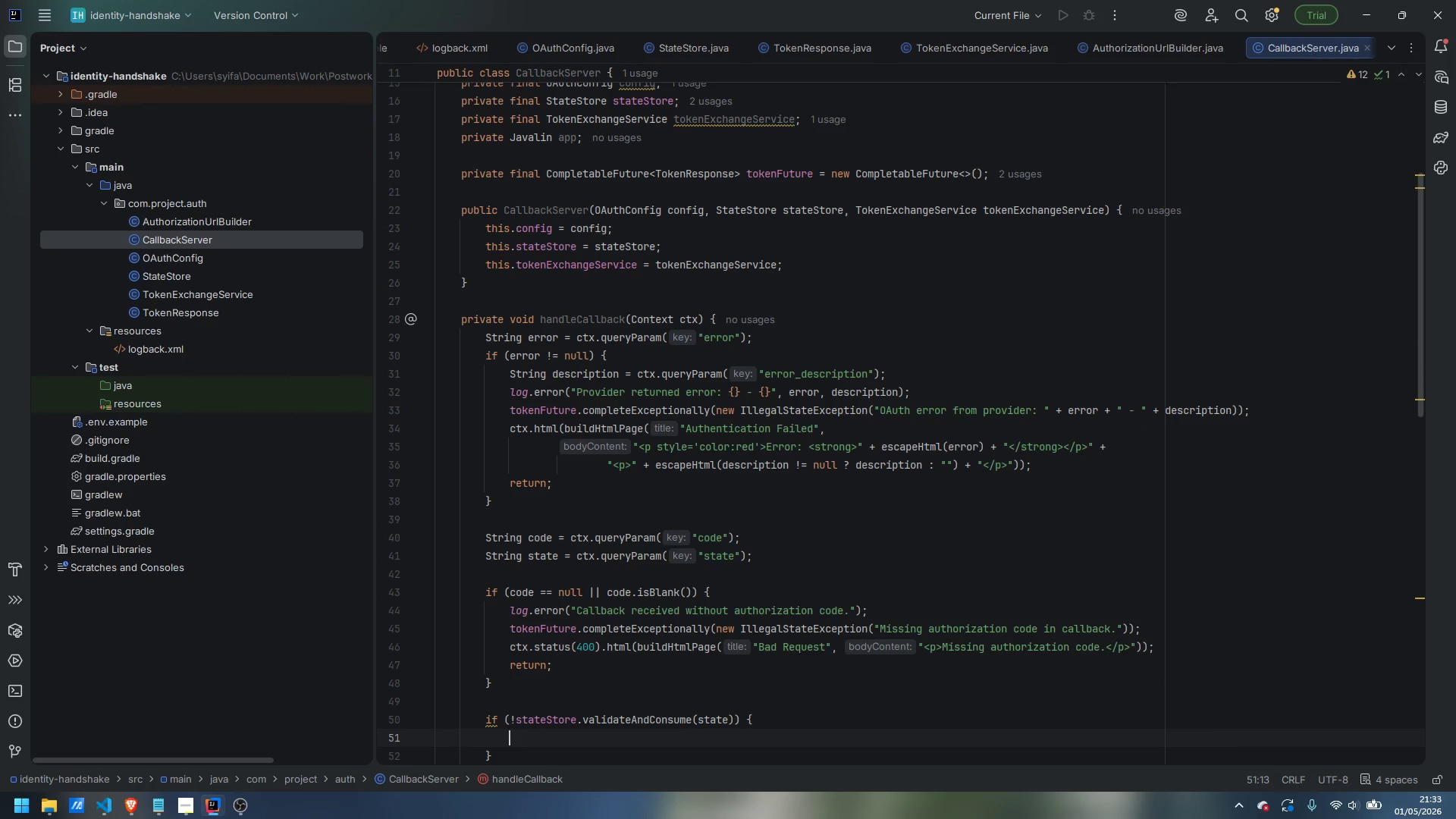 
type(log.error()
 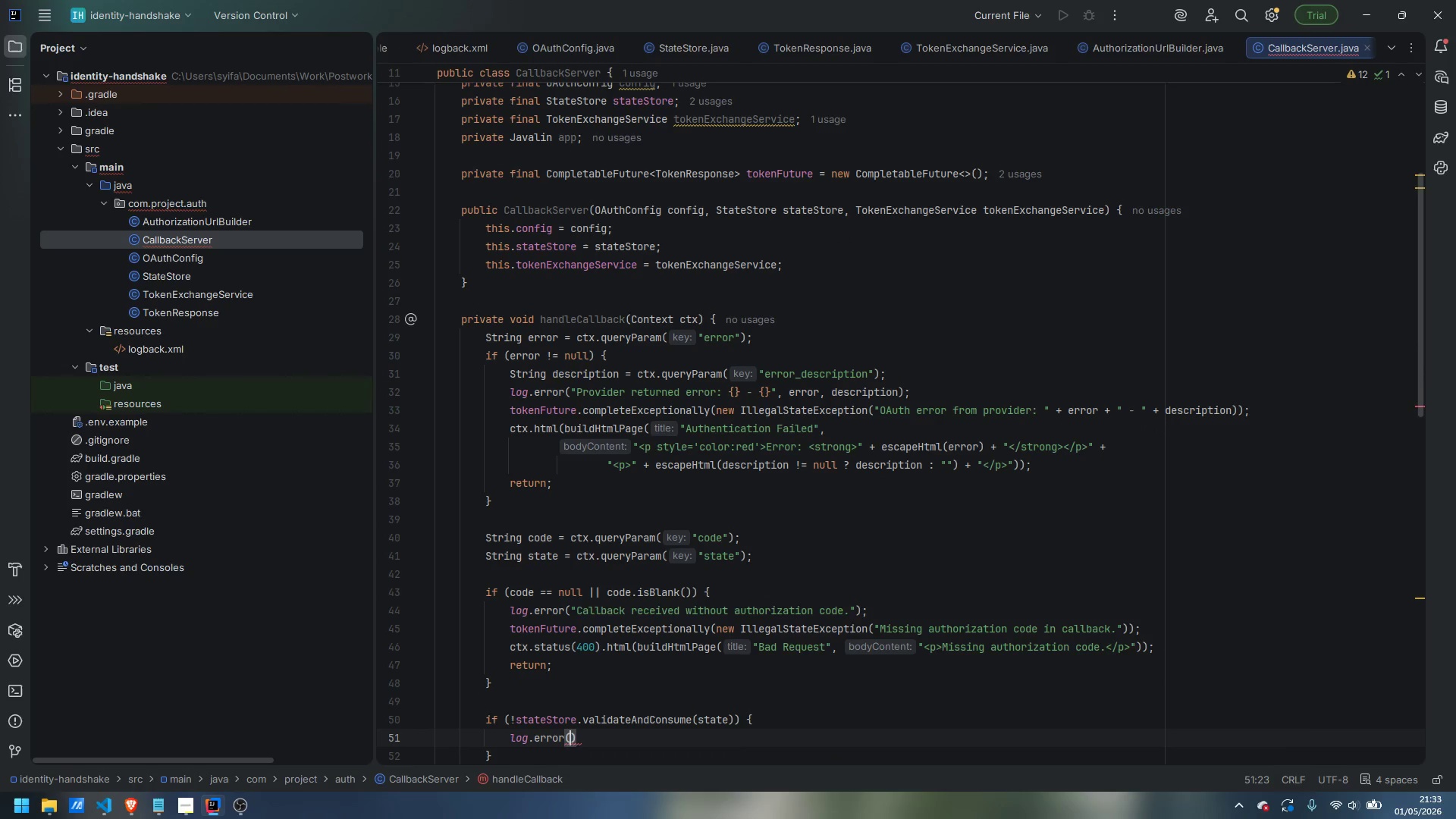 
key(Shift+ShiftLeft)
 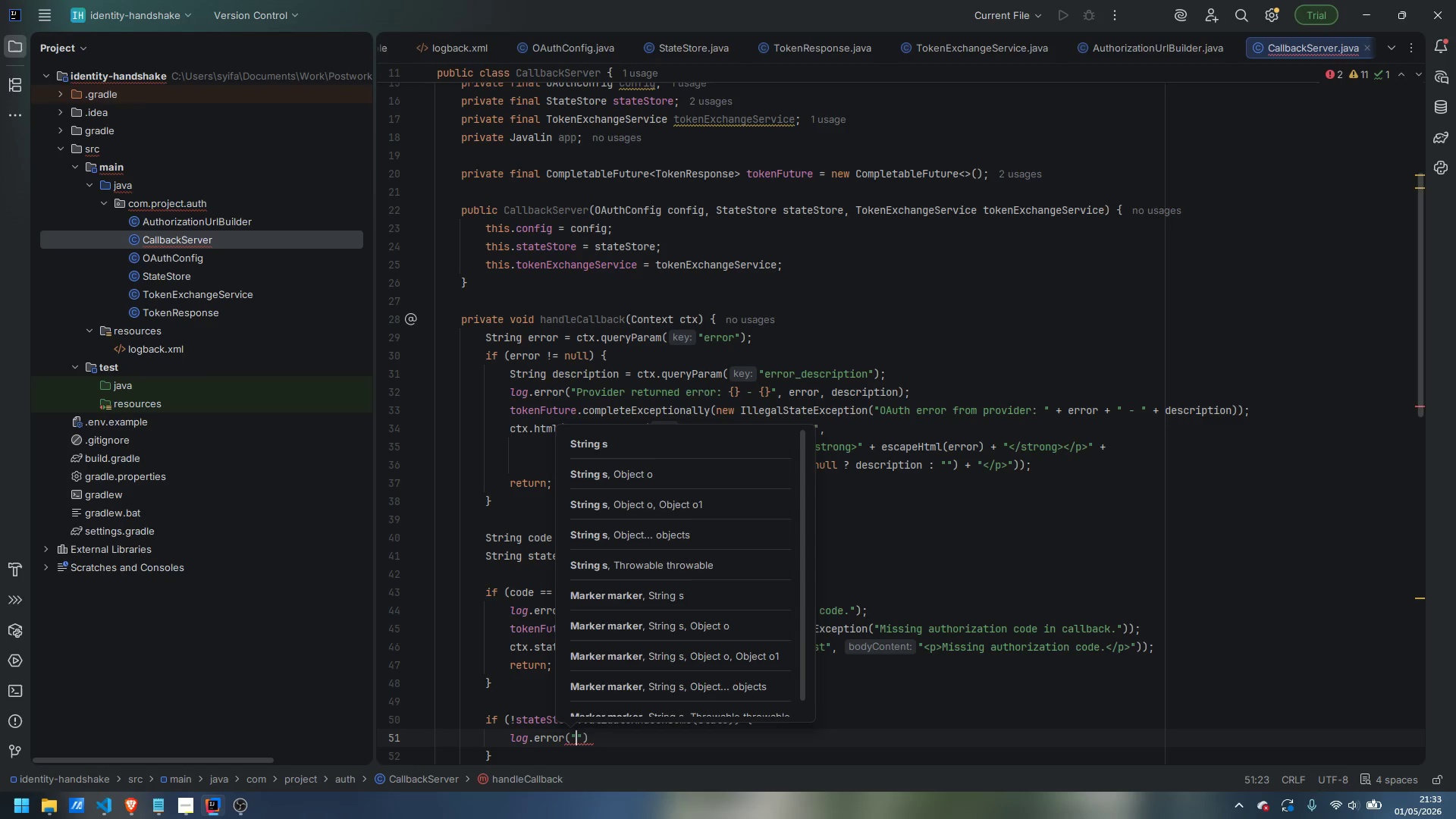 
key(Shift+Quote)
 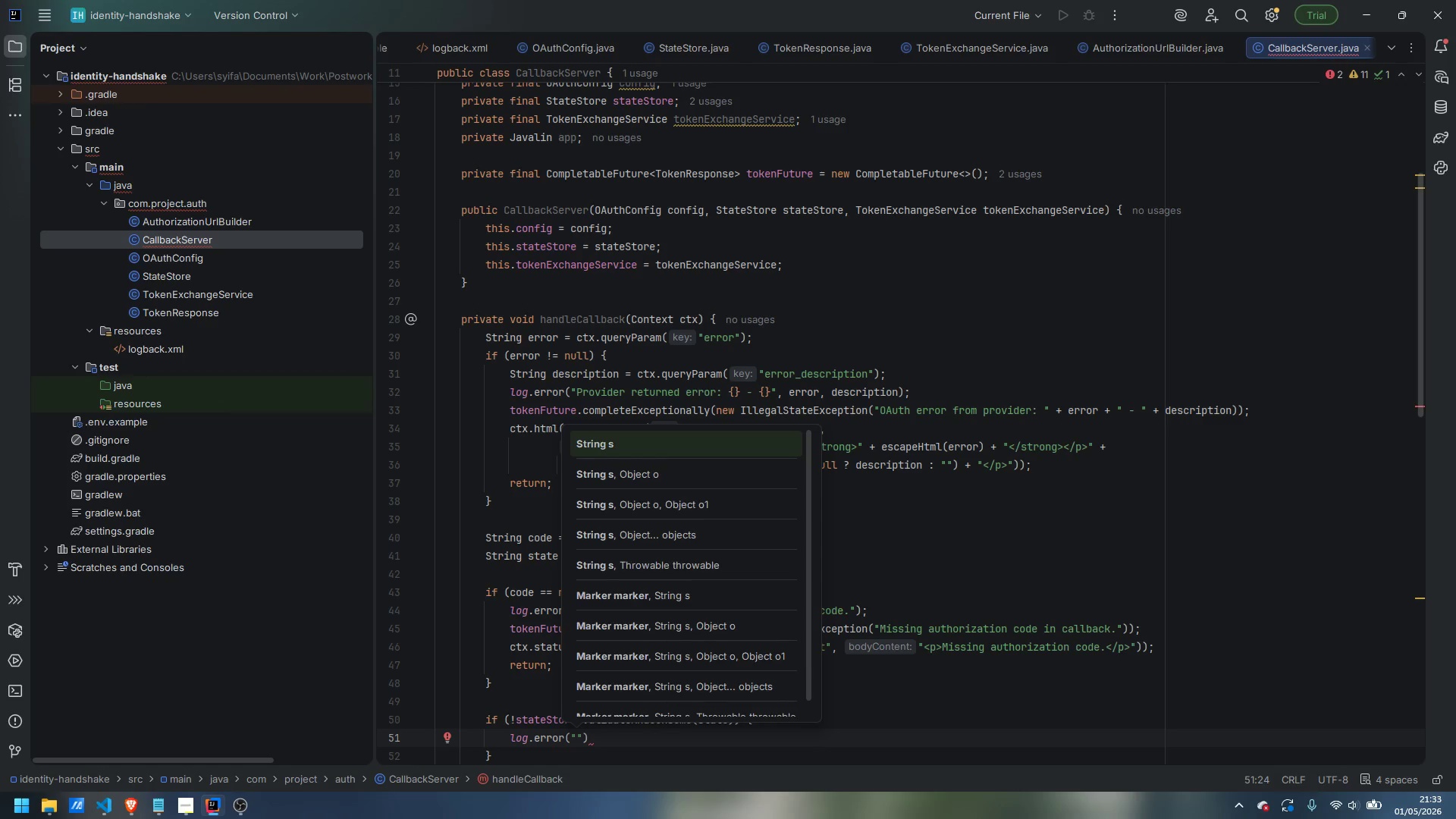 
key(Escape)
 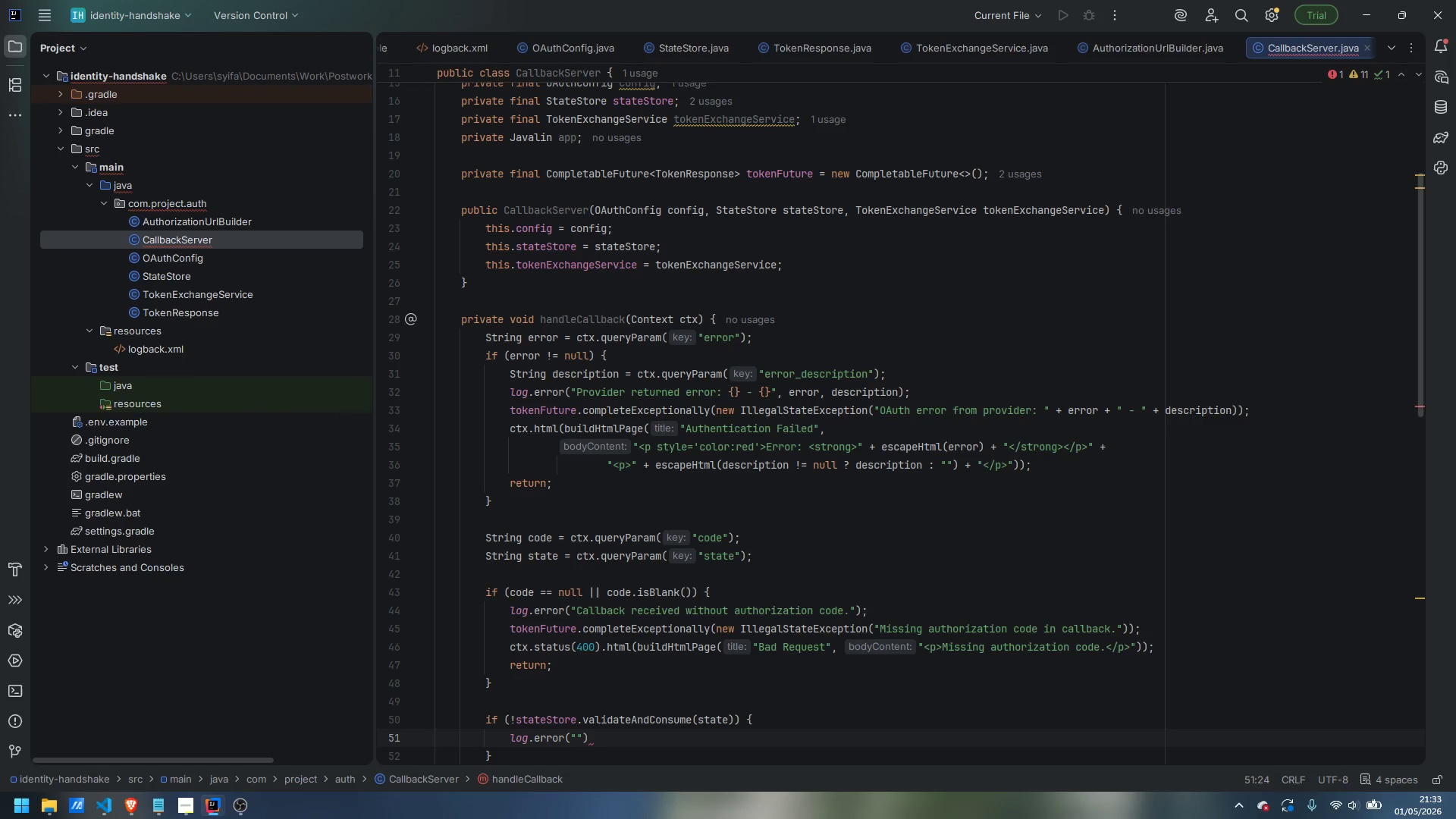 
wait(19.33)
 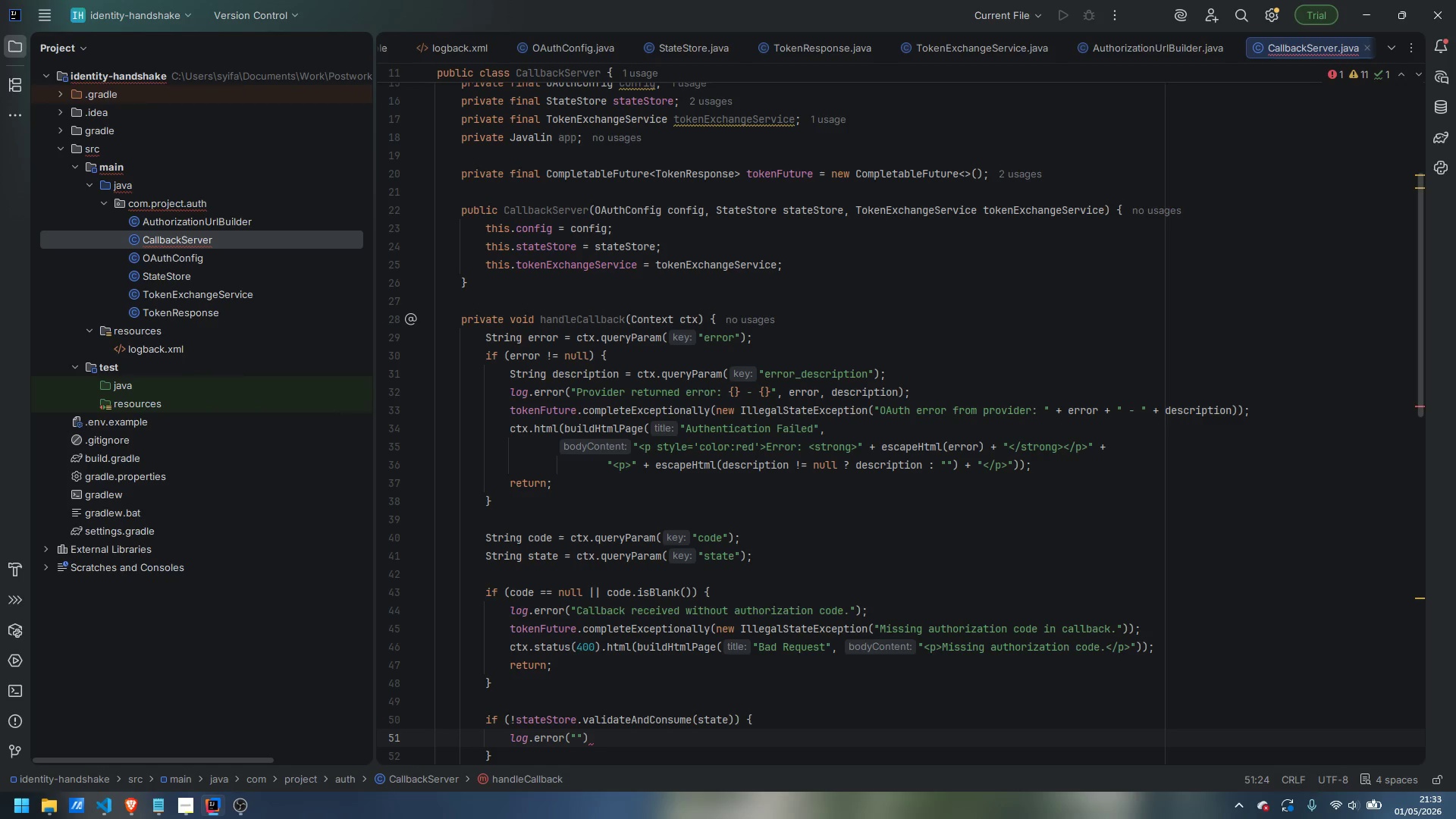 
type(Invalid or replayed state parameter: {})
 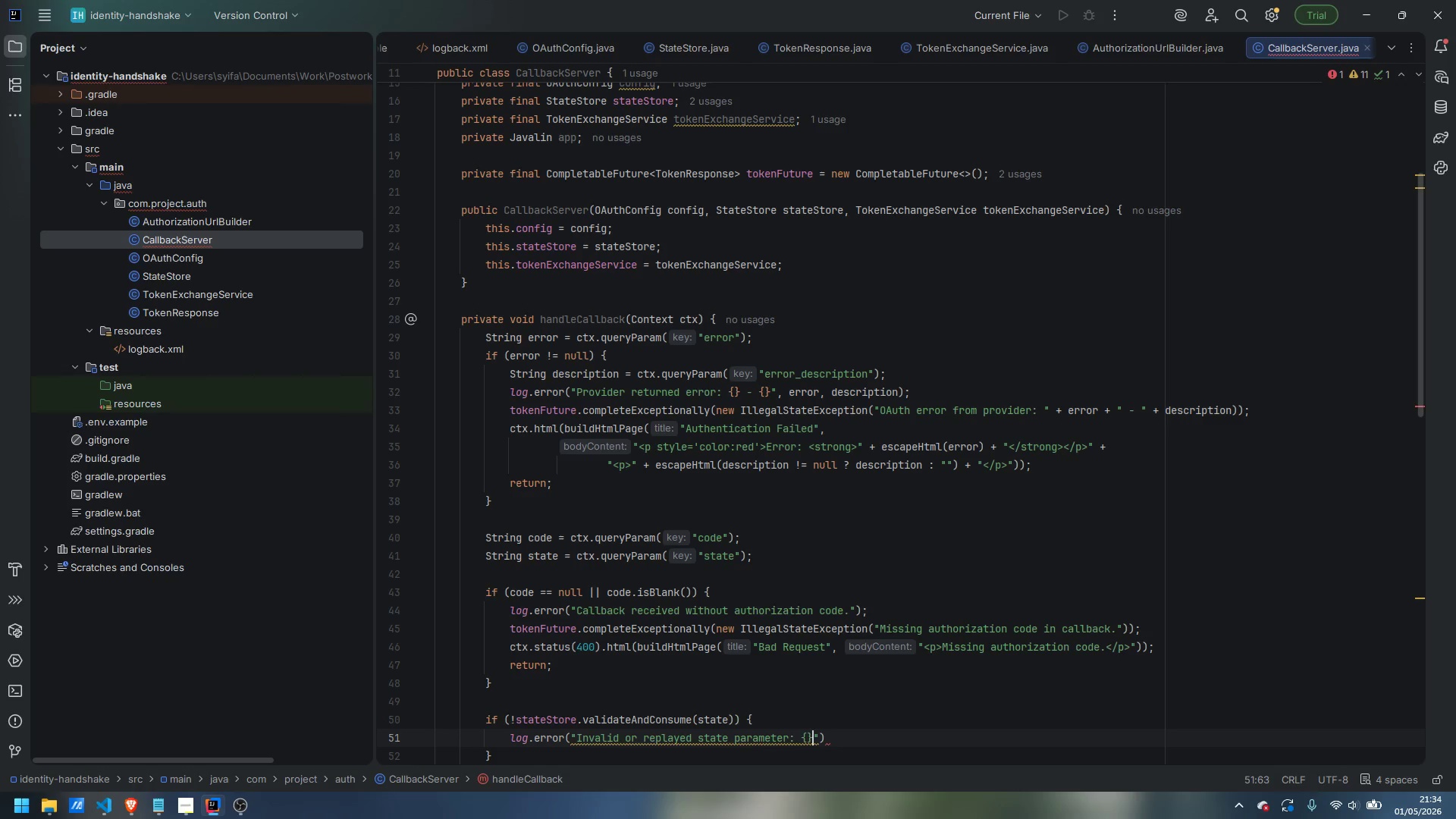 
key(ArrowRight)
 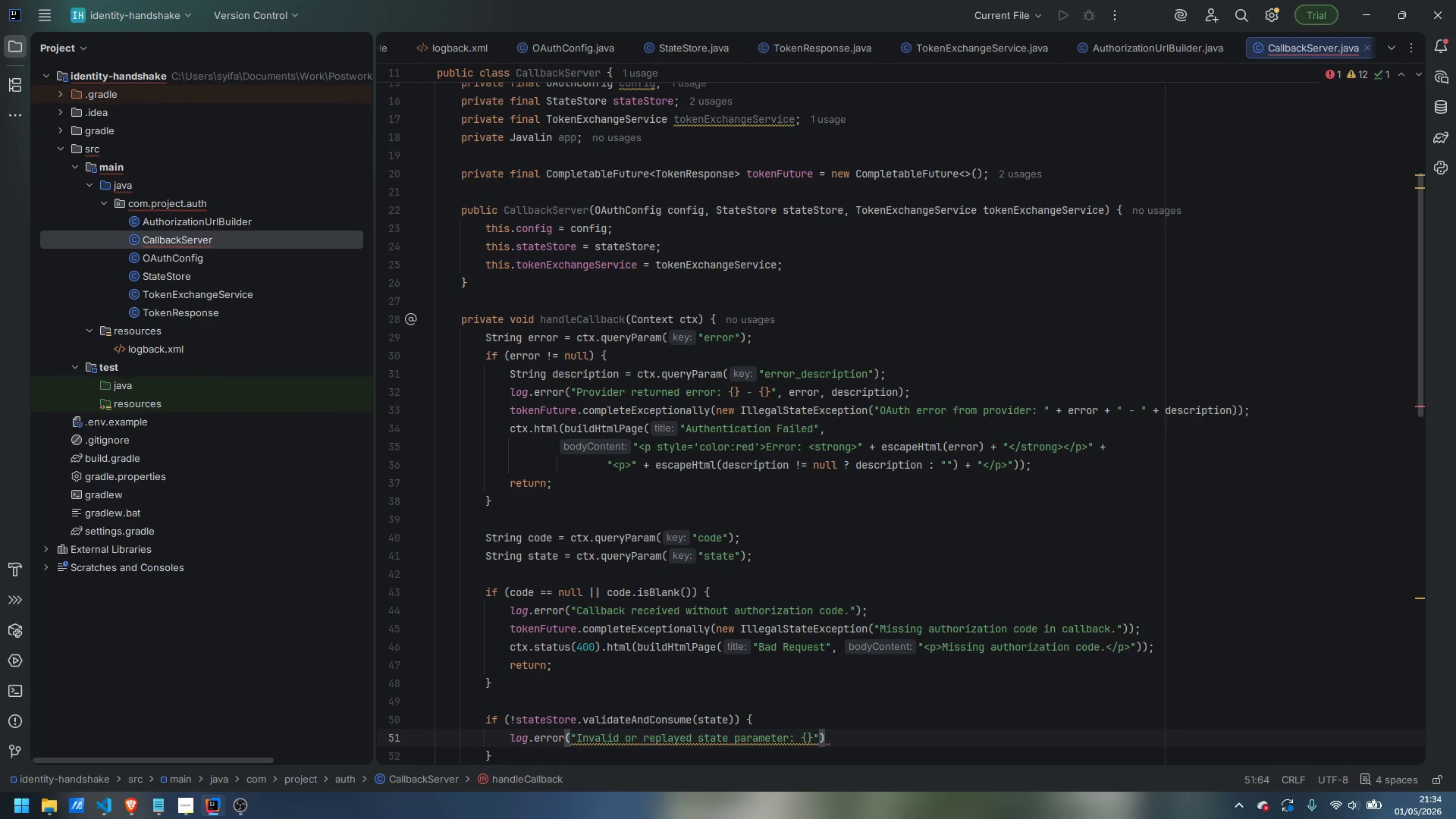 
type(, state)
 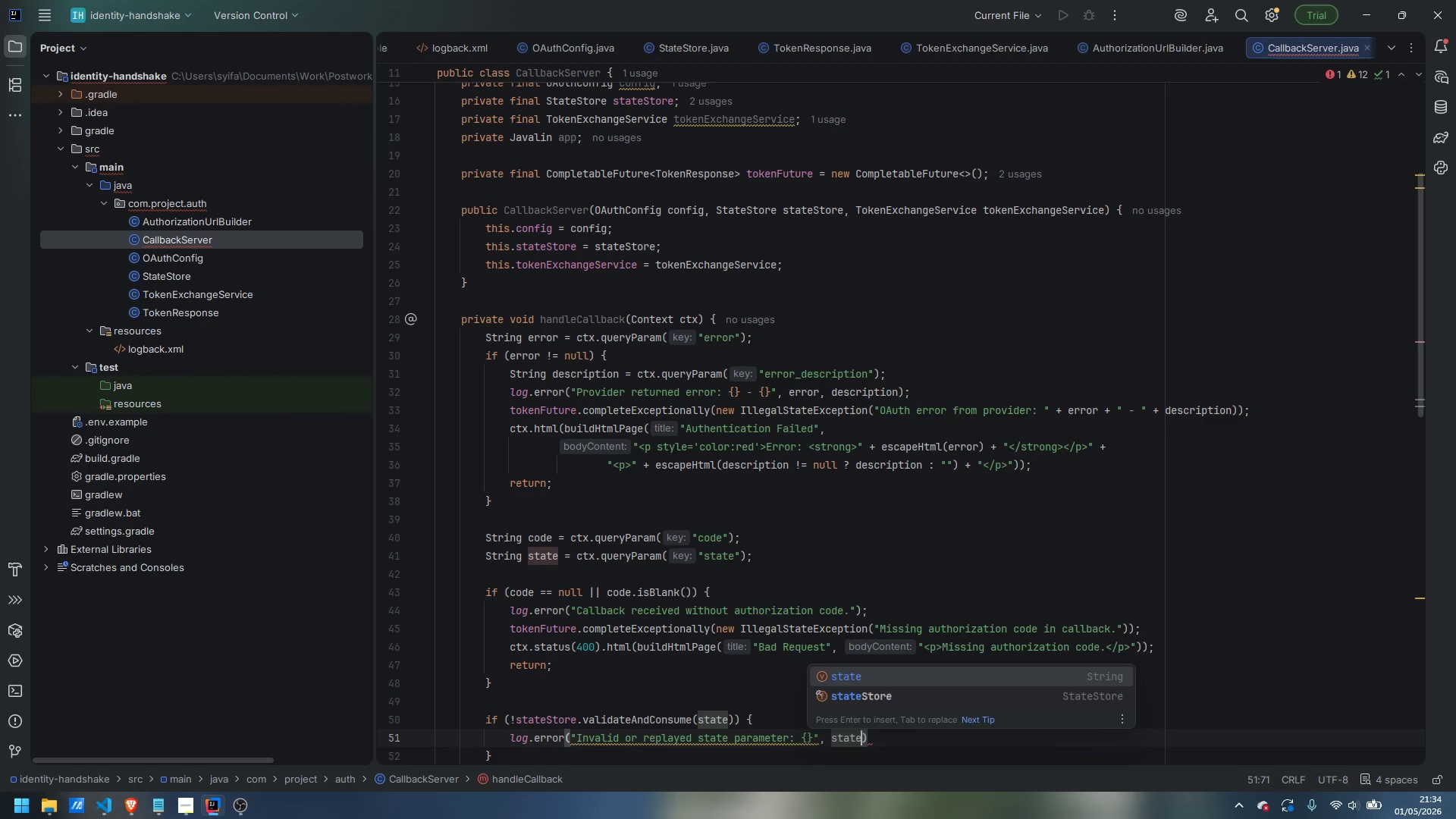 
key(Enter)
 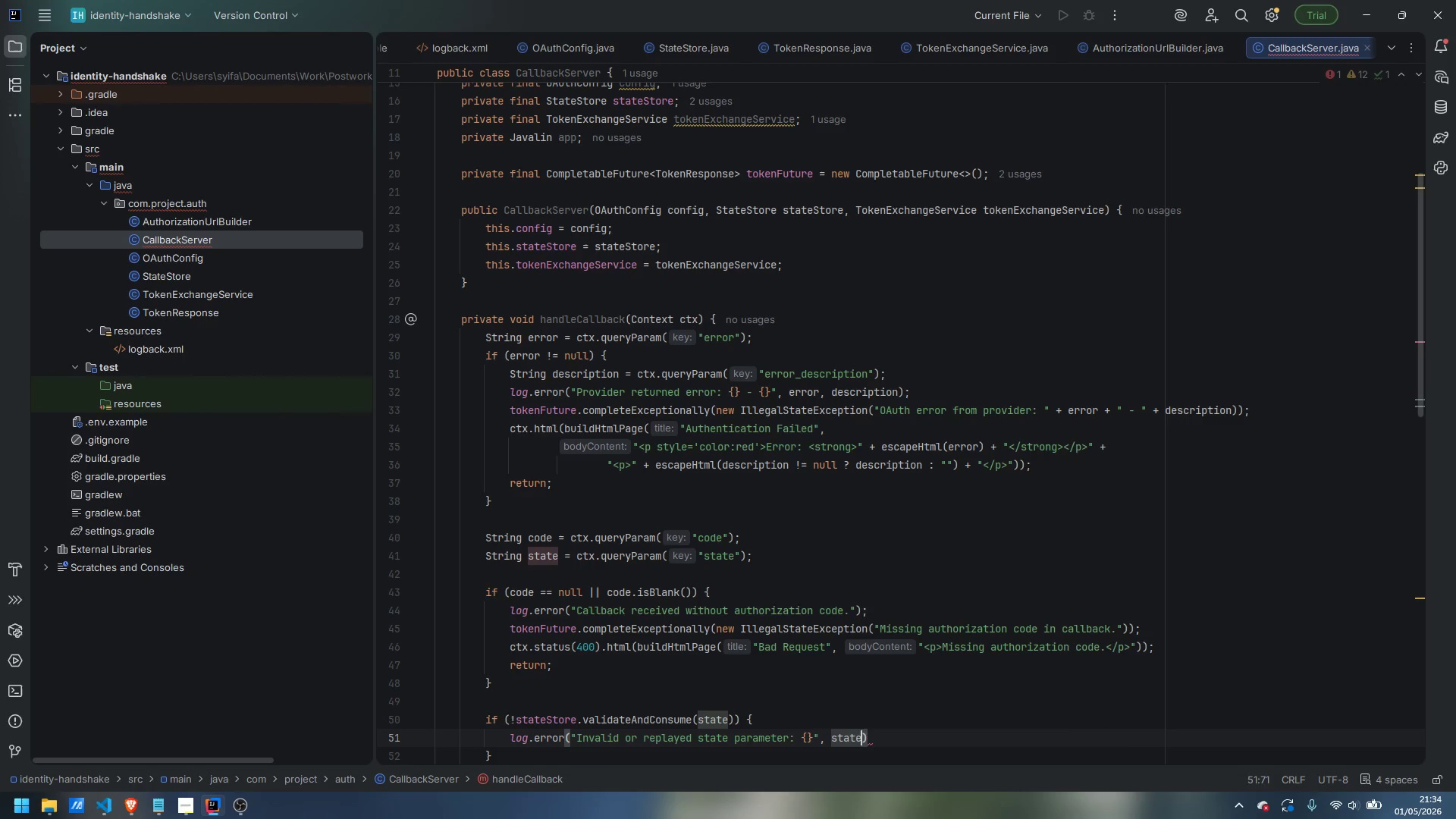 
key(ArrowRight)
 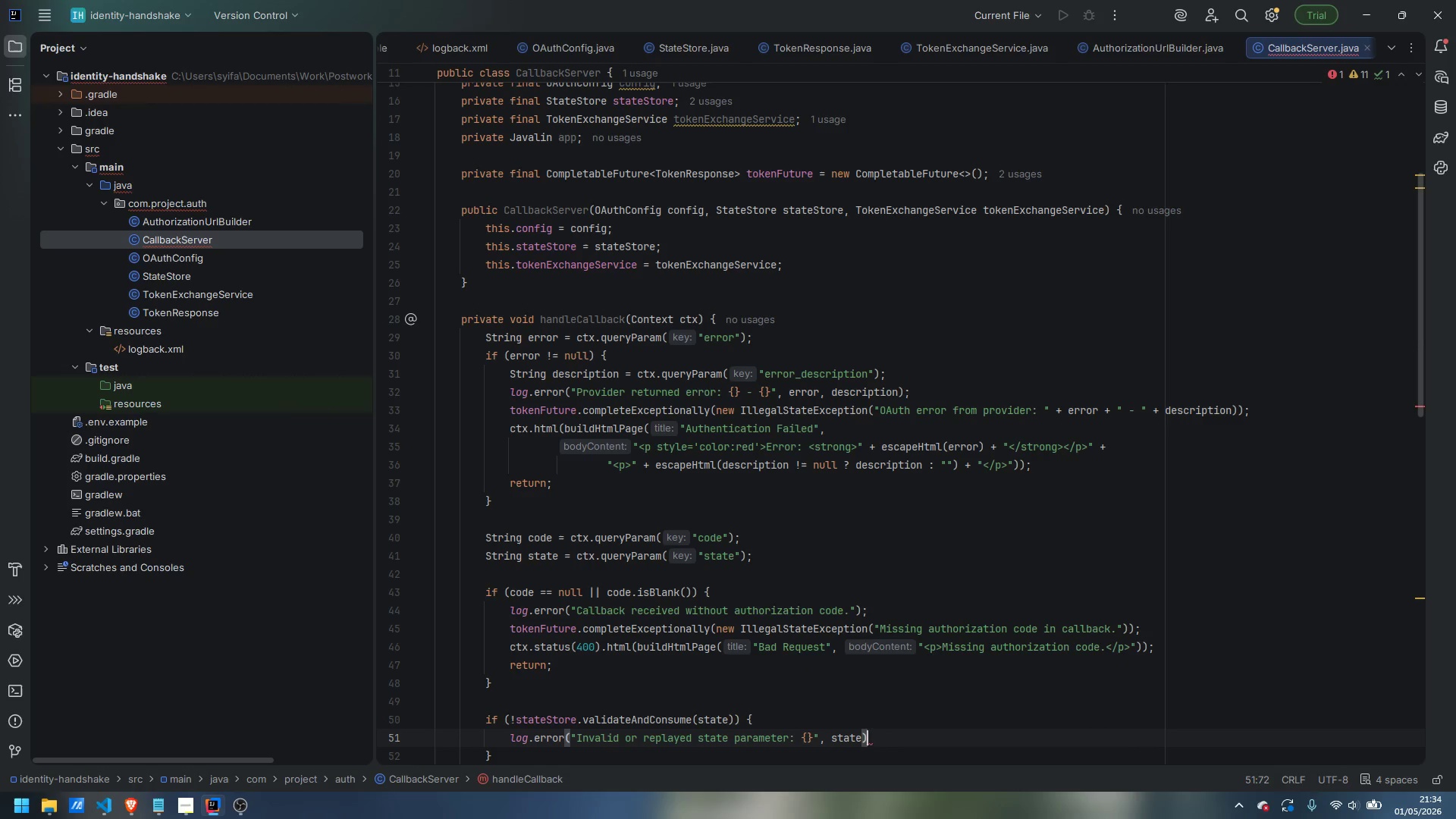 
key(Semicolon)
 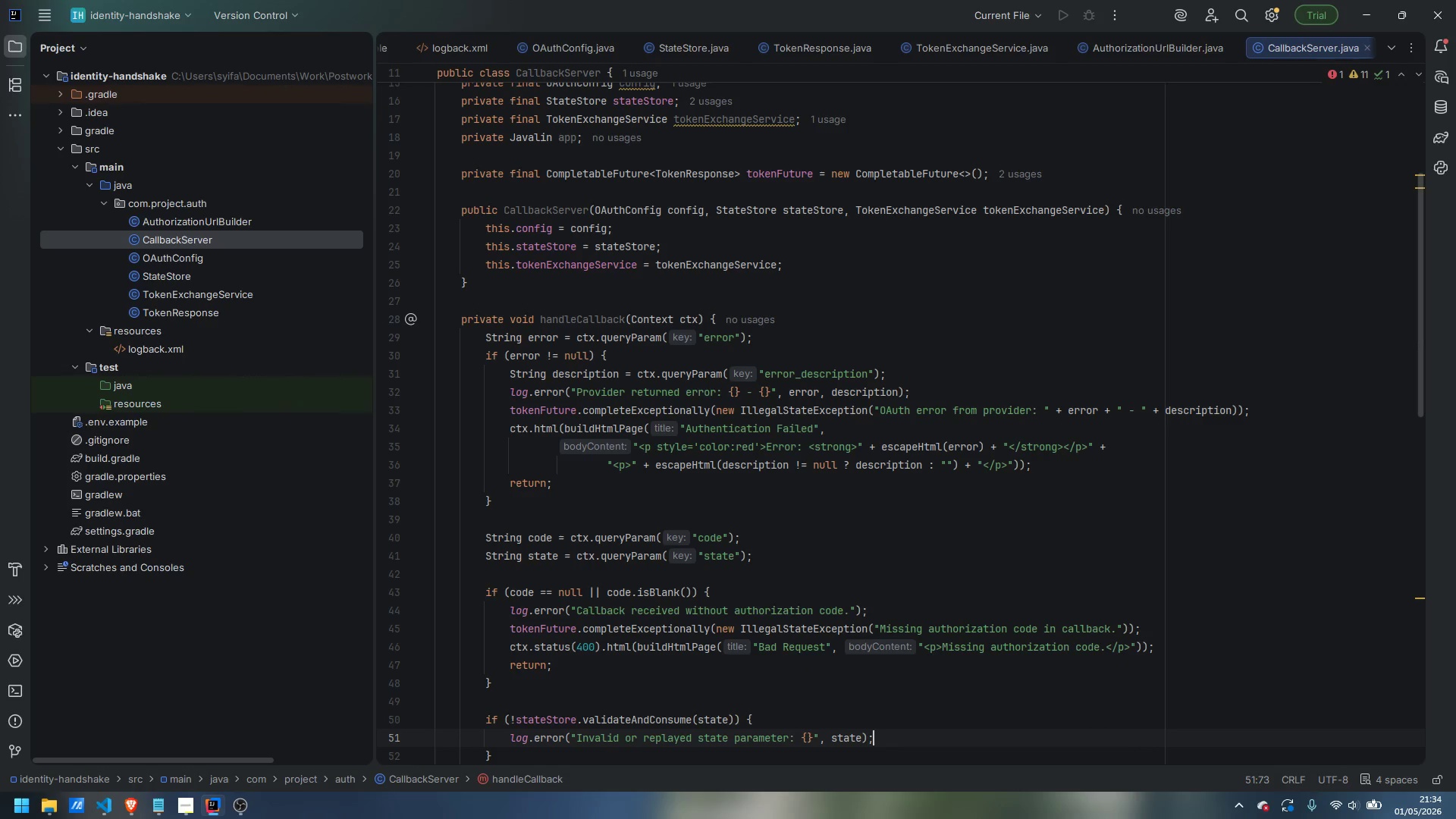 
key(Enter)
 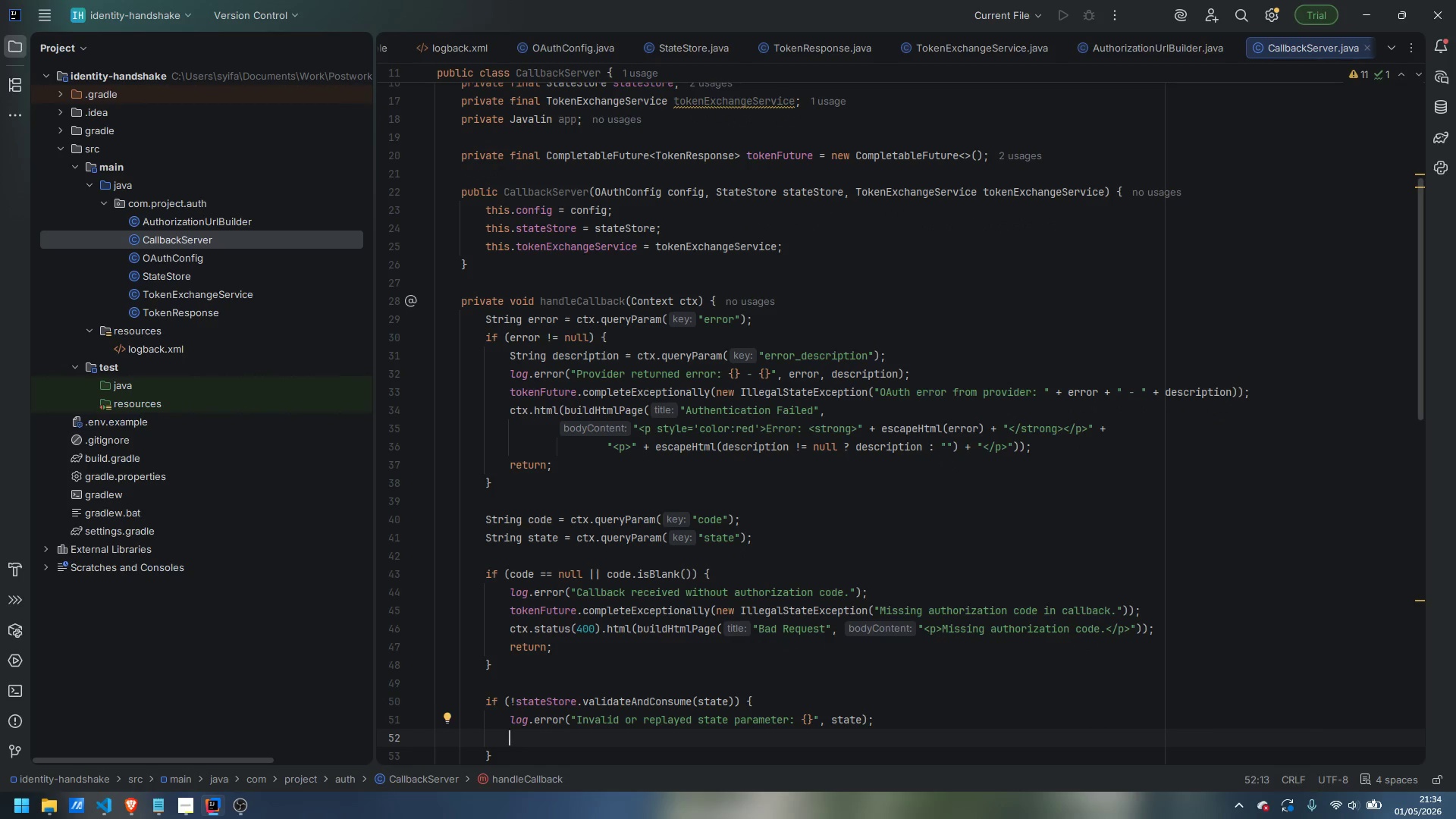 
type(tokenFuture.completeExceptionally())
 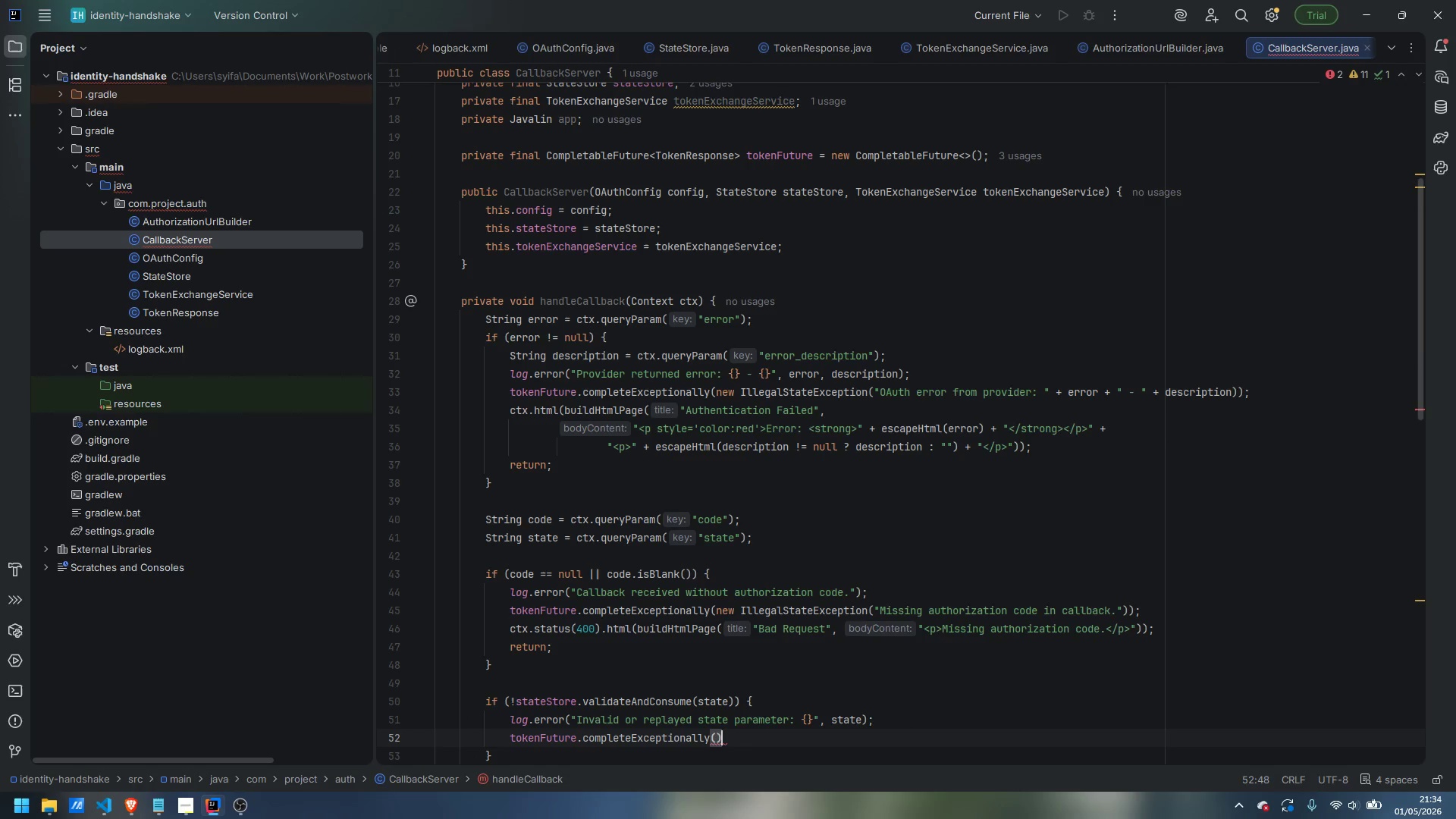 
key(ArrowLeft)
 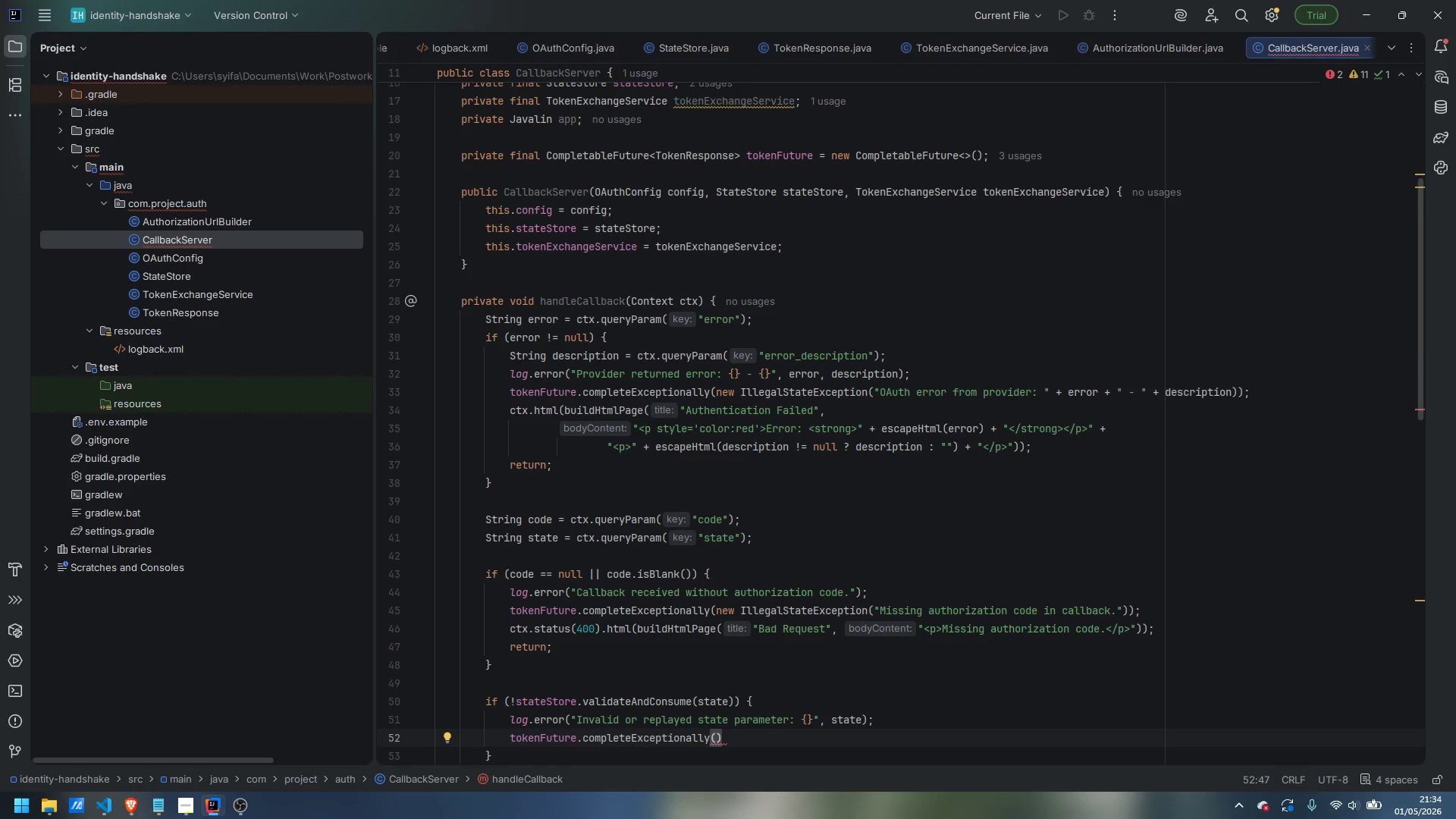 
type(new )
 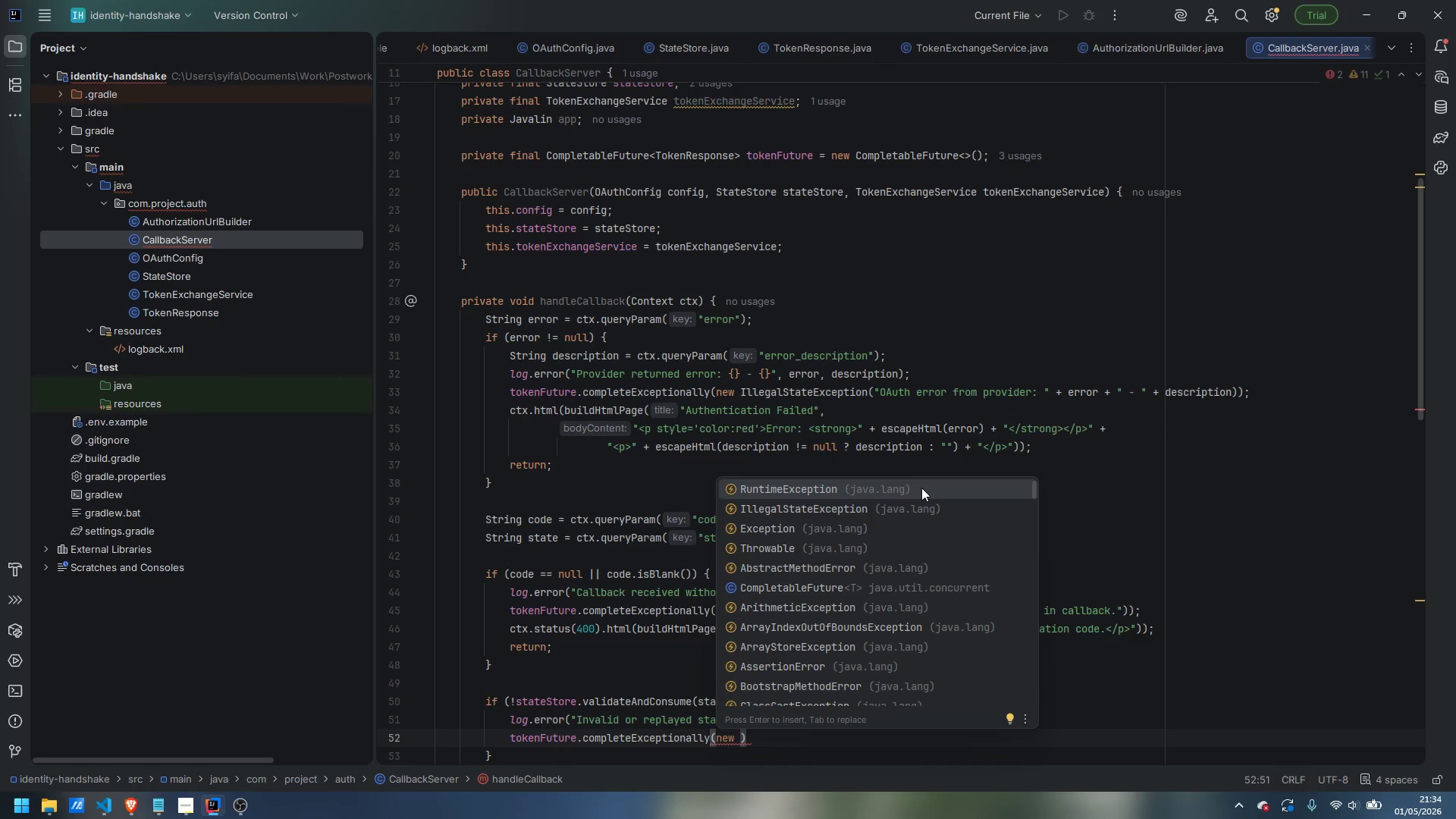 
wait(33.72)
 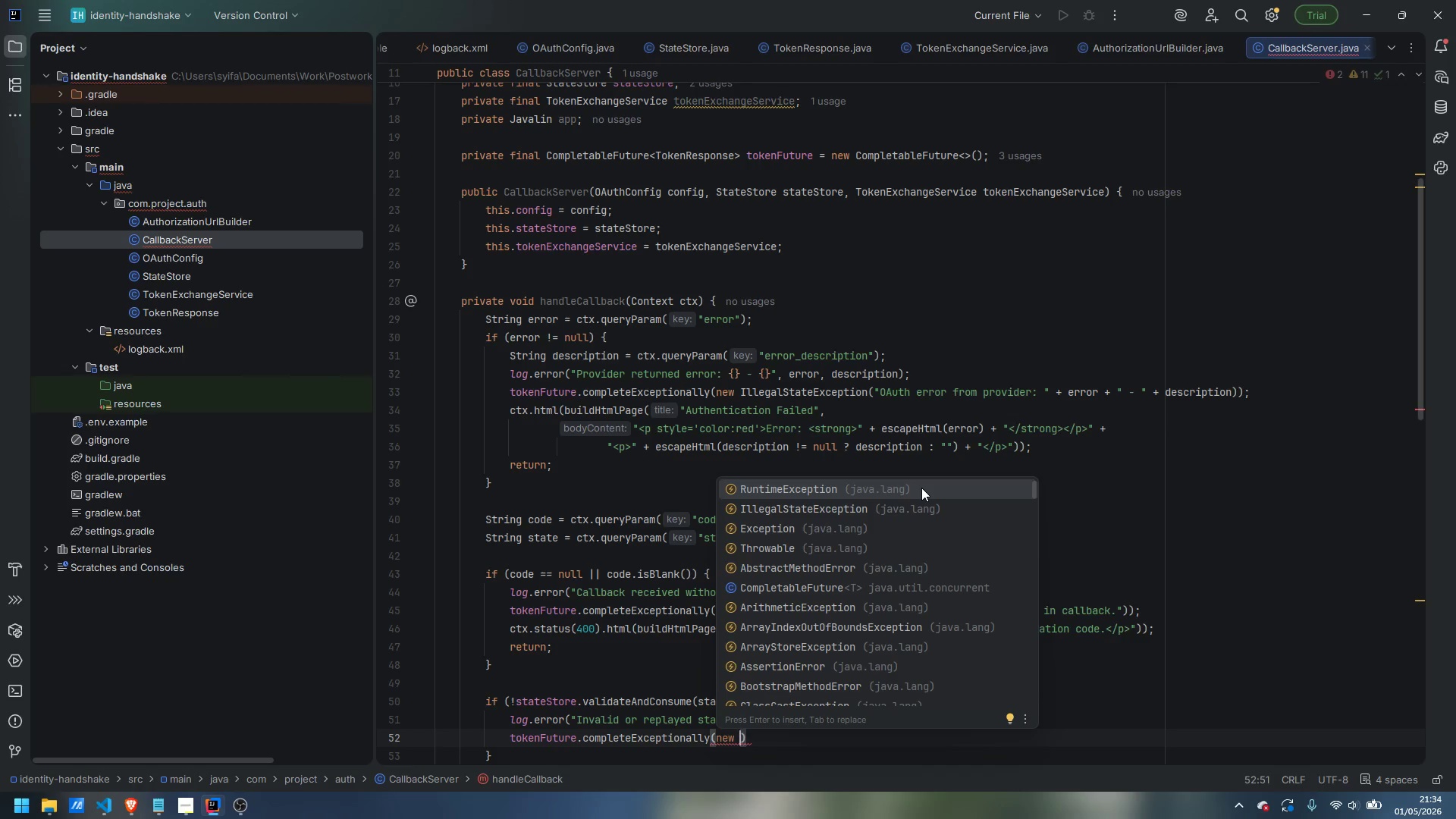 
type(SecurityException("s)
key(Backspace)
type(State mismatch)
 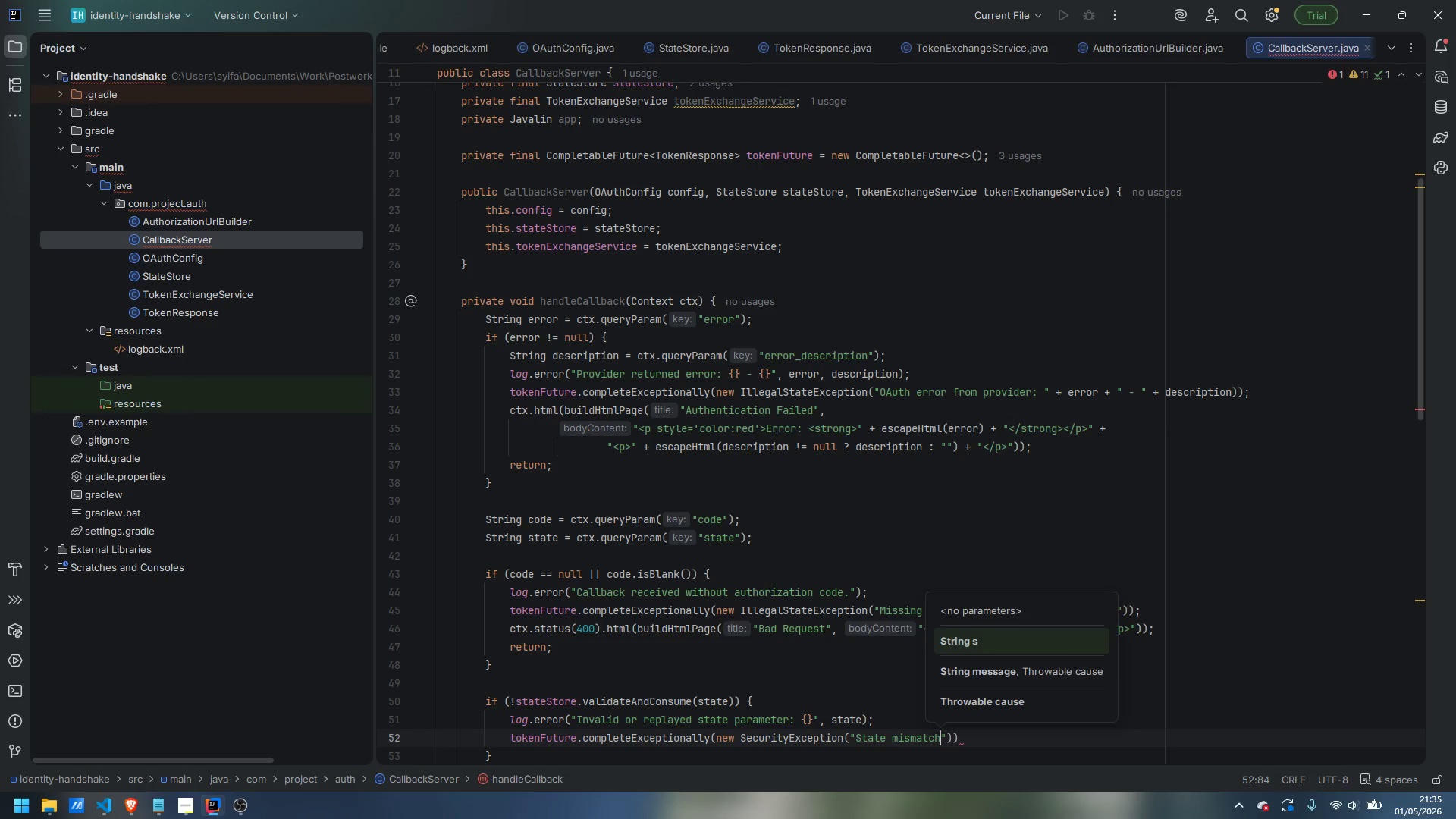 
type(. Possil)
key(Backspace)
type(ble CSRF attackl)
key(Backspace)
type(.)
 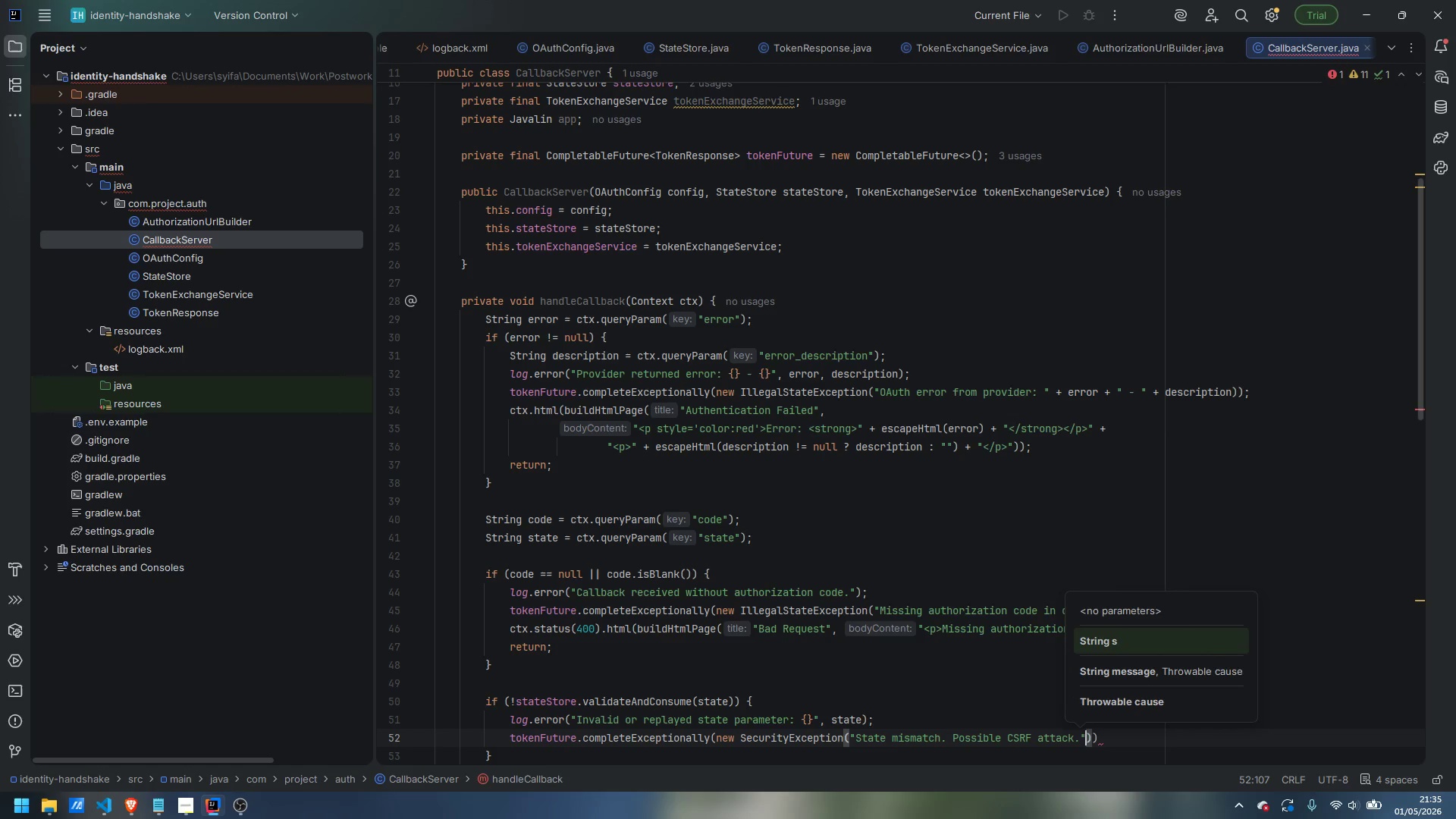 
 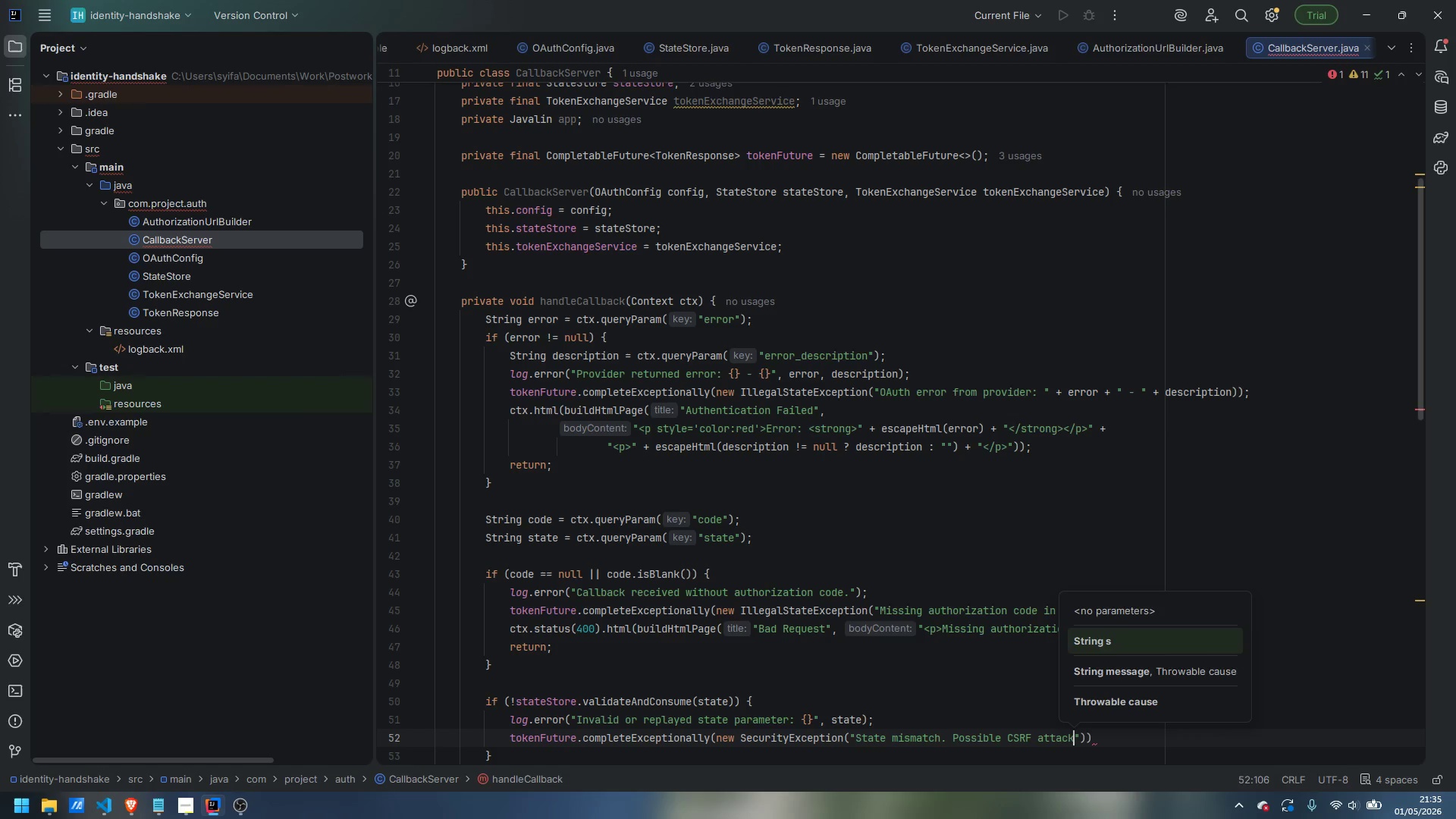 
key(ArrowRight)
 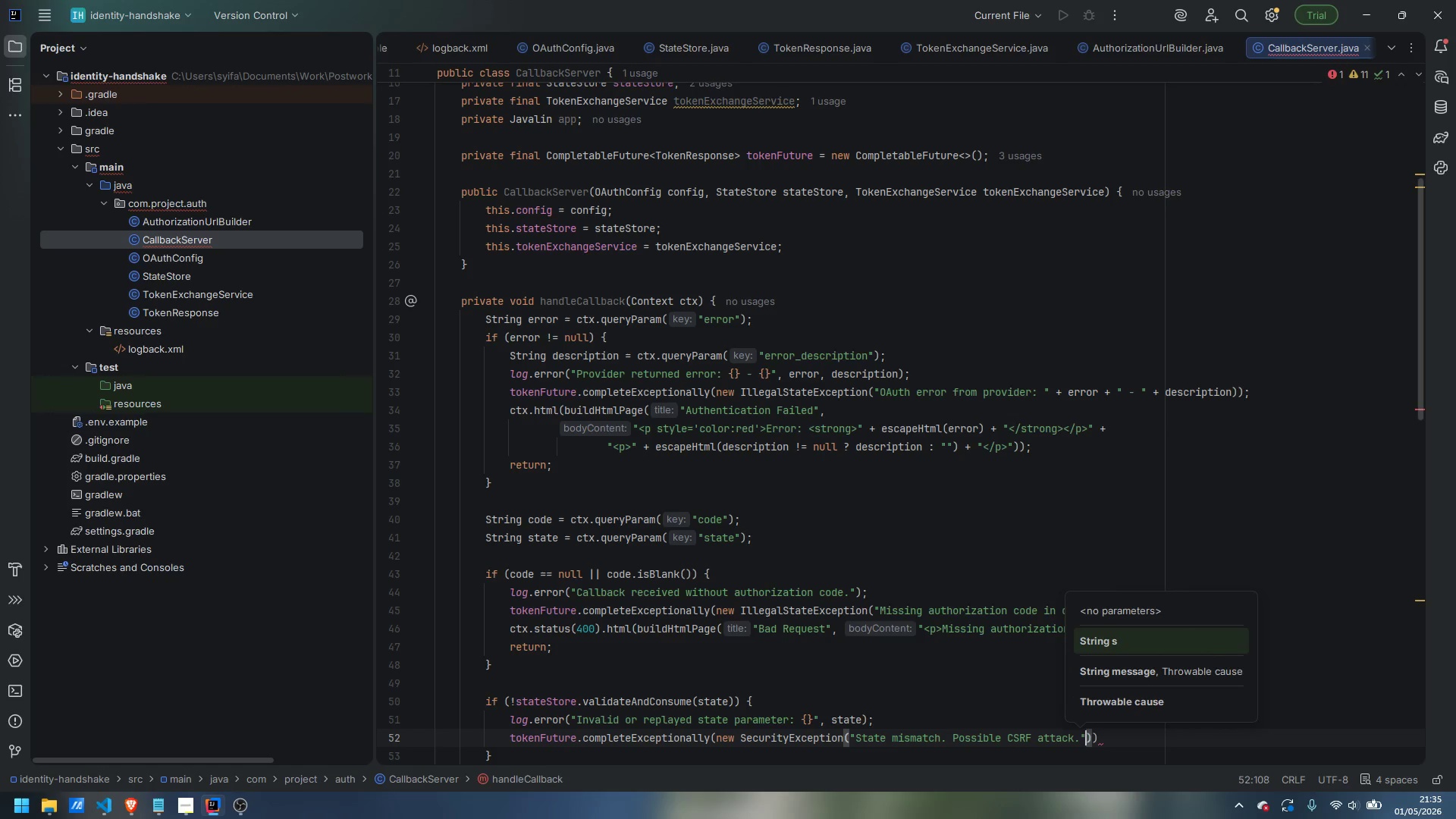 
key(ArrowRight)
 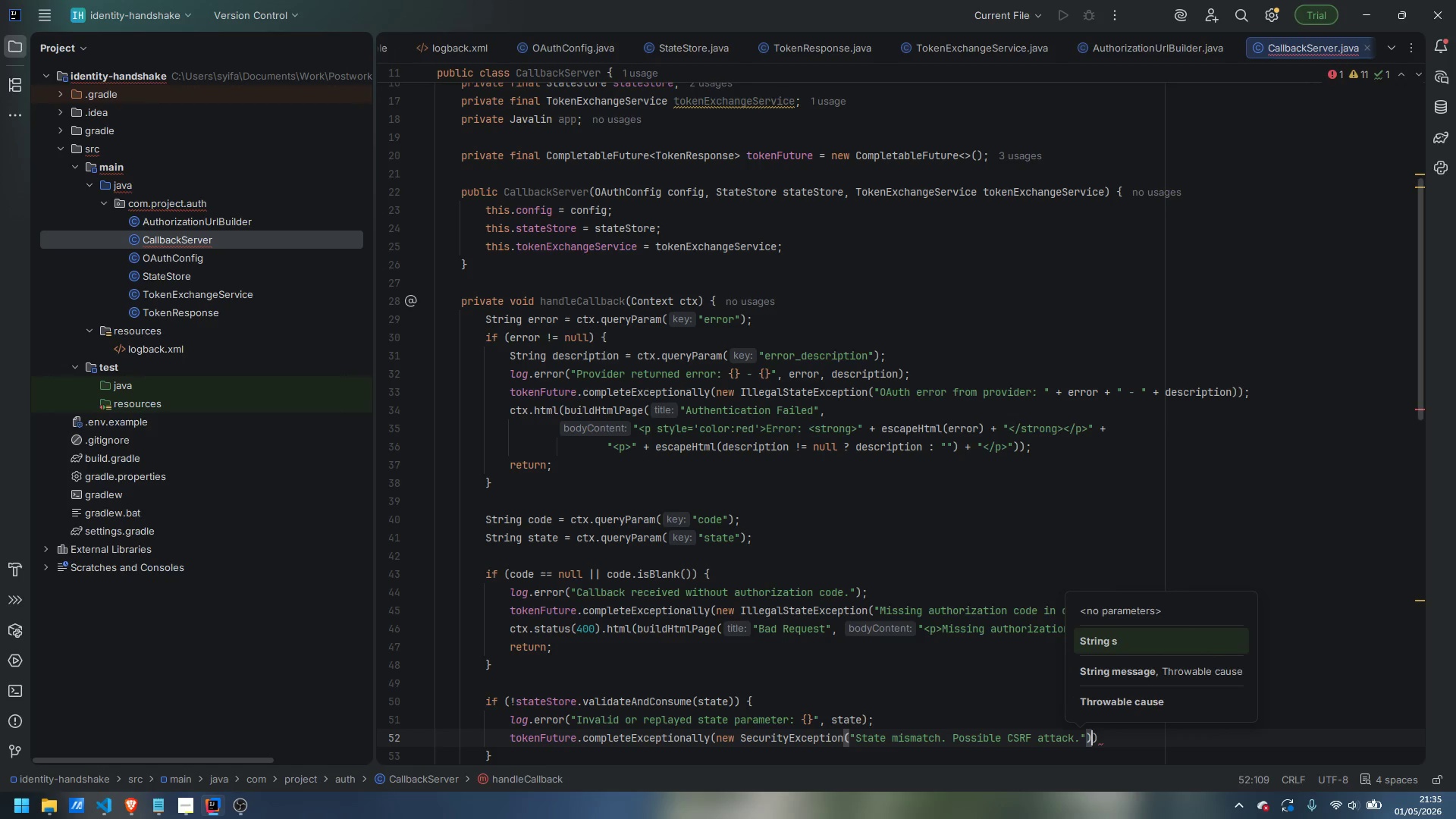 
key(ArrowRight)
 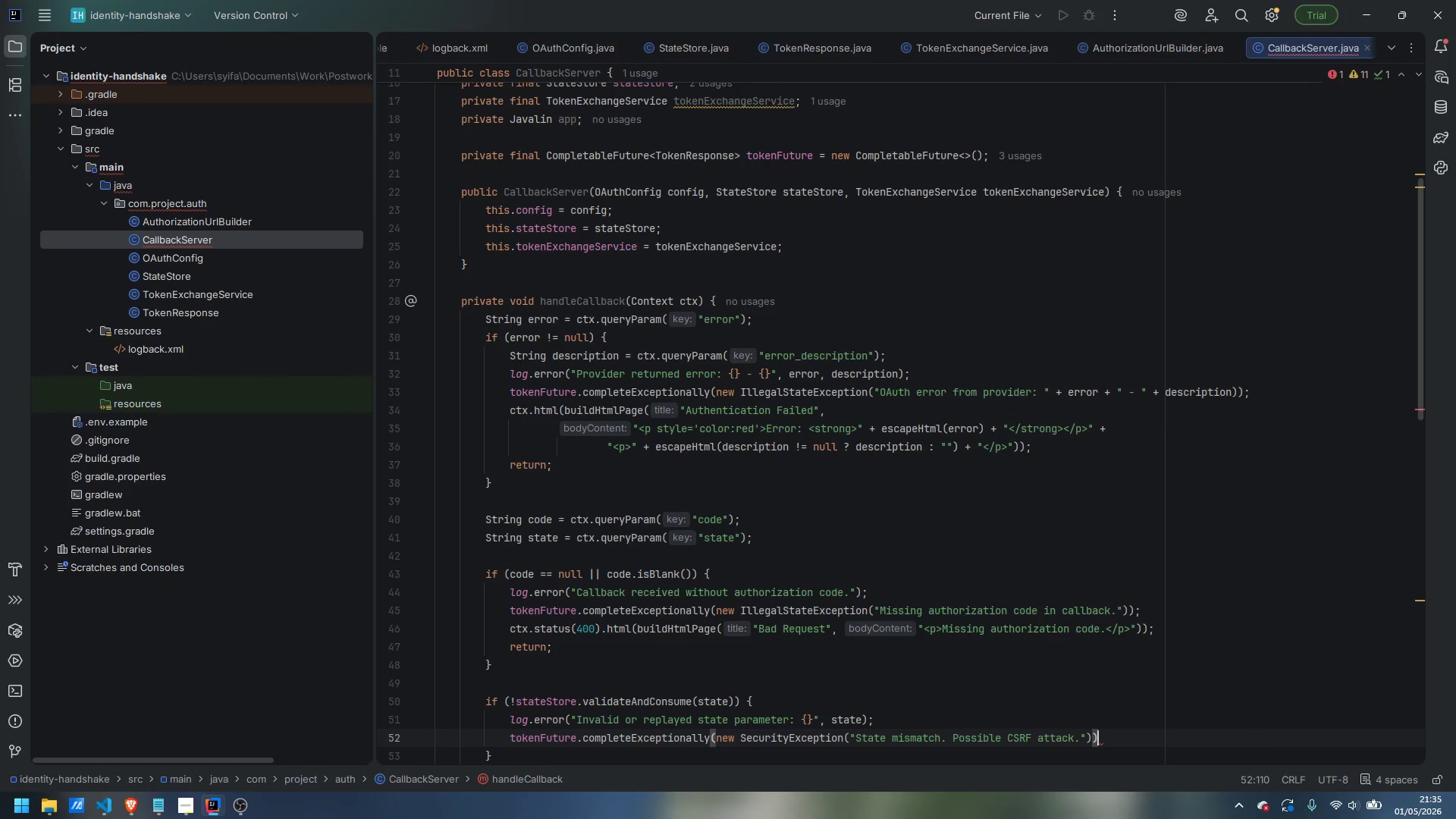 
key(Semicolon)
 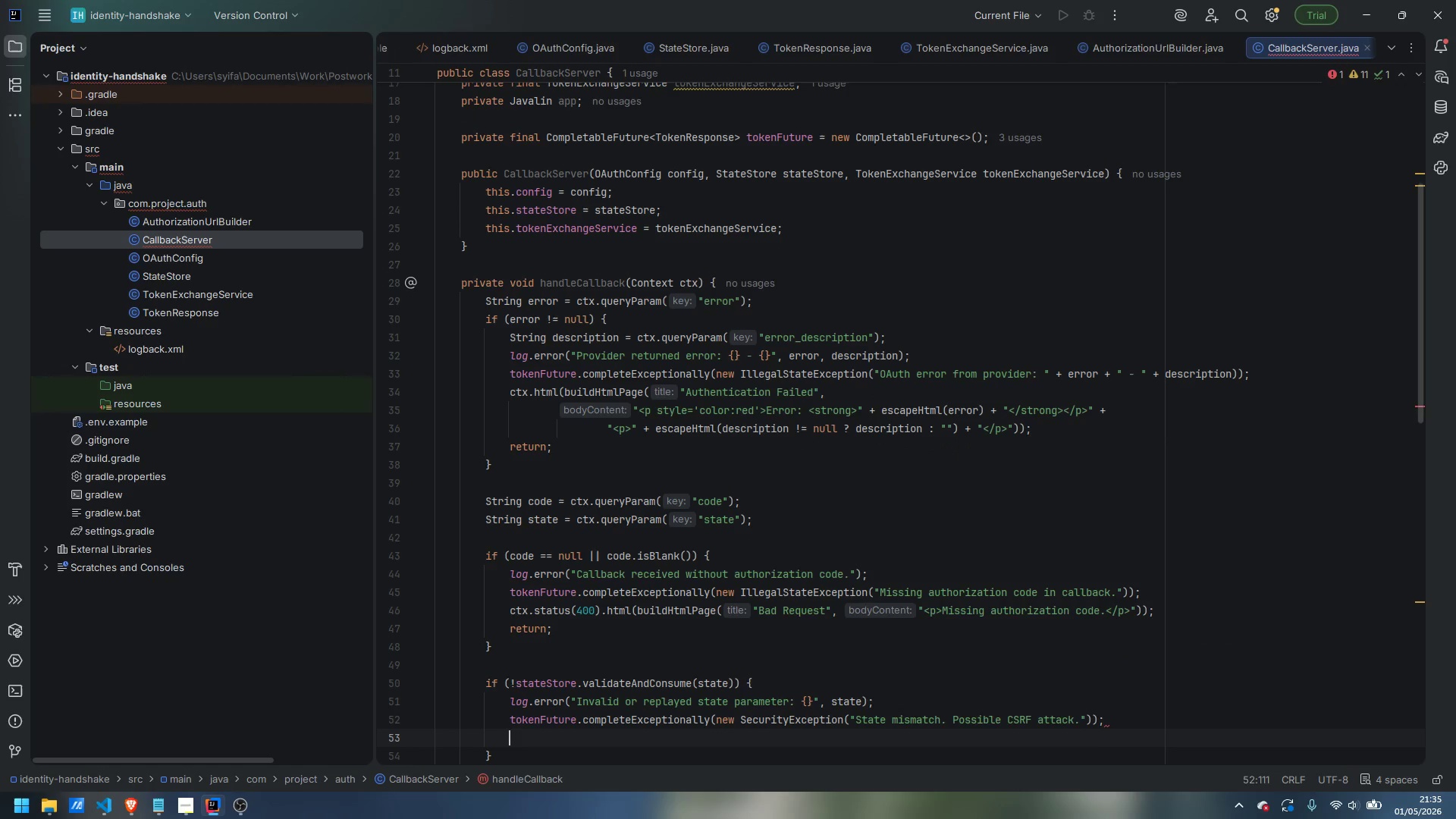 
key(Enter)
 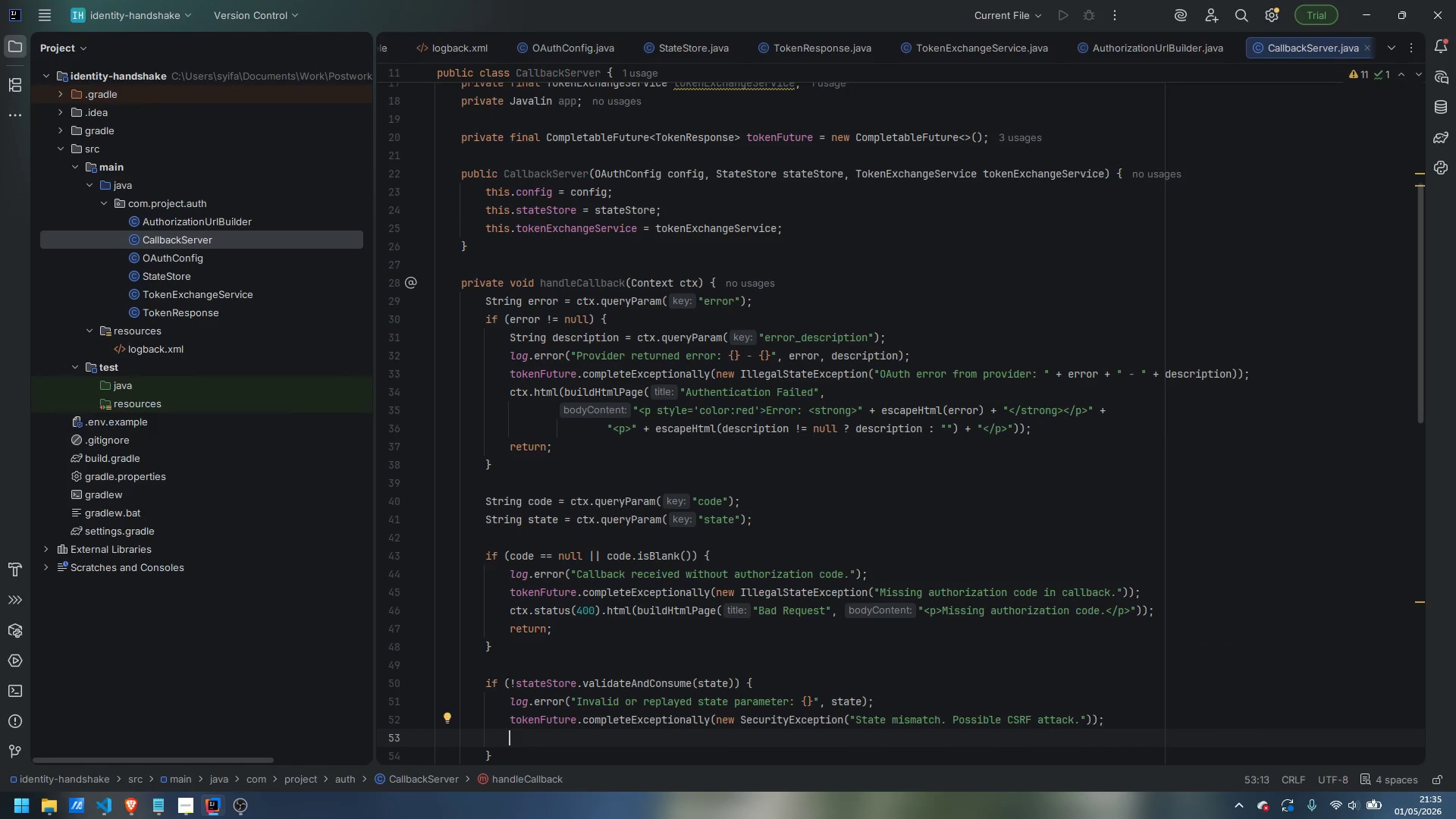 
type(ctx.status(403)
 